 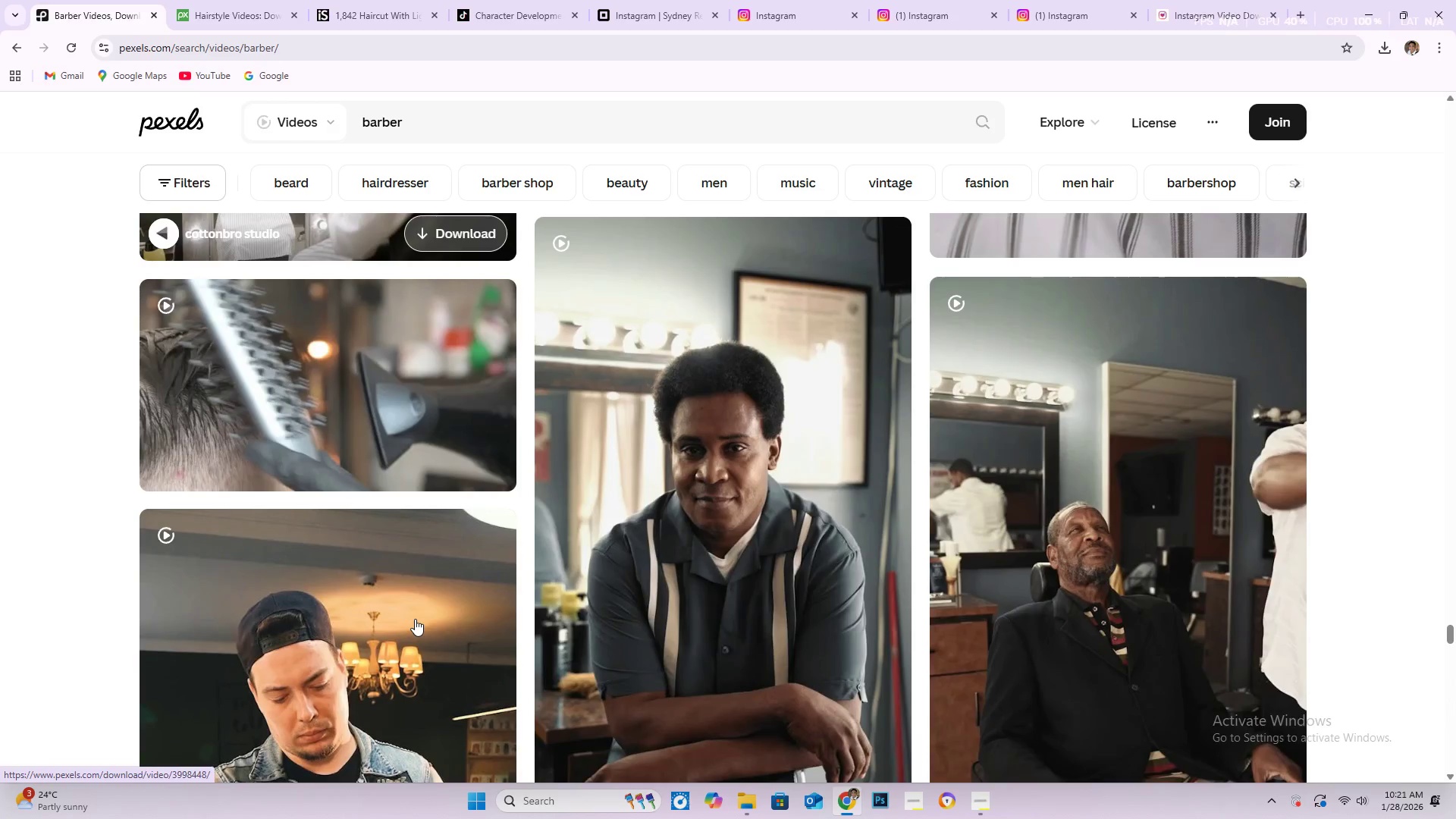 
scroll: coordinate [404, 617], scroll_direction: down, amount: 16.0
 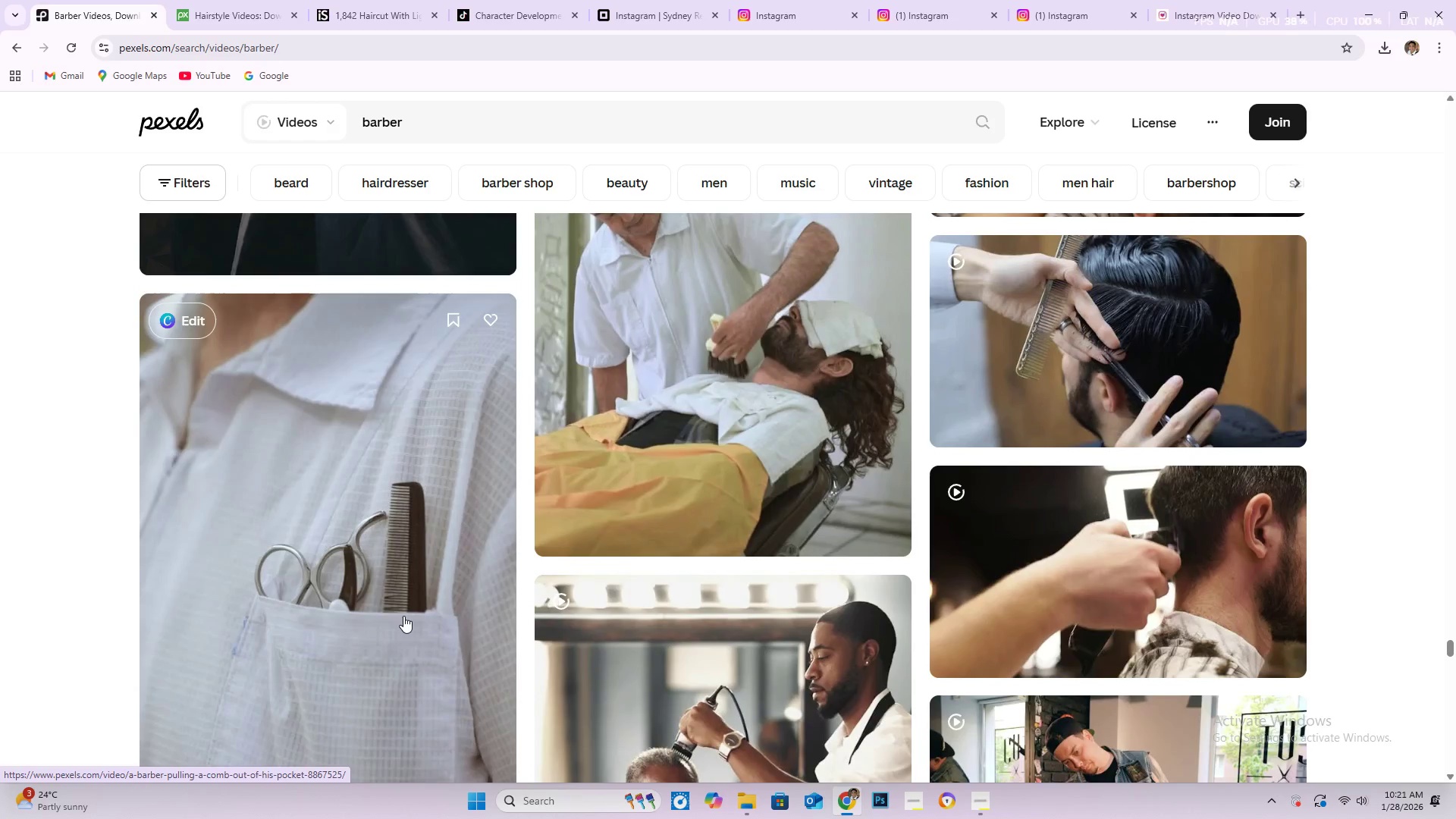 
scroll: coordinate [587, 604], scroll_direction: down, amount: 17.0
 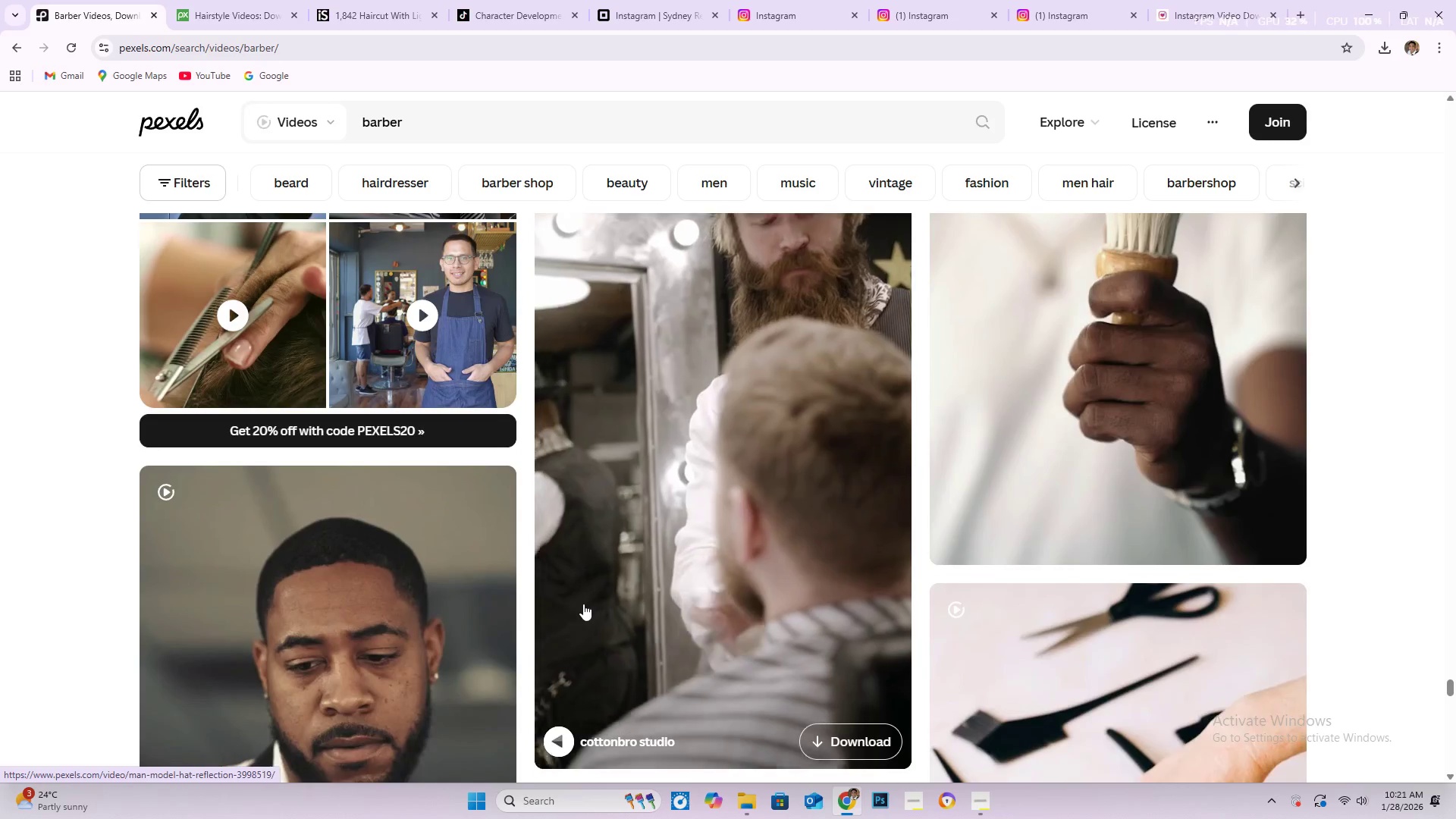 
scroll: coordinate [582, 604], scroll_direction: down, amount: 4.0
 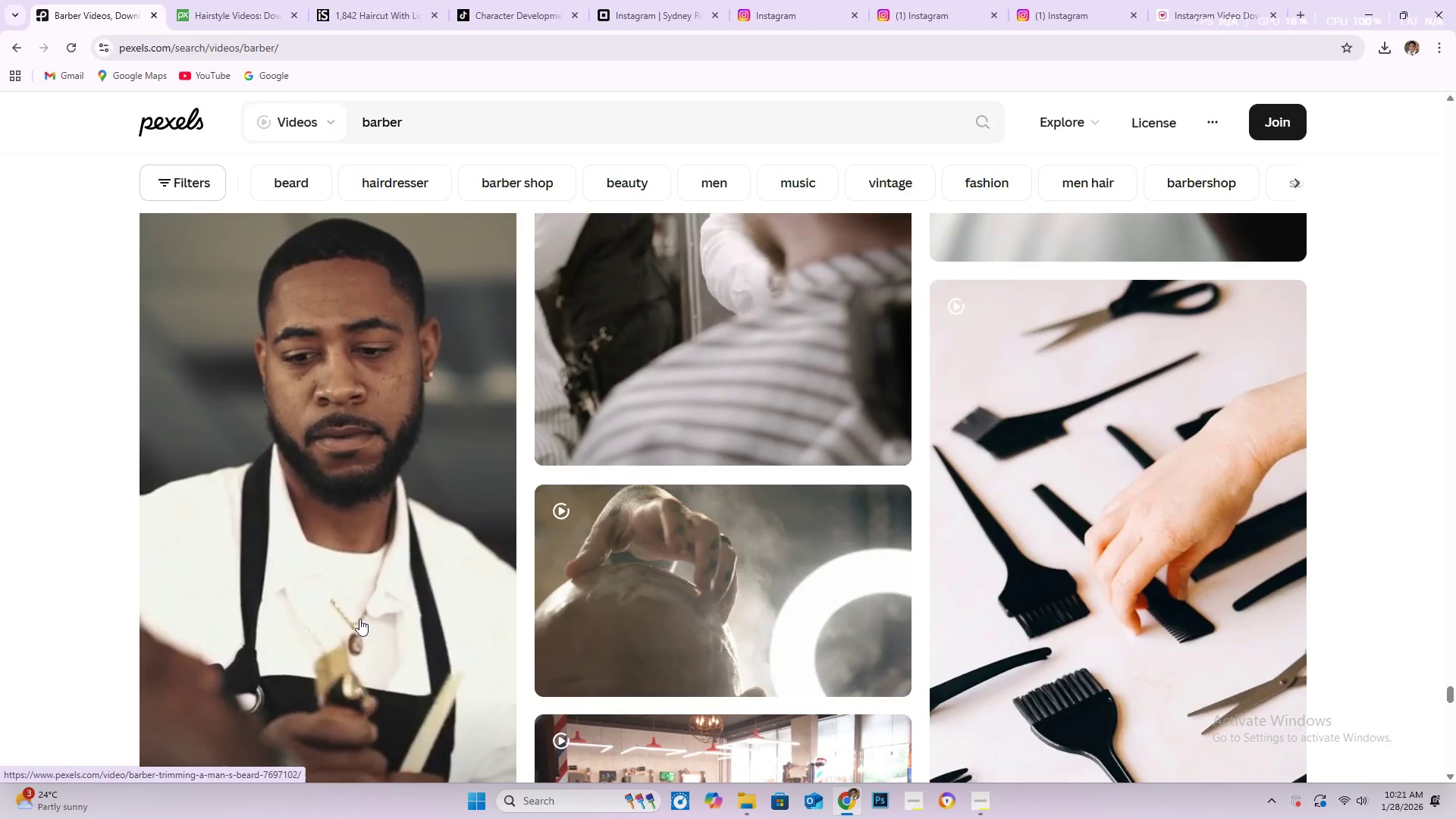 
wait(6.02)
 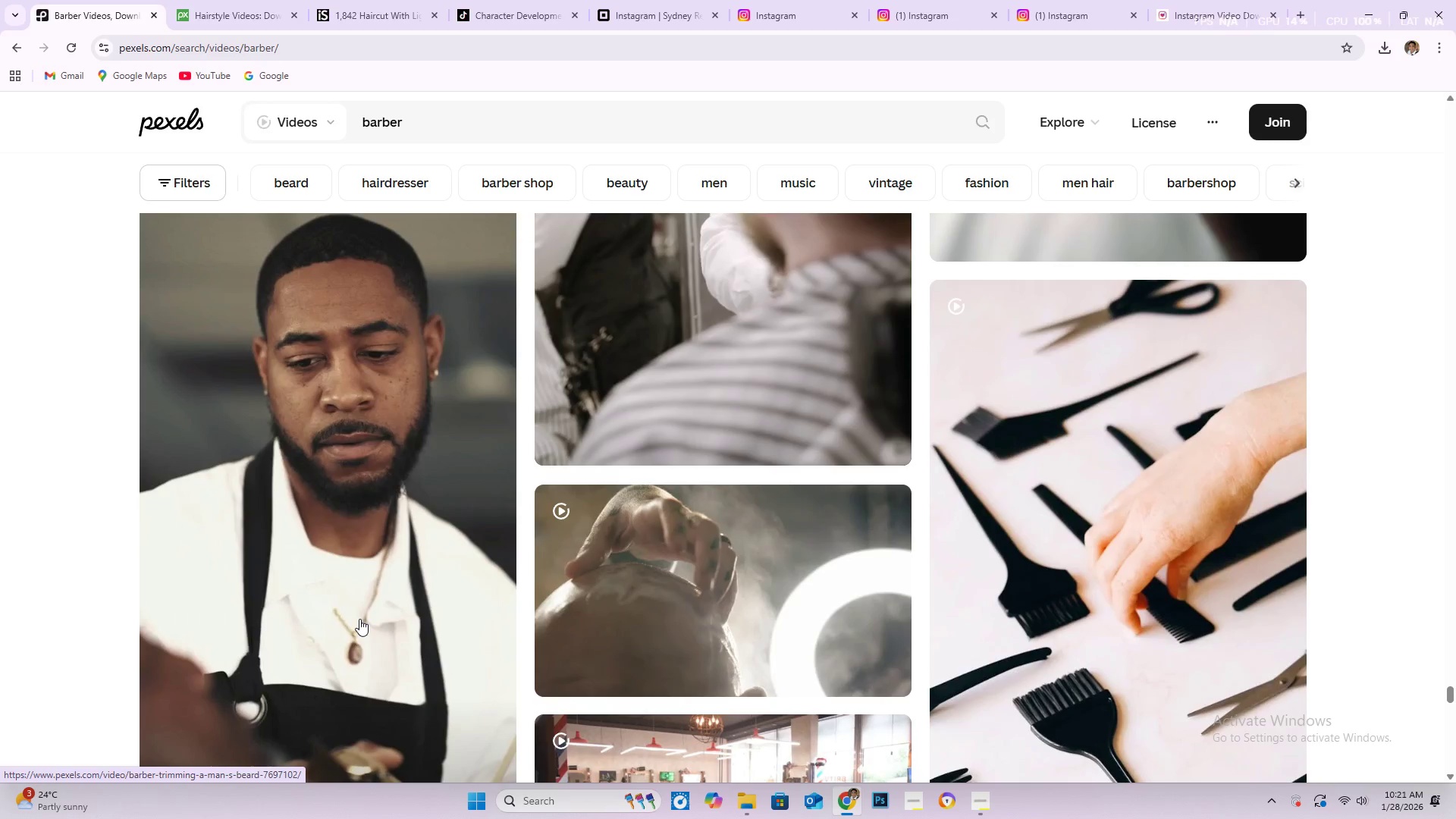 
scroll: coordinate [593, 564], scroll_direction: down, amount: 23.0
 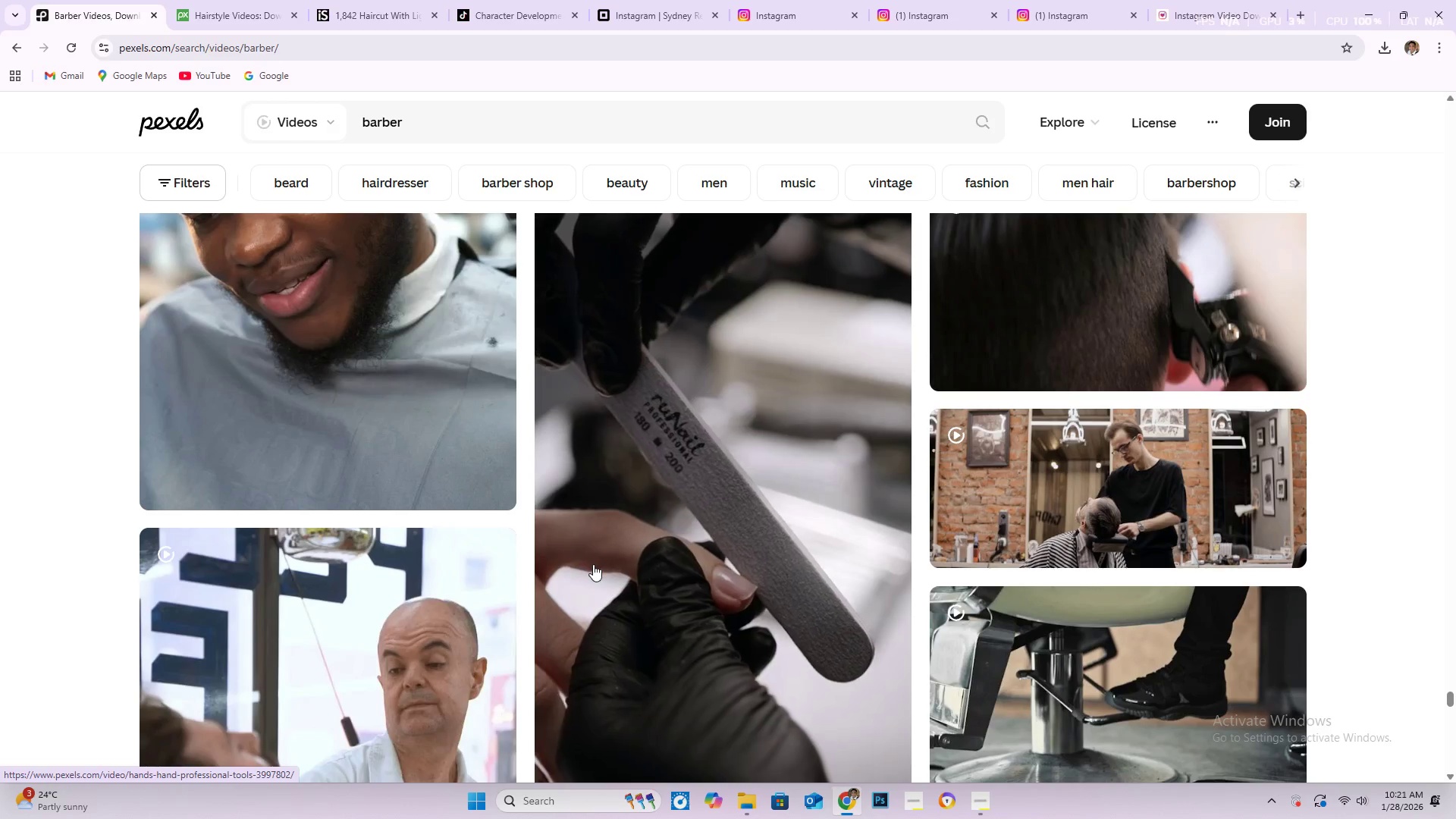 
scroll: coordinate [852, 556], scroll_direction: down, amount: 16.0
 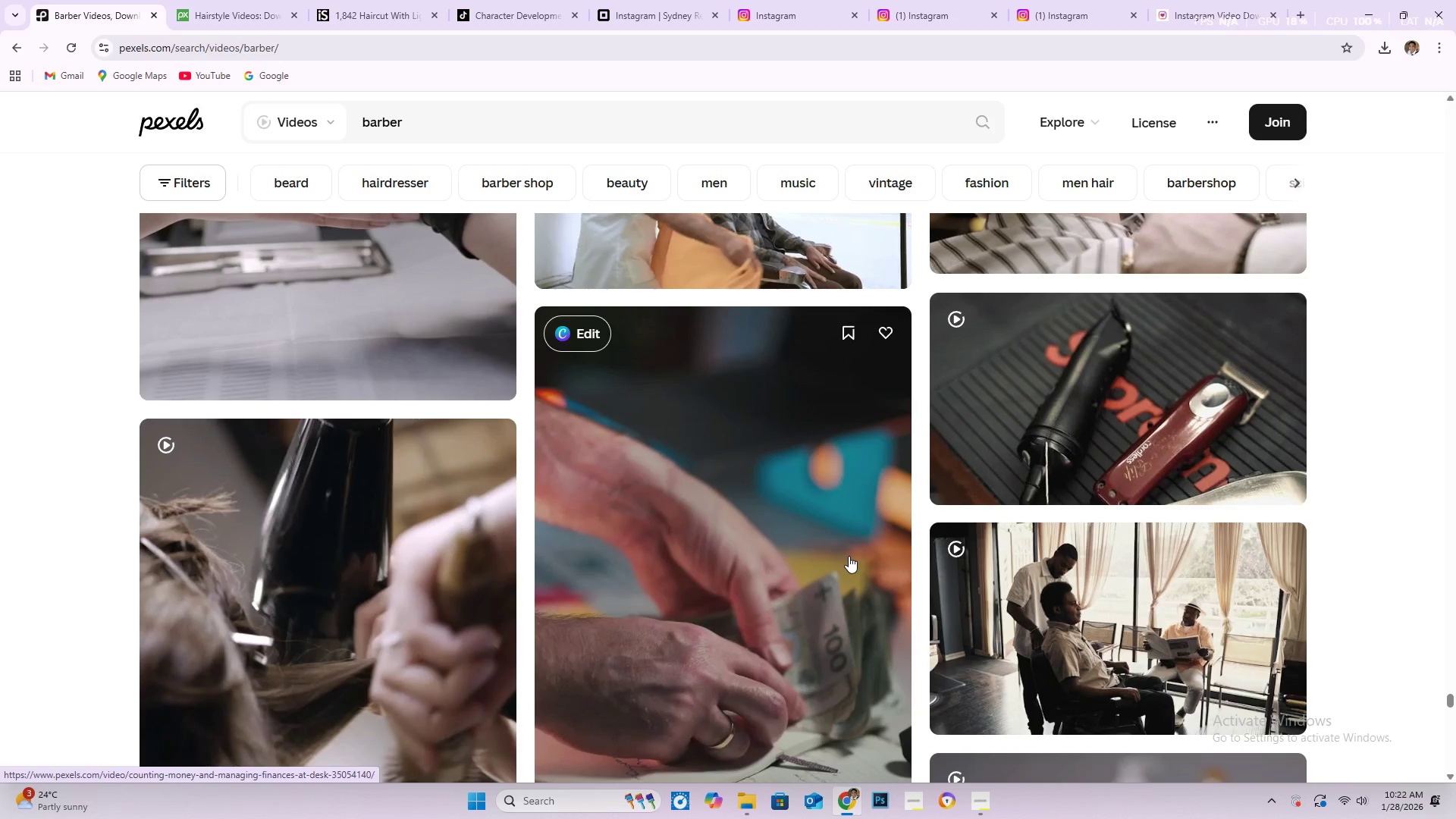 
scroll: coordinate [716, 551], scroll_direction: down, amount: 18.0
 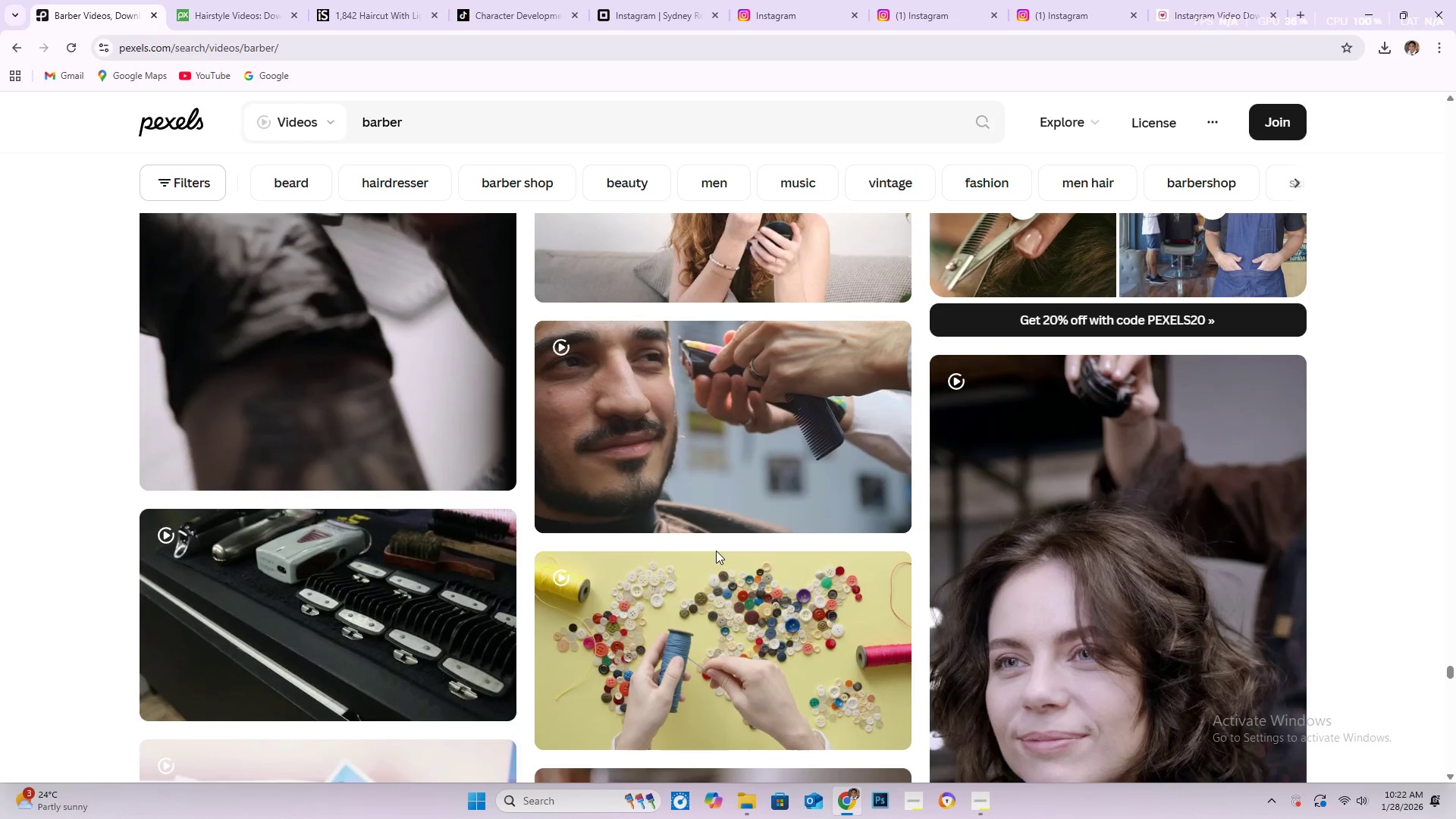 
scroll: coordinate [714, 551], scroll_direction: down, amount: 34.0
 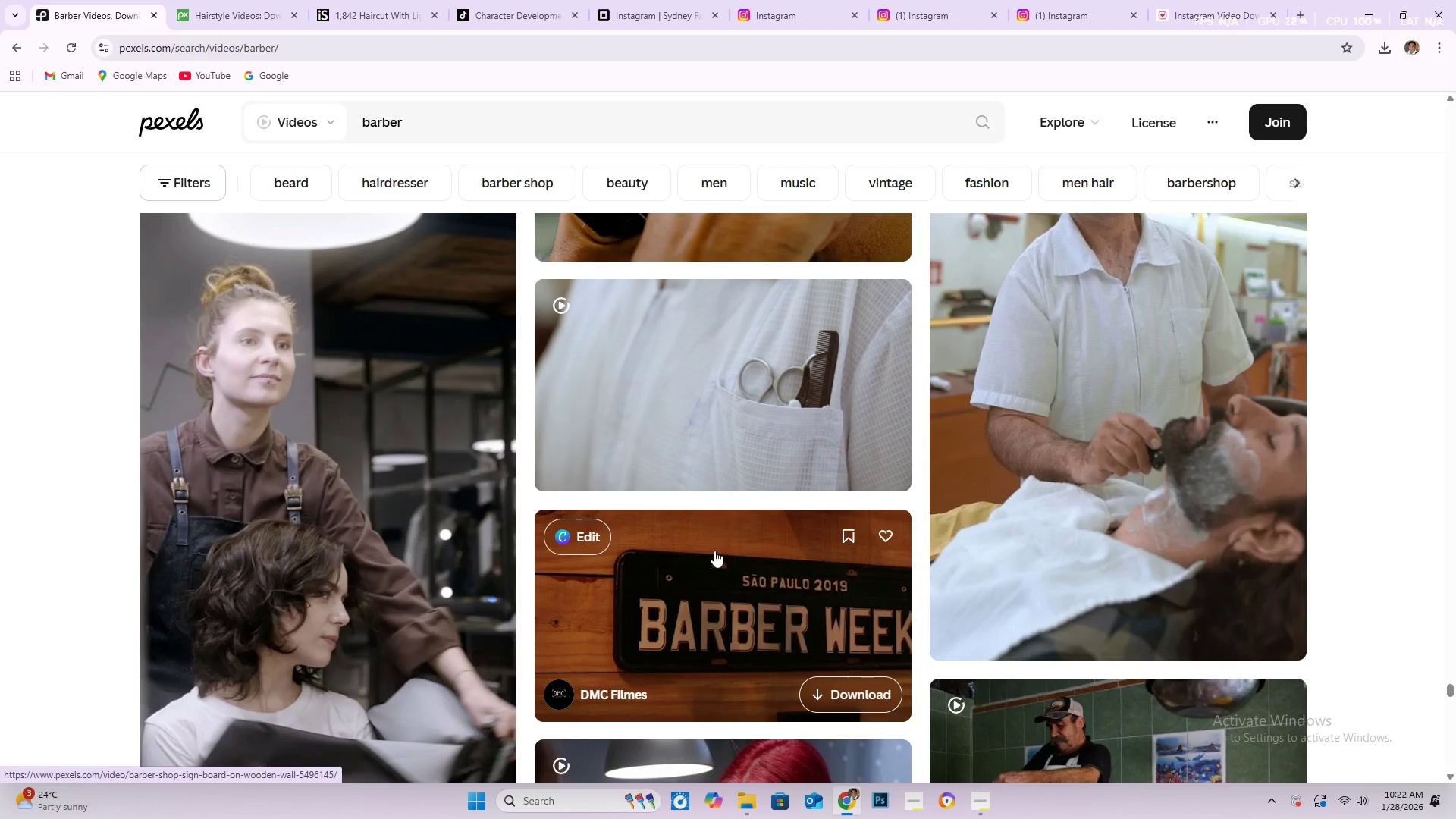 
scroll: coordinate [714, 551], scroll_direction: down, amount: 3.0
 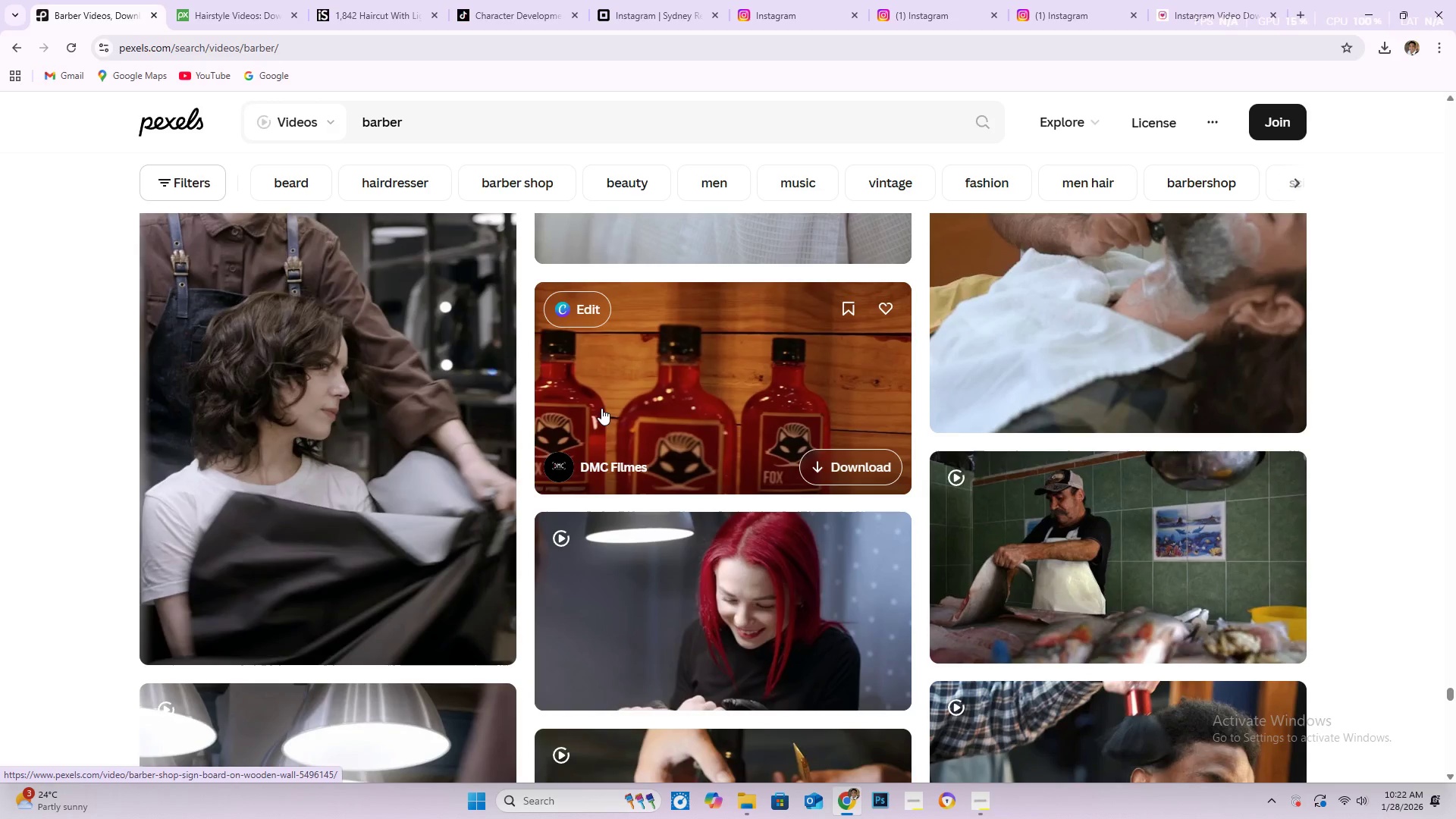 
wait(6.39)
 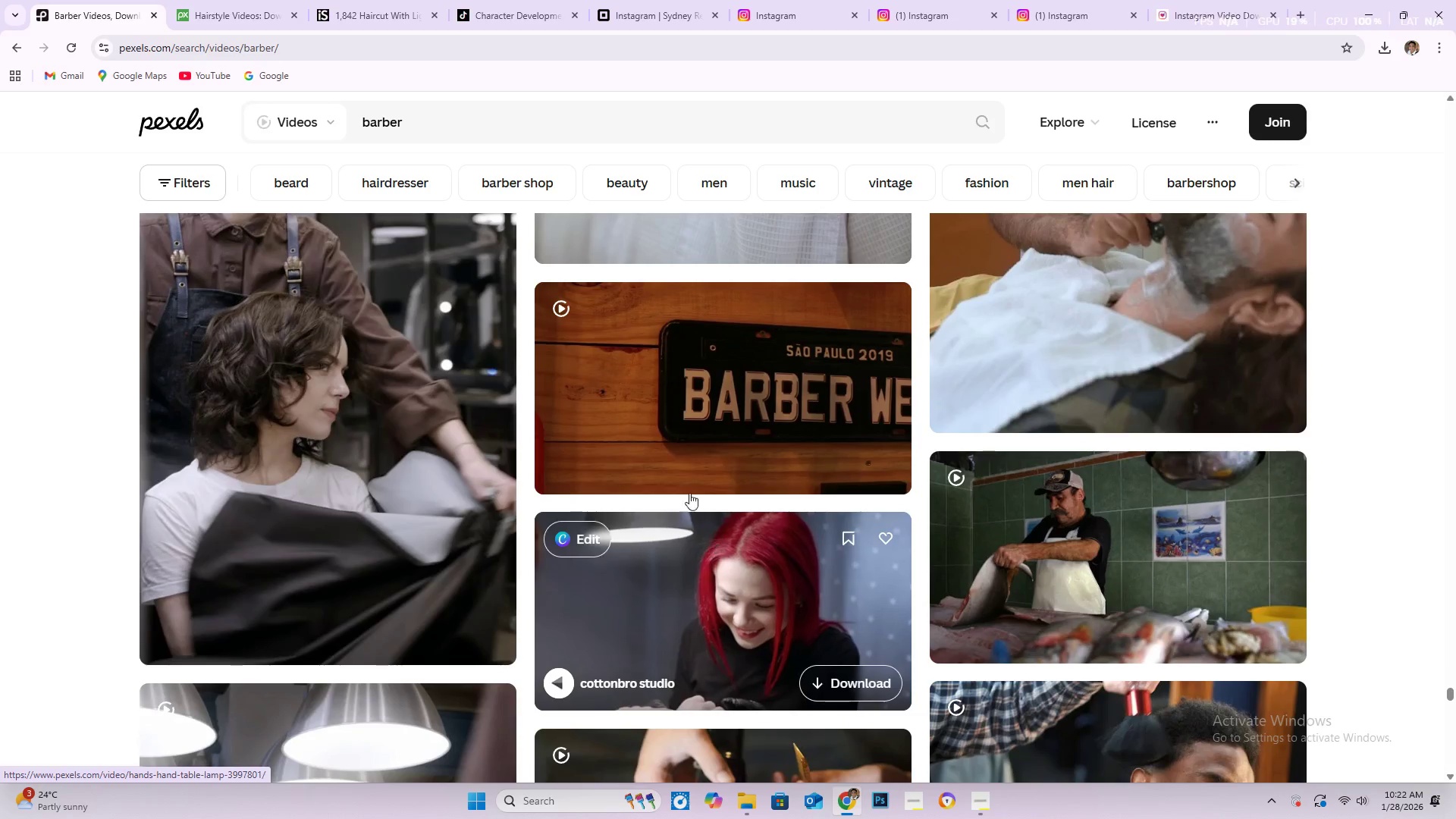 
scroll: coordinate [578, 375], scroll_direction: down, amount: 15.0
 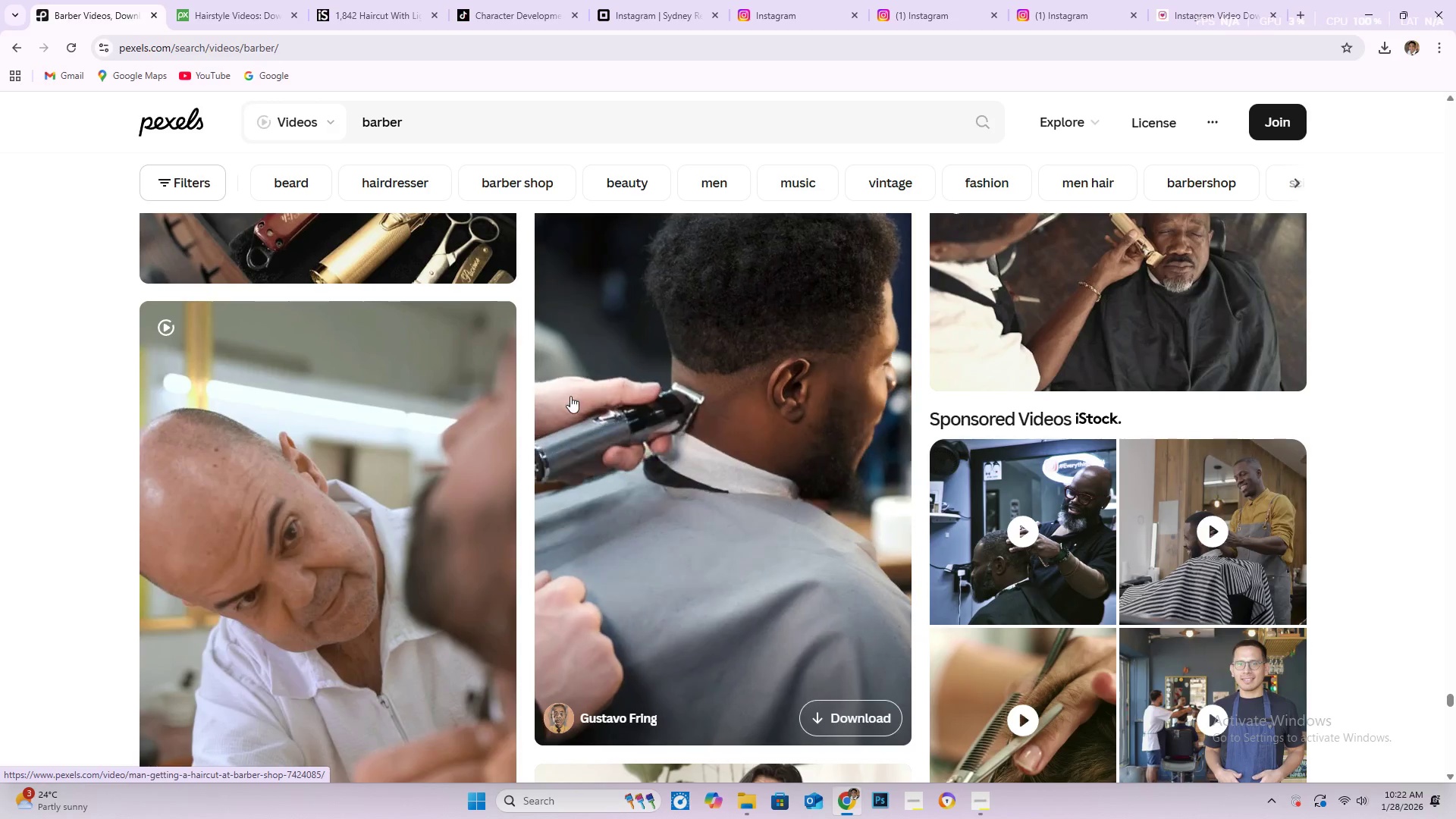 
scroll: coordinate [568, 403], scroll_direction: down, amount: 3.0
 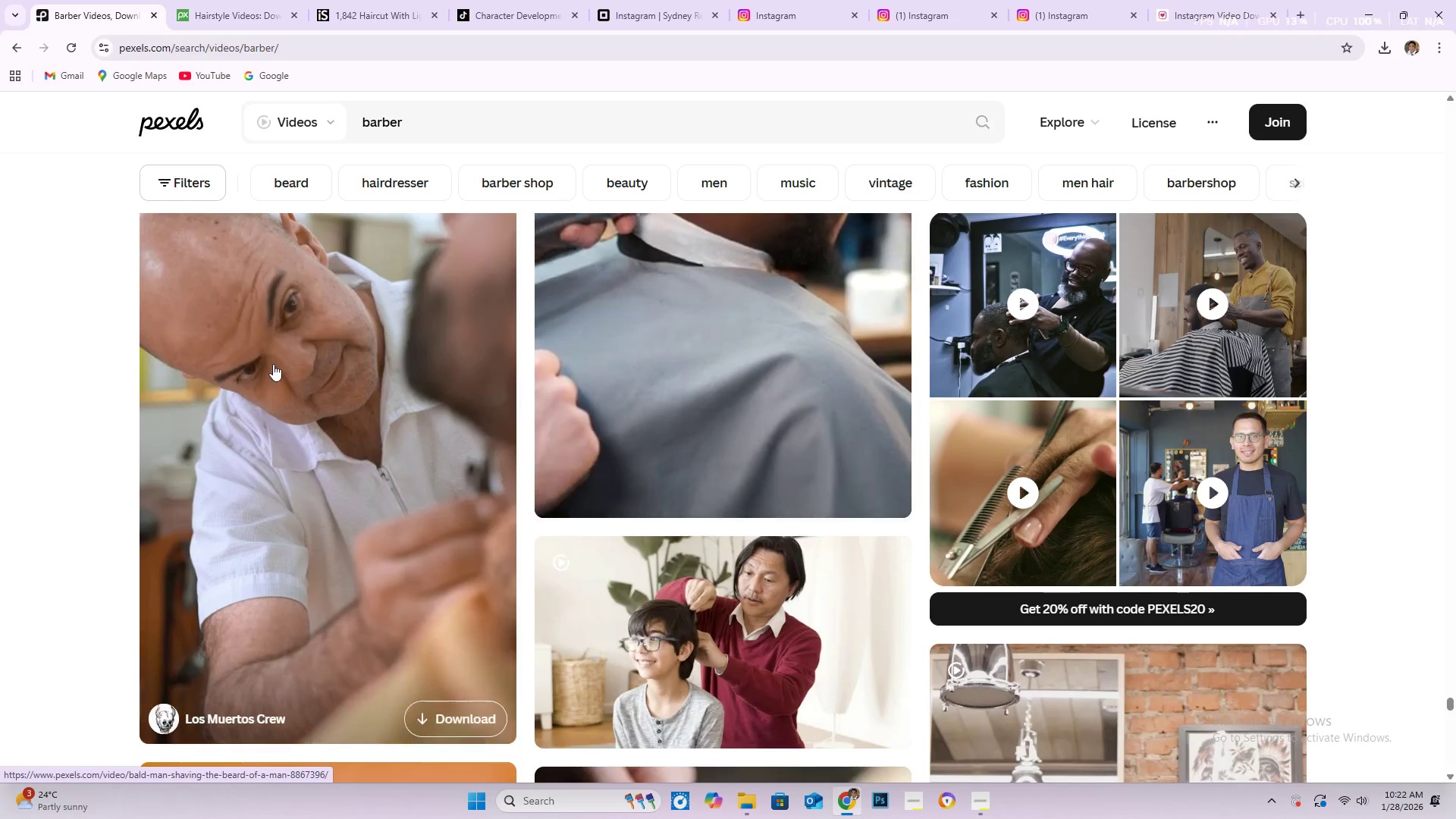 
scroll: coordinate [703, 425], scroll_direction: up, amount: 3.0
 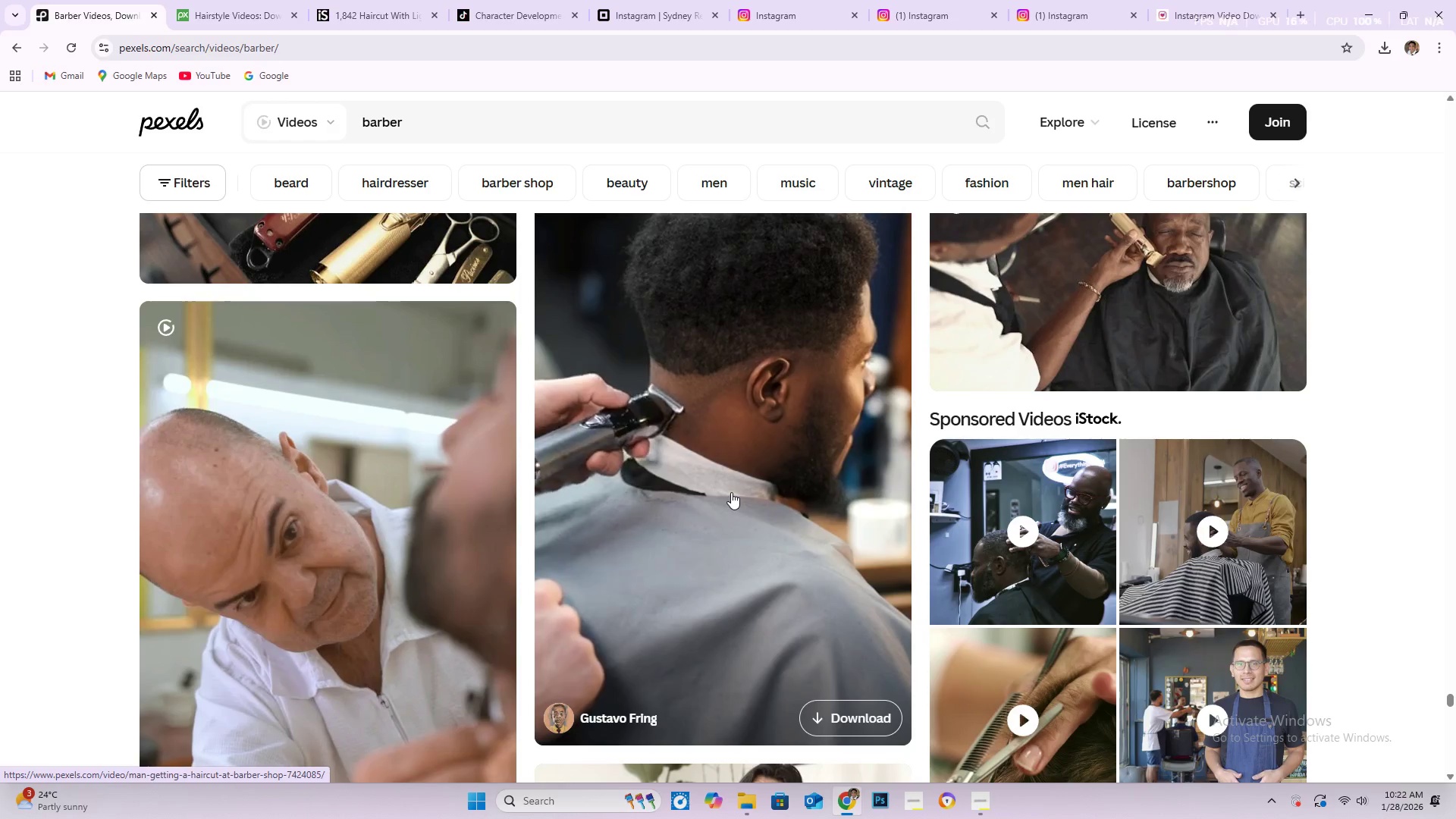 
scroll: coordinate [731, 492], scroll_direction: down, amount: 6.0
 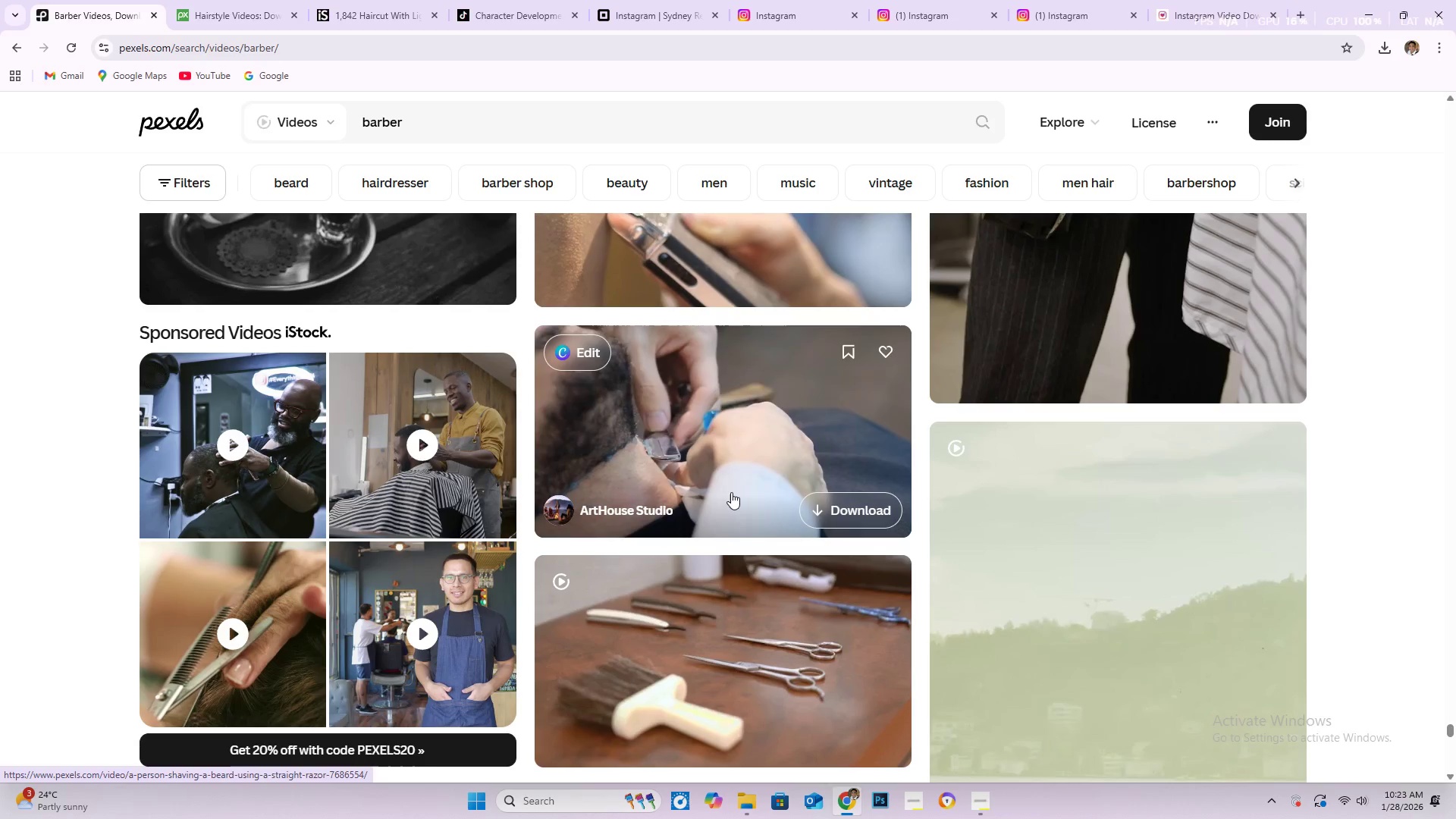 
scroll: coordinate [731, 492], scroll_direction: down, amount: 1.0
 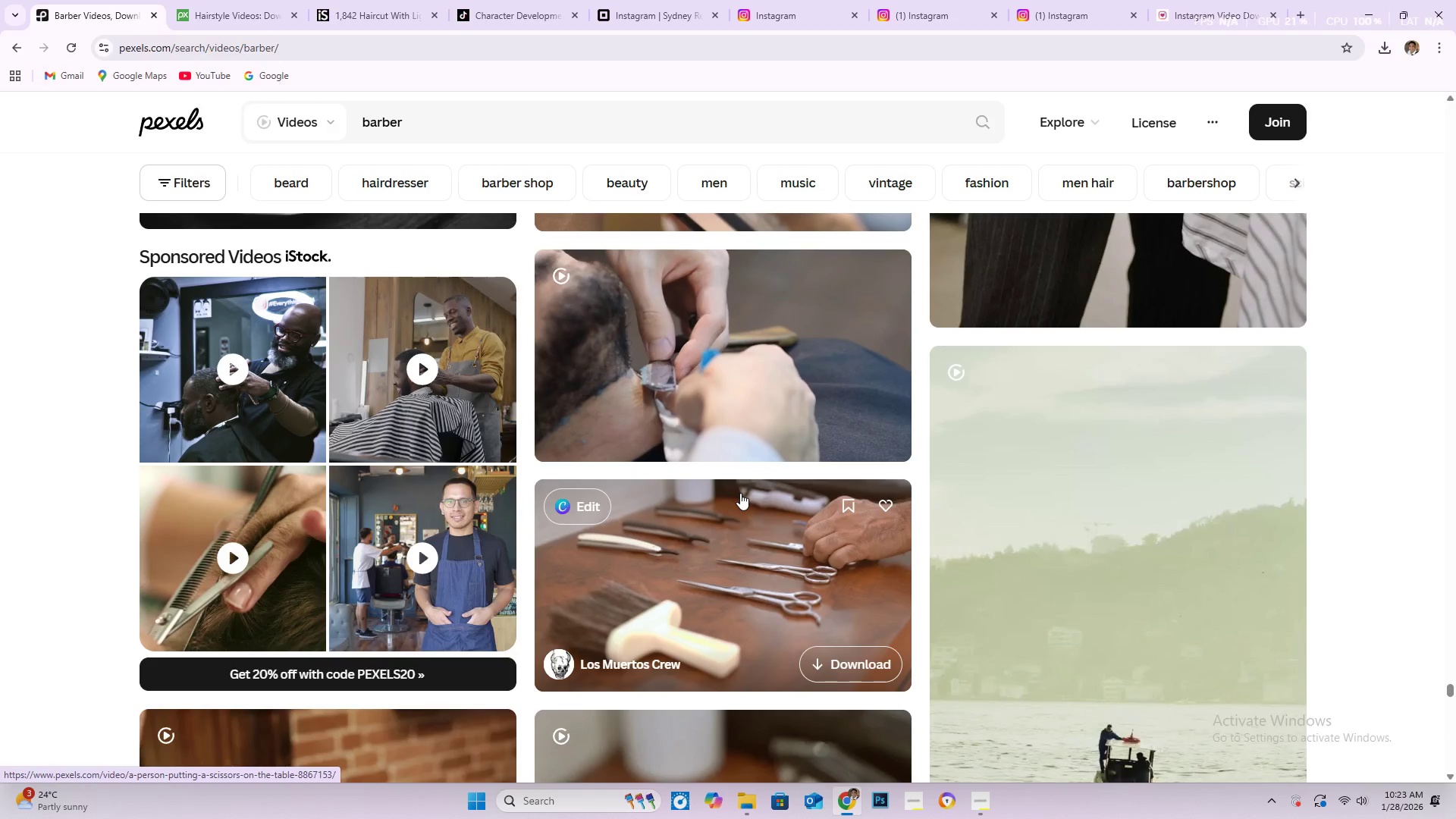 
wait(12.79)
 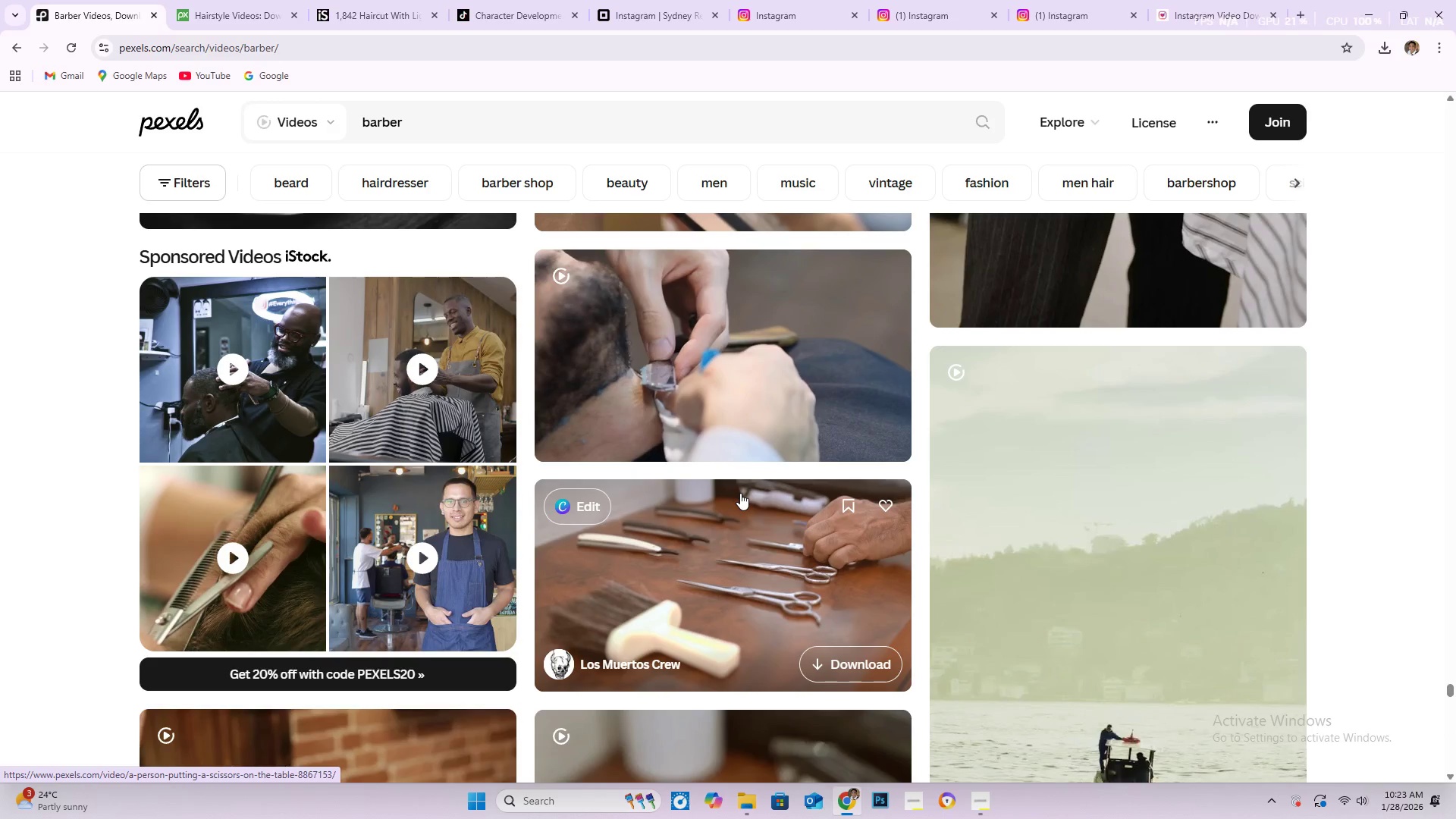 
scroll: coordinate [779, 505], scroll_direction: down, amount: 21.0
 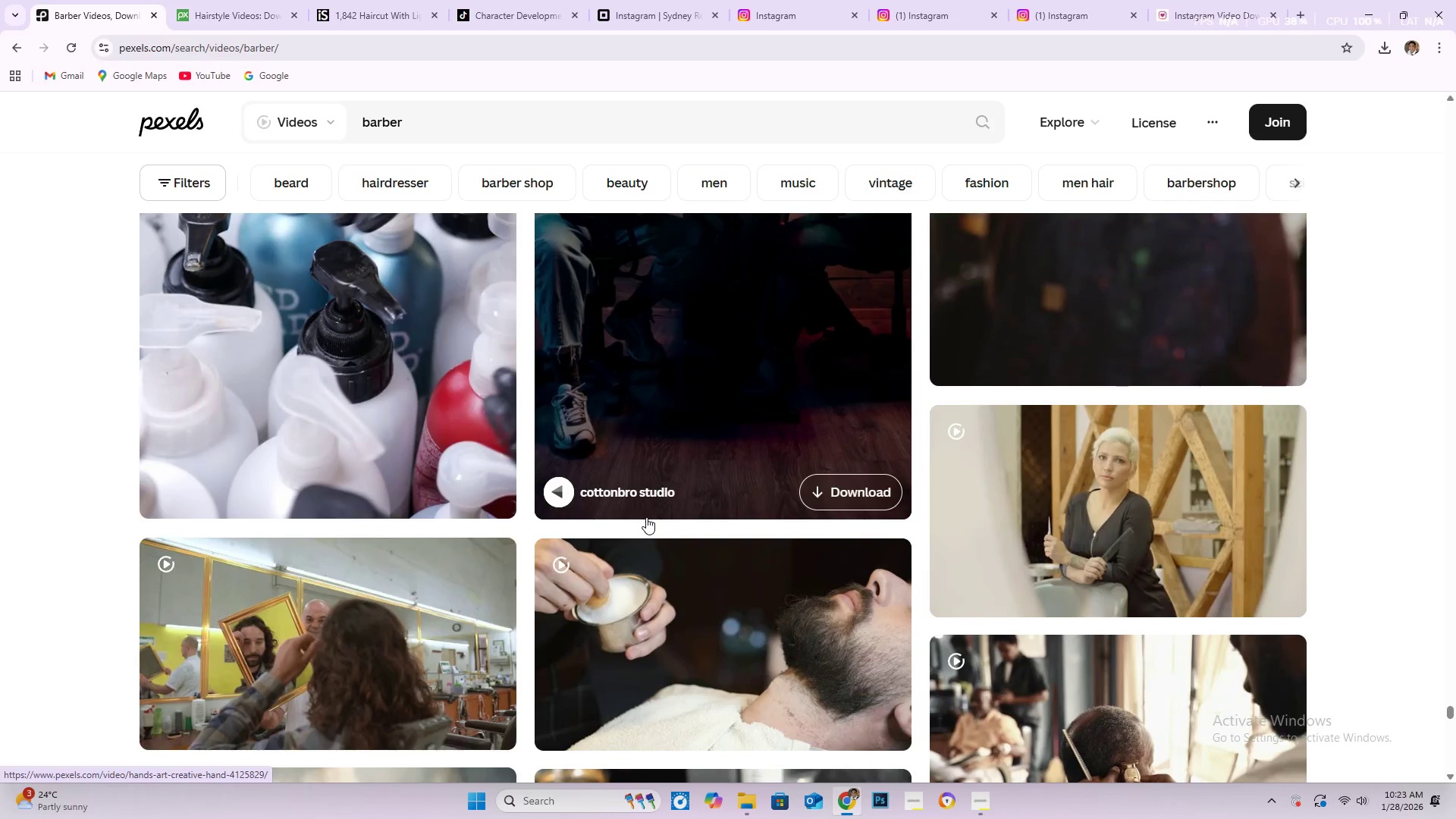 
scroll: coordinate [345, 529], scroll_direction: down, amount: 17.0
 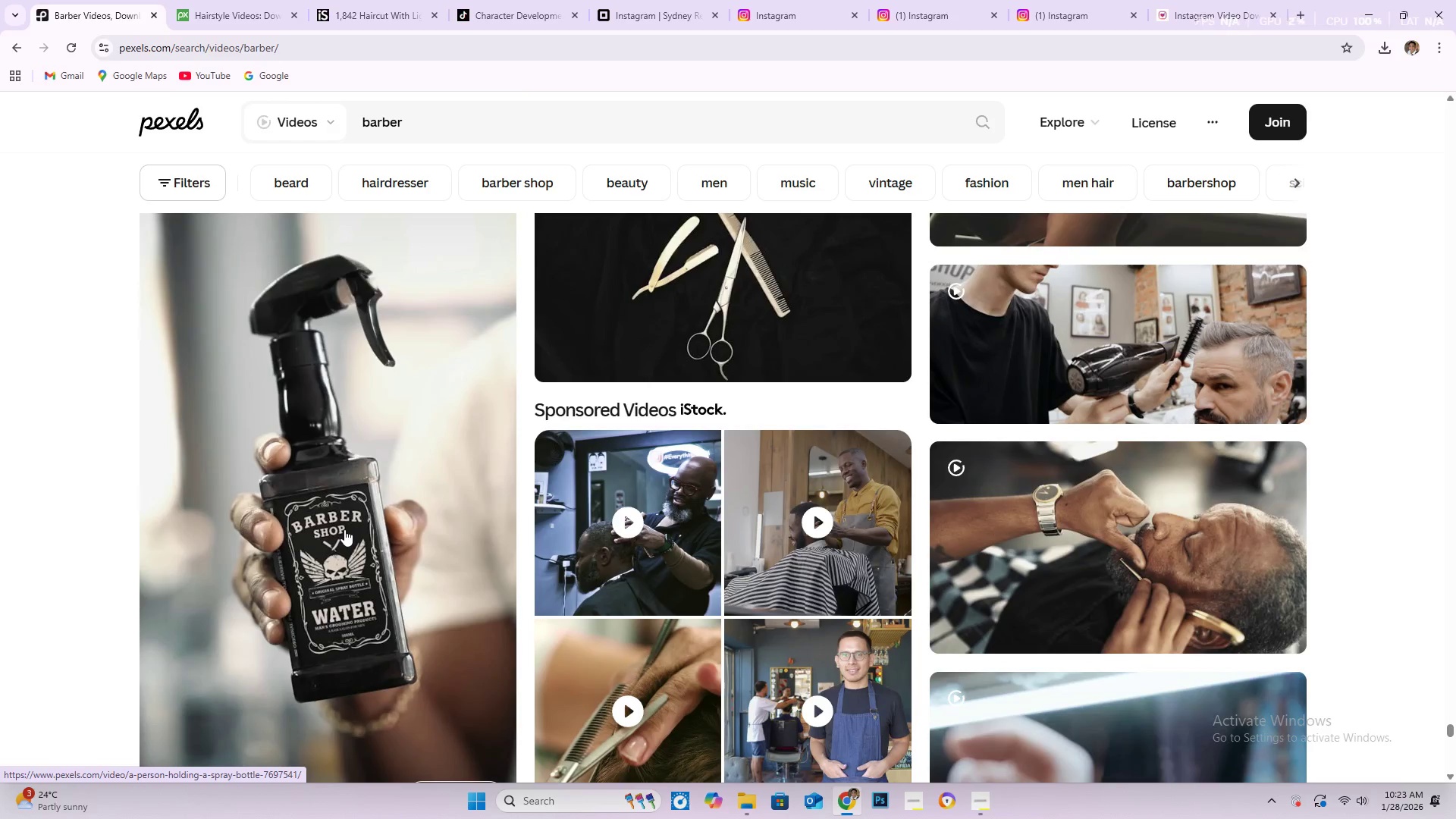 
scroll: coordinate [338, 530], scroll_direction: down, amount: 26.0
 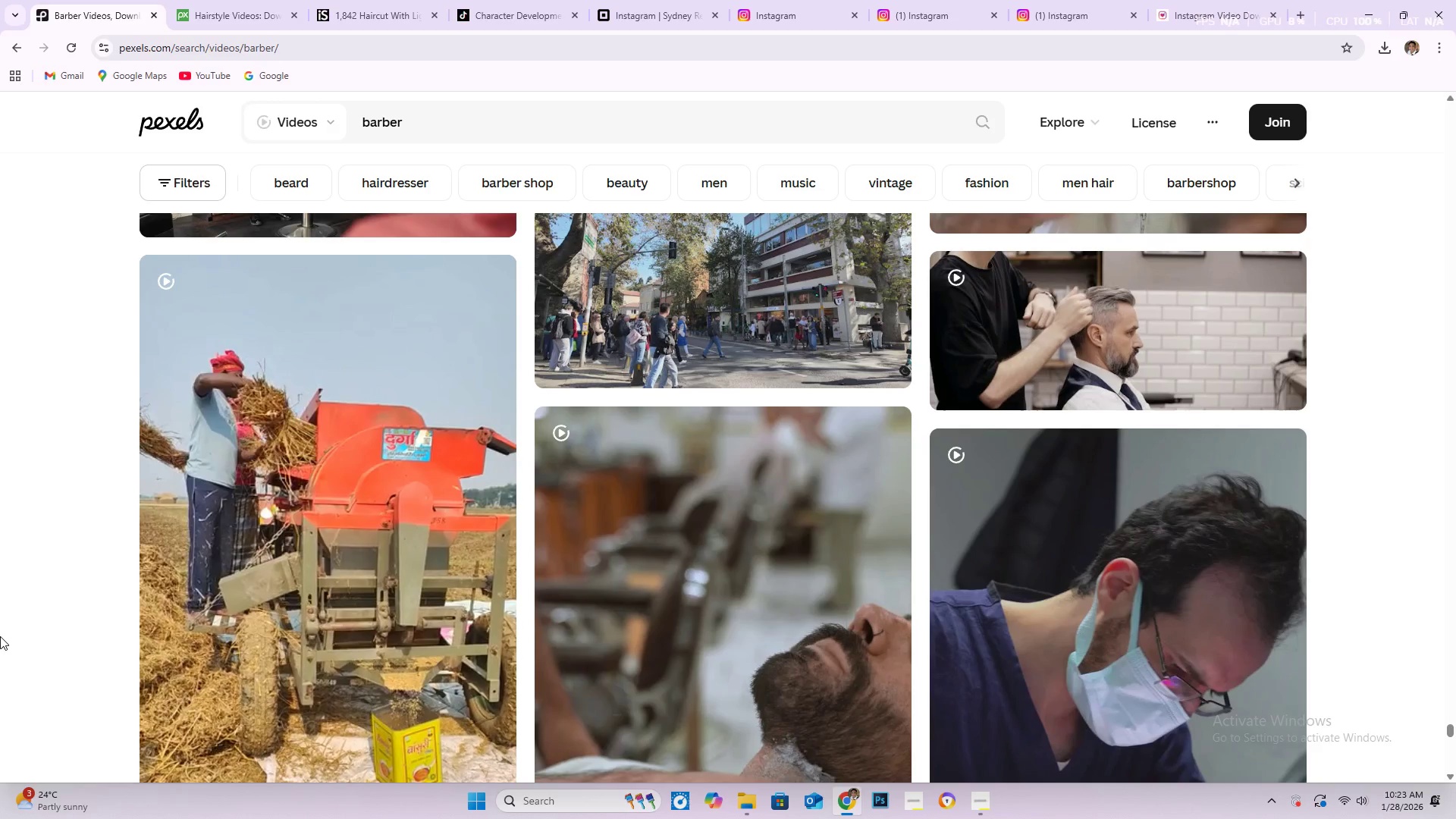 
wait(9.17)
 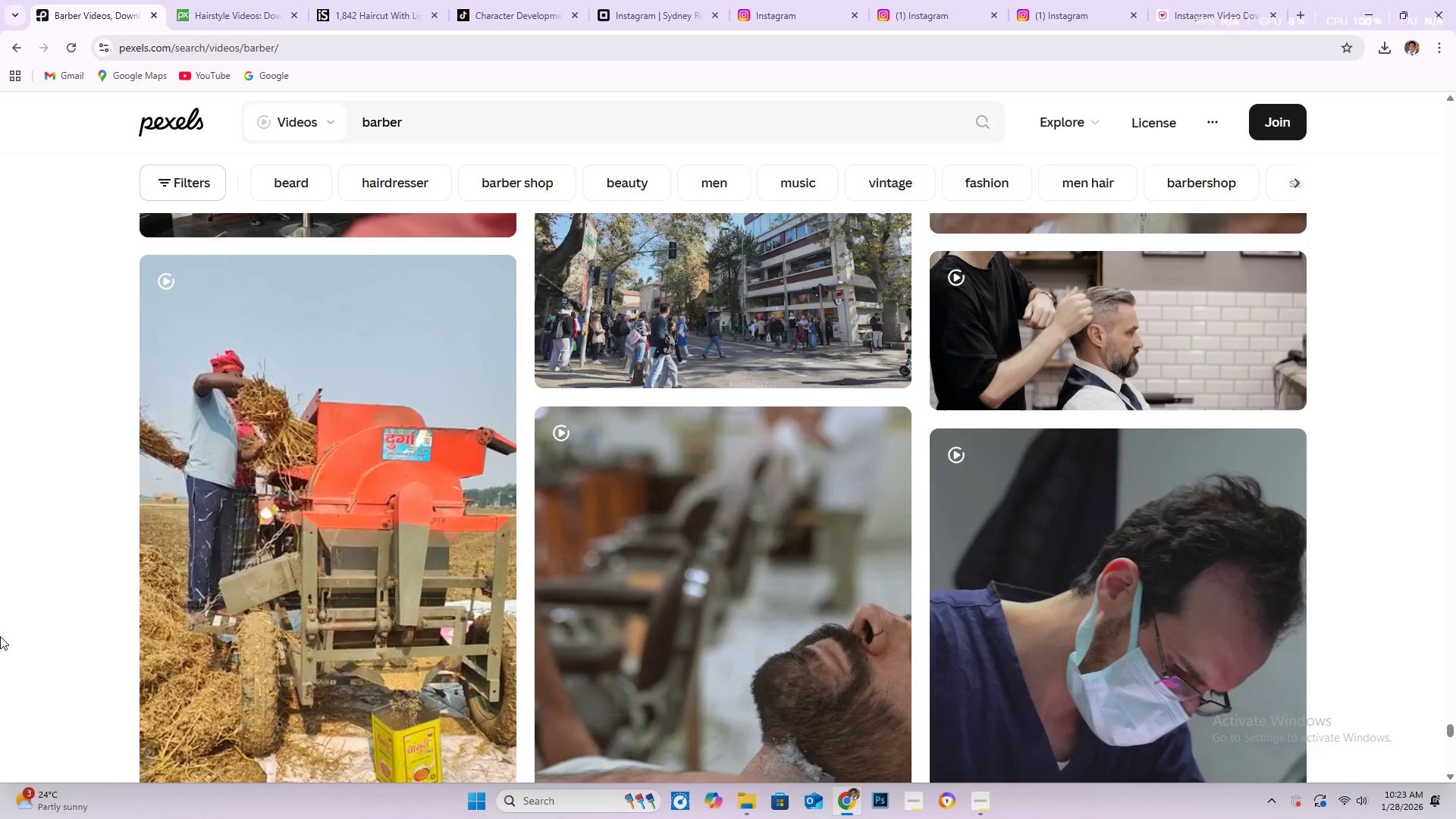 
scroll: coordinate [0, 549], scroll_direction: down, amount: 22.0
 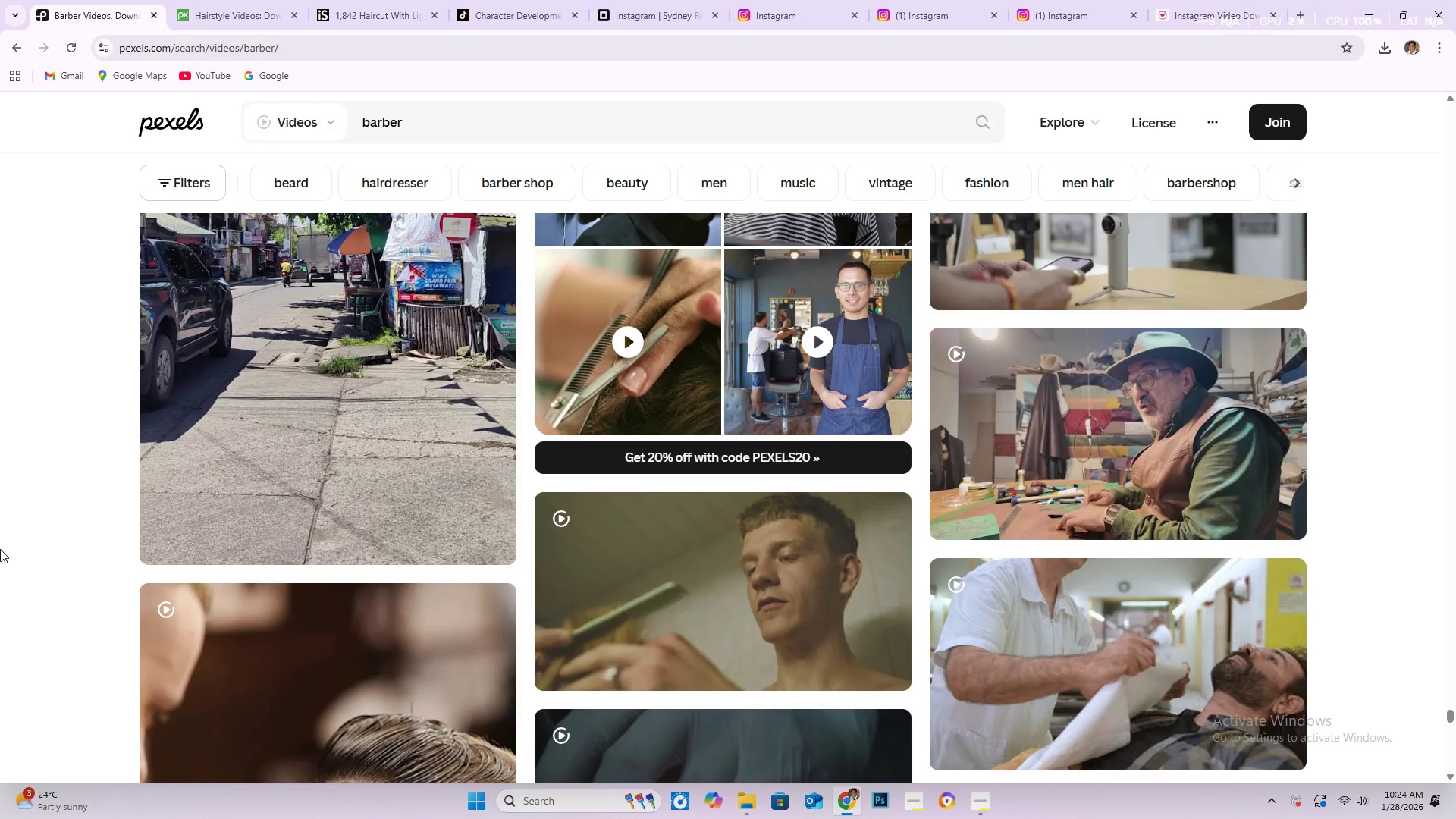 
wait(5.07)
 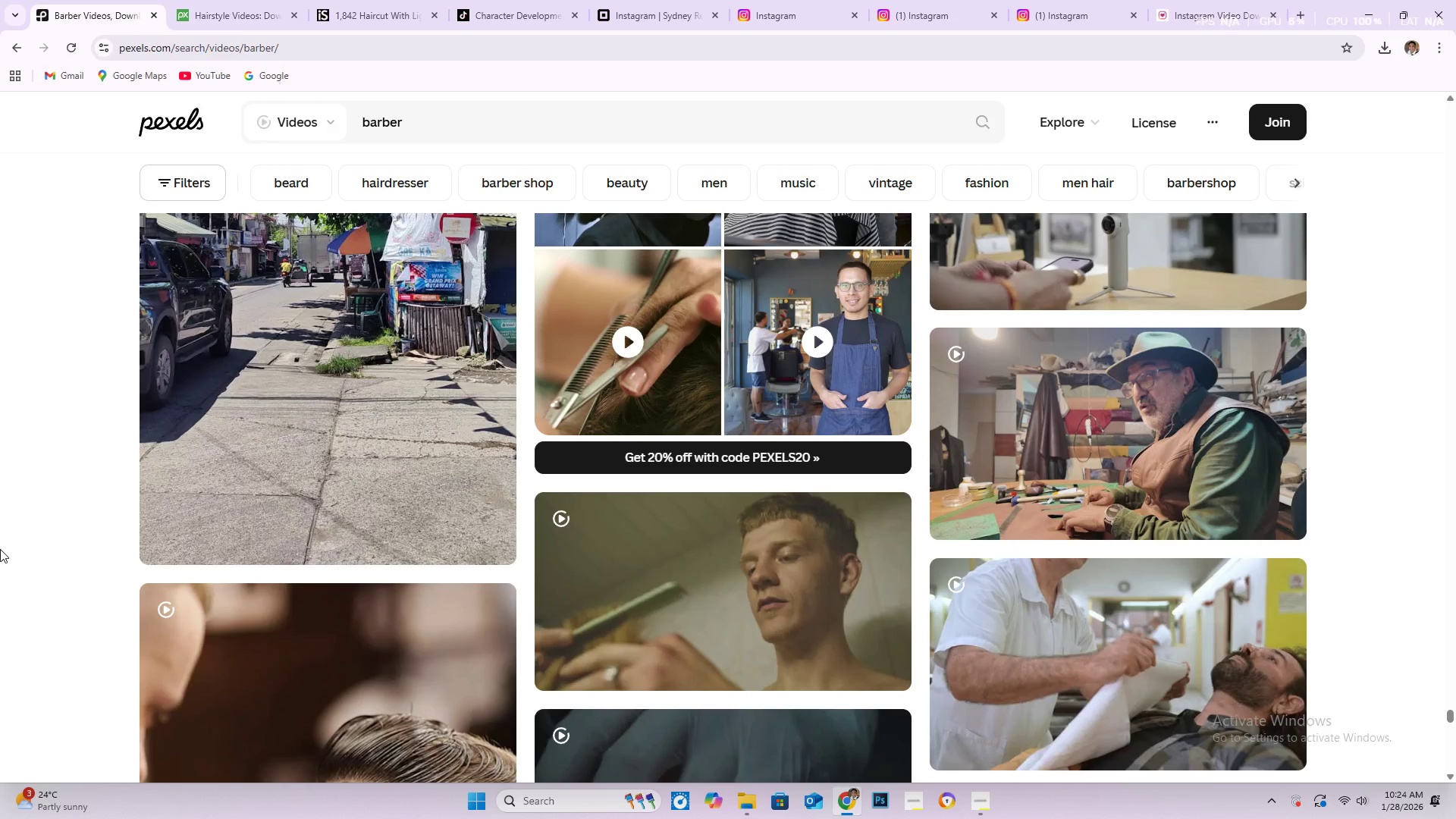 
scroll: coordinate [940, 446], scroll_direction: down, amount: 25.0
 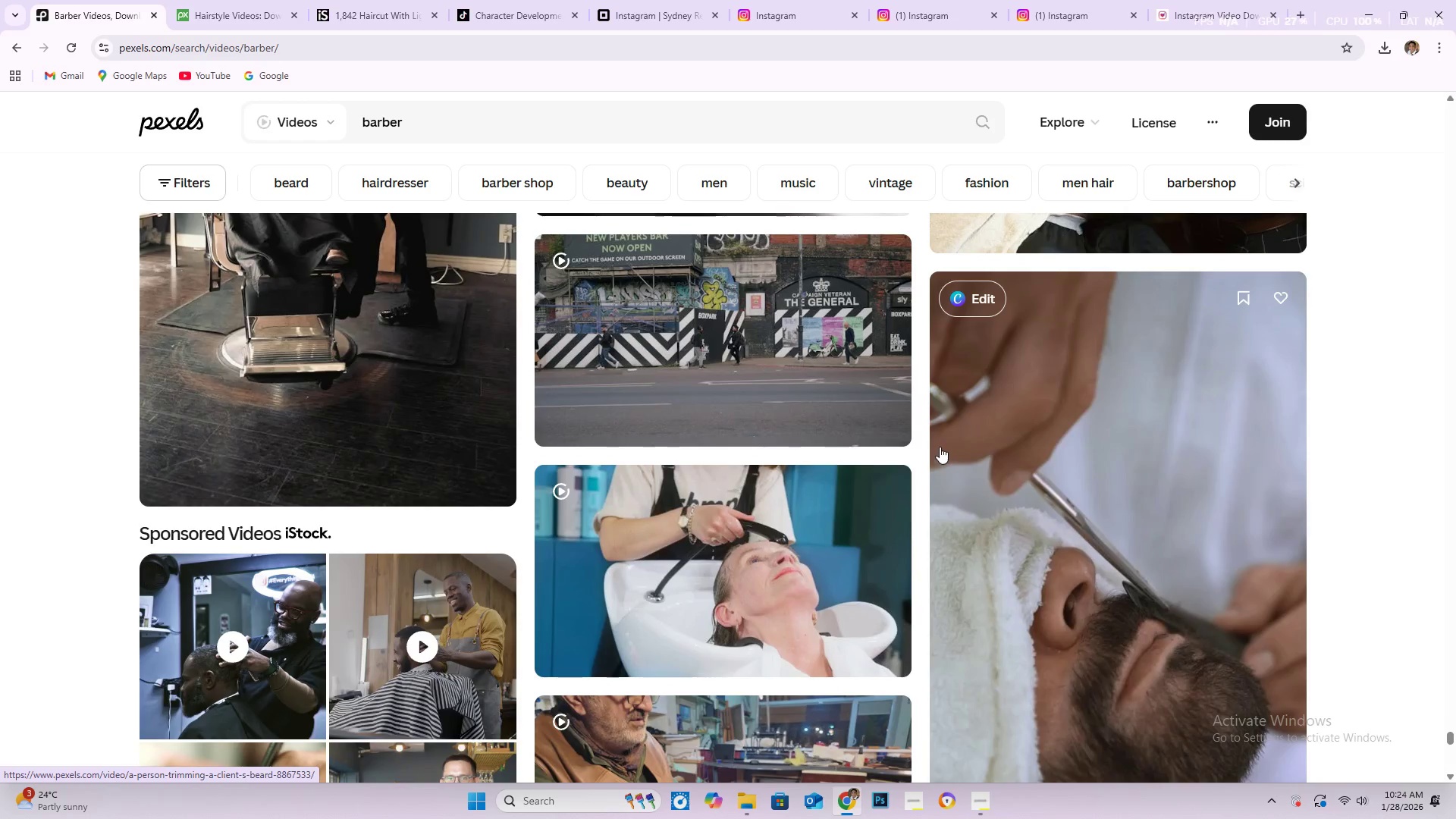 
scroll: coordinate [792, 529], scroll_direction: down, amount: 21.0
 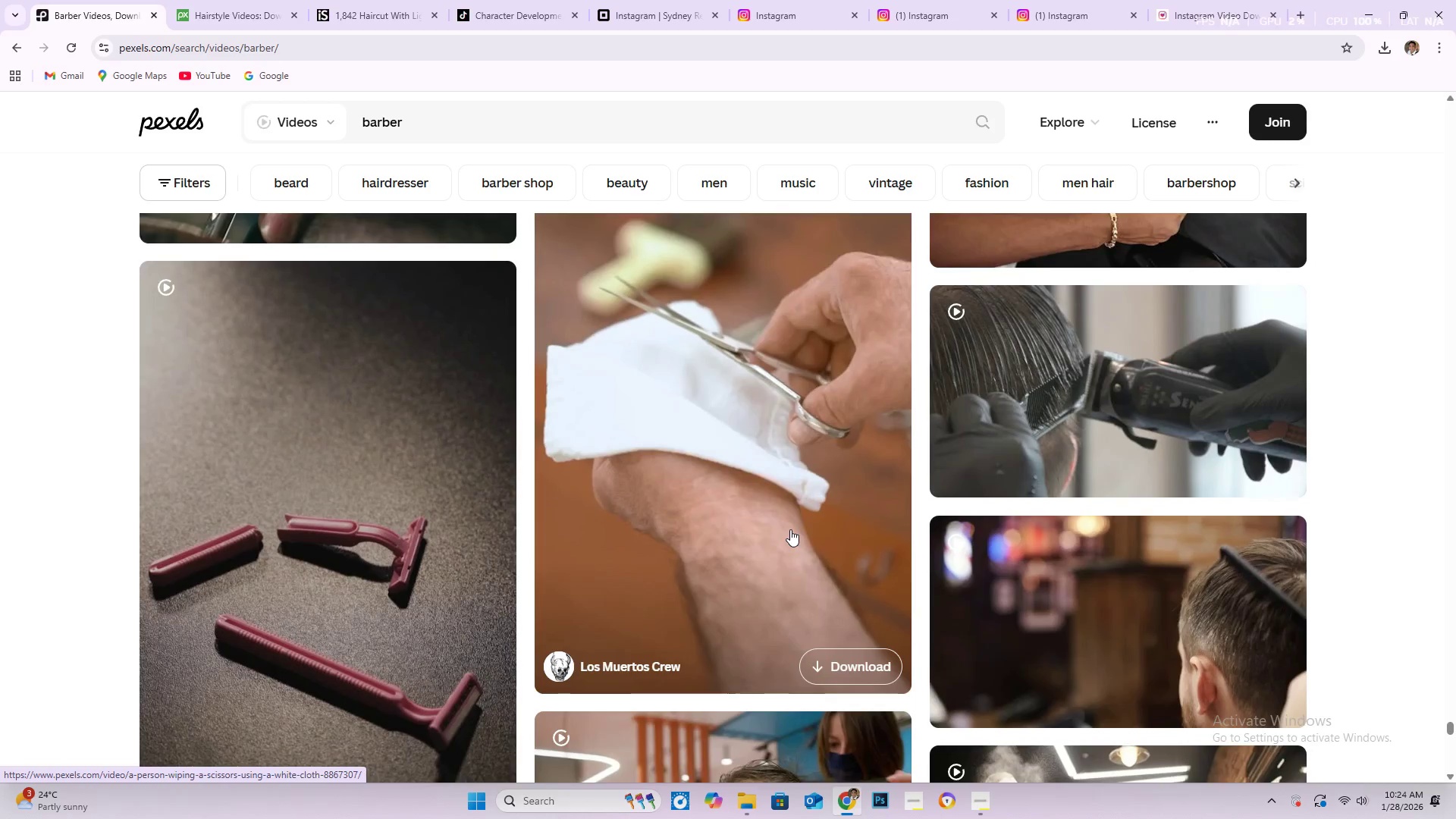 
scroll: coordinate [826, 447], scroll_direction: down, amount: 20.0
 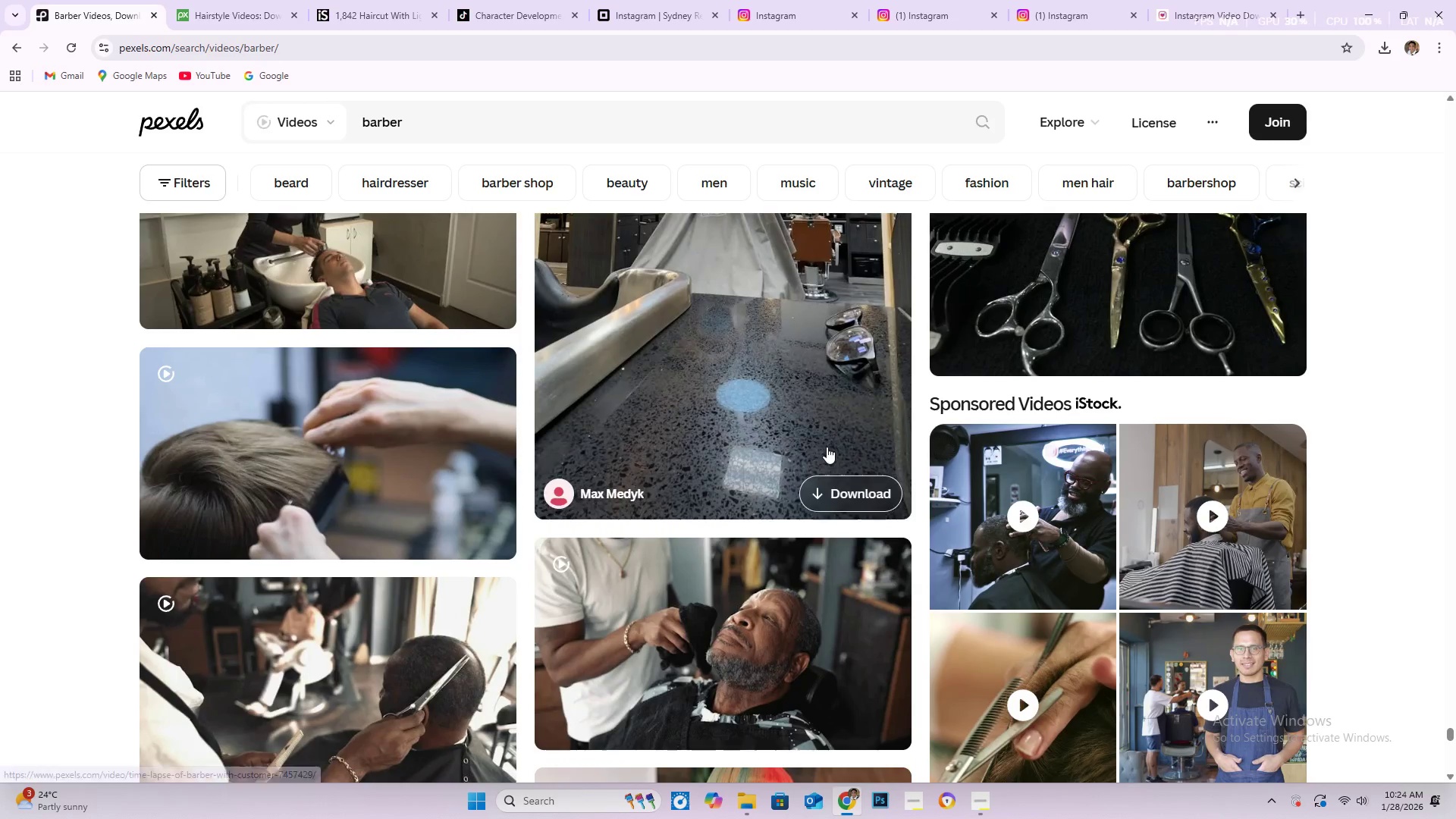 
scroll: coordinate [827, 447], scroll_direction: down, amount: 22.0
 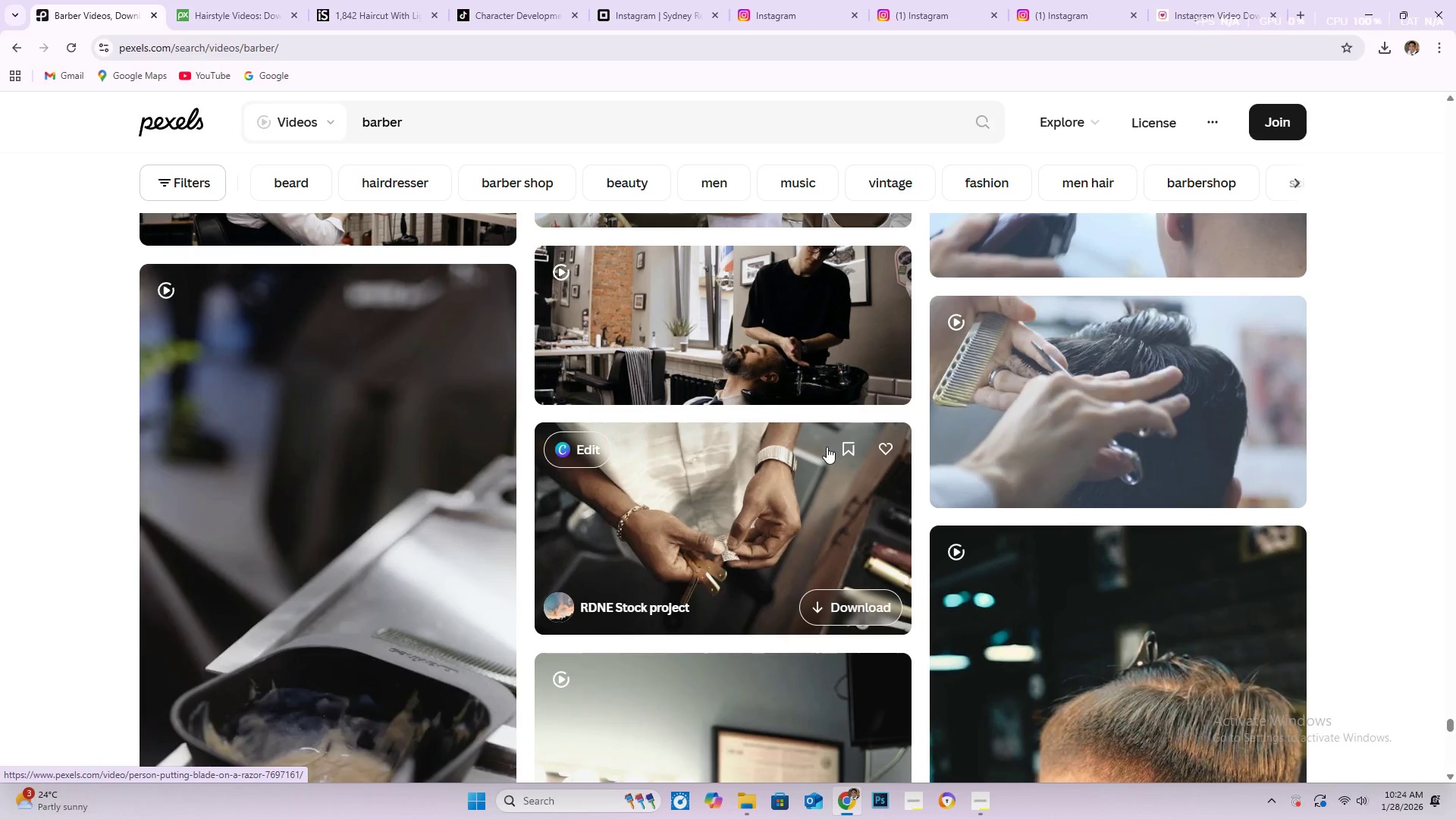 
scroll: coordinate [933, 142], scroll_direction: down, amount: 24.0
 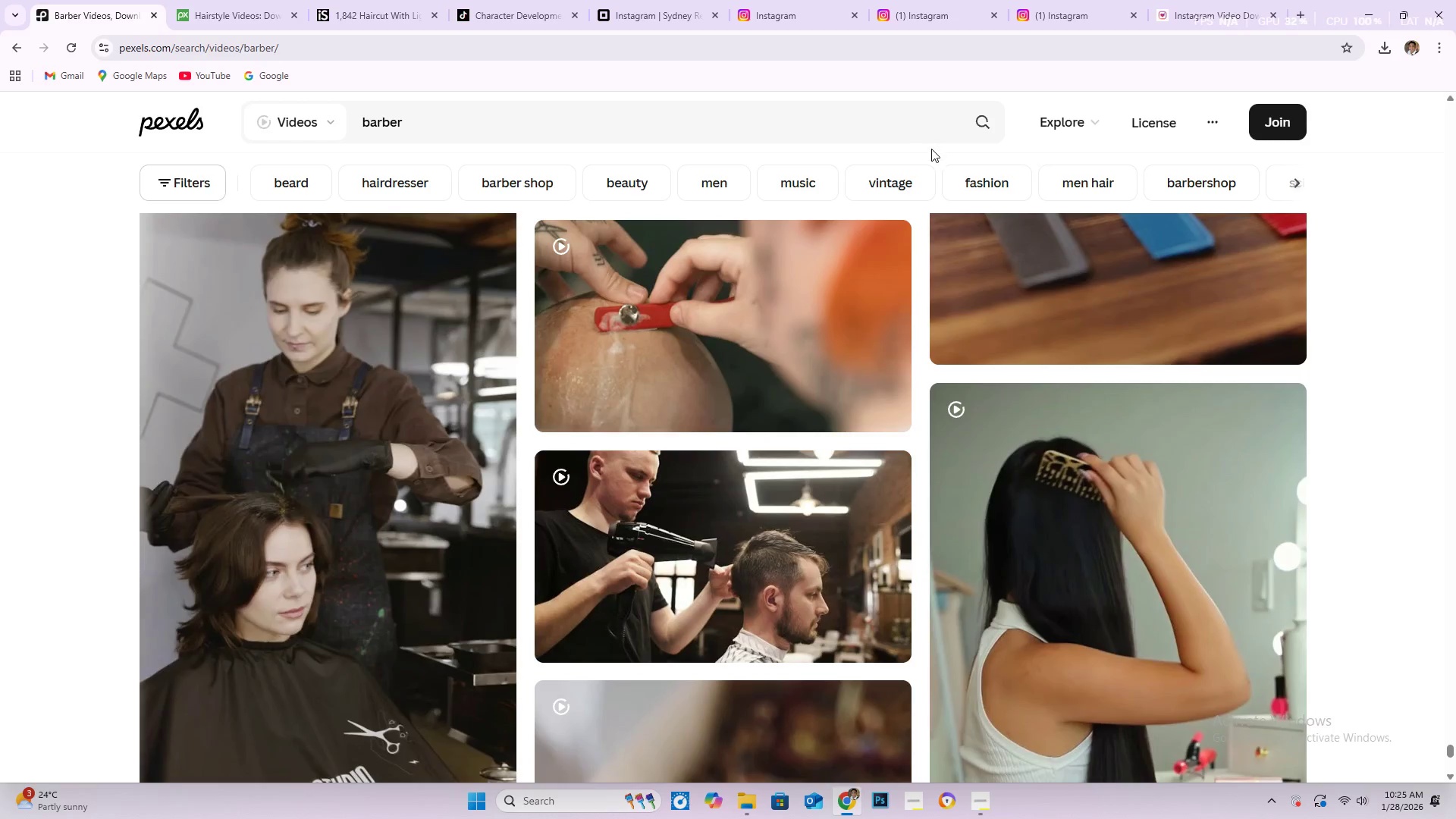 
scroll: coordinate [159, 740], scroll_direction: down, amount: 10.0
 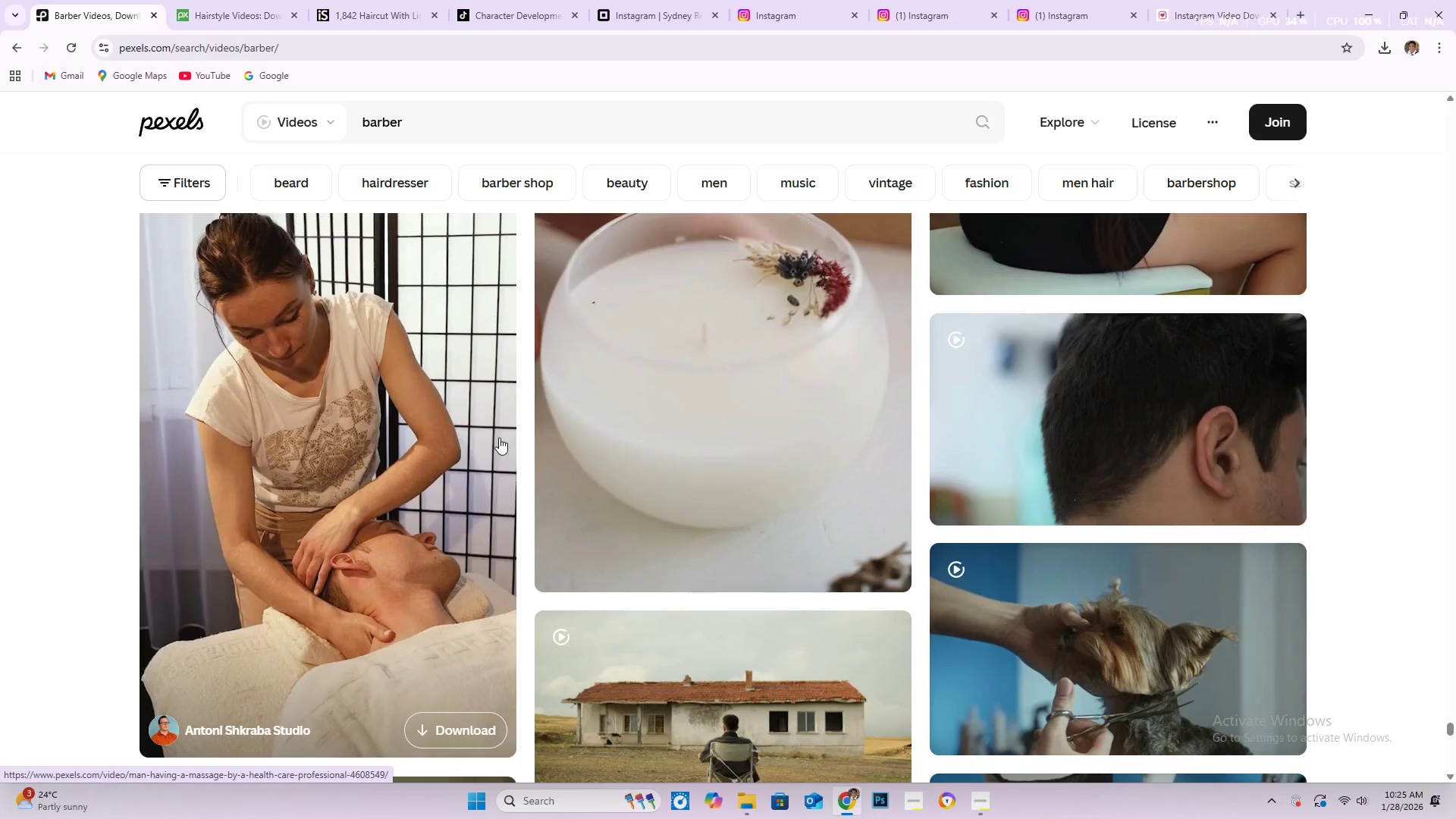 
scroll: coordinate [693, 473], scroll_direction: none, amount: 0.0
 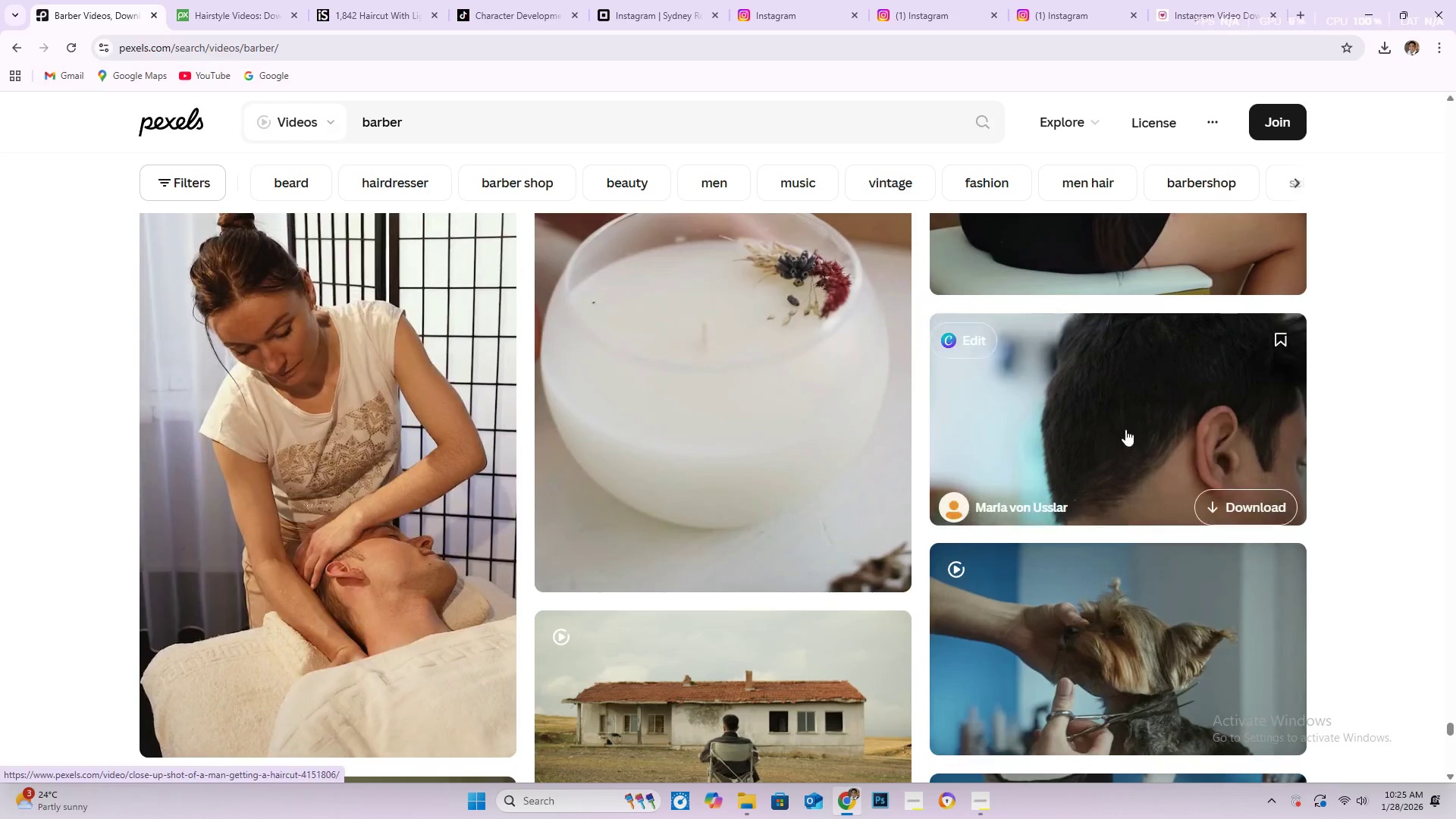 
mouse_move([1119, 420])
 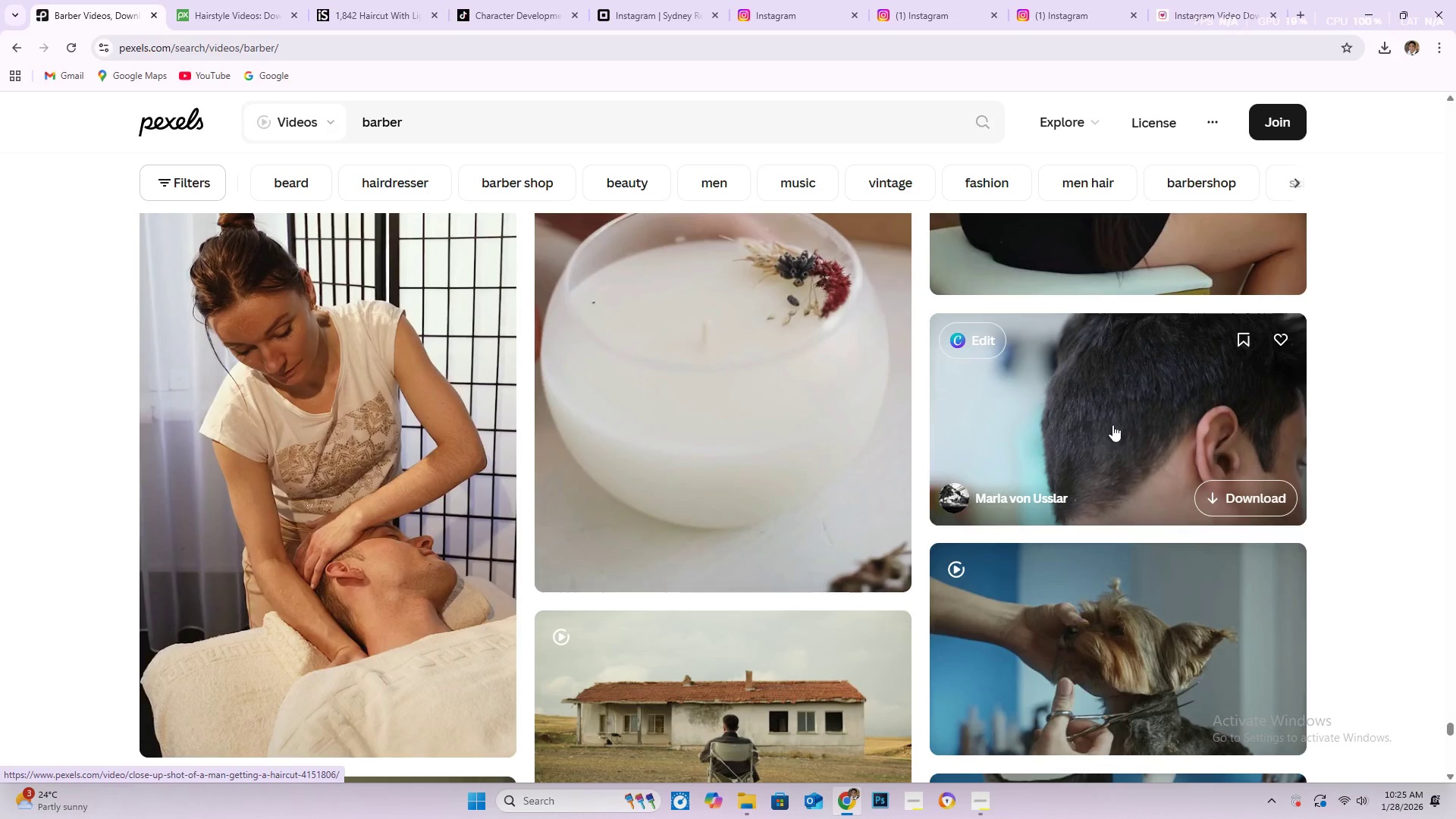 
scroll: coordinate [1055, 492], scroll_direction: down, amount: 45.0
 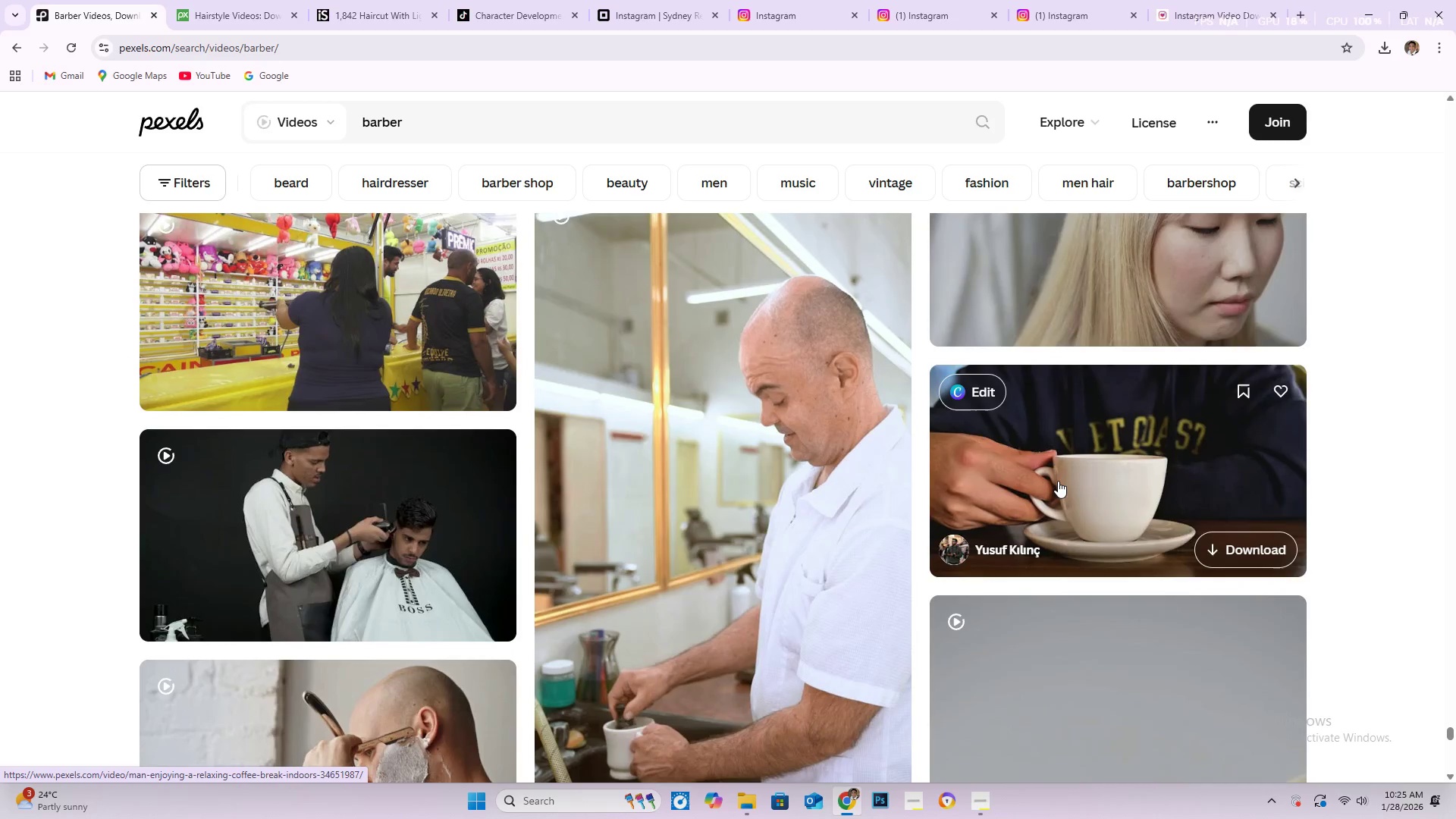 
scroll: coordinate [1059, 469], scroll_direction: down, amount: 16.0
 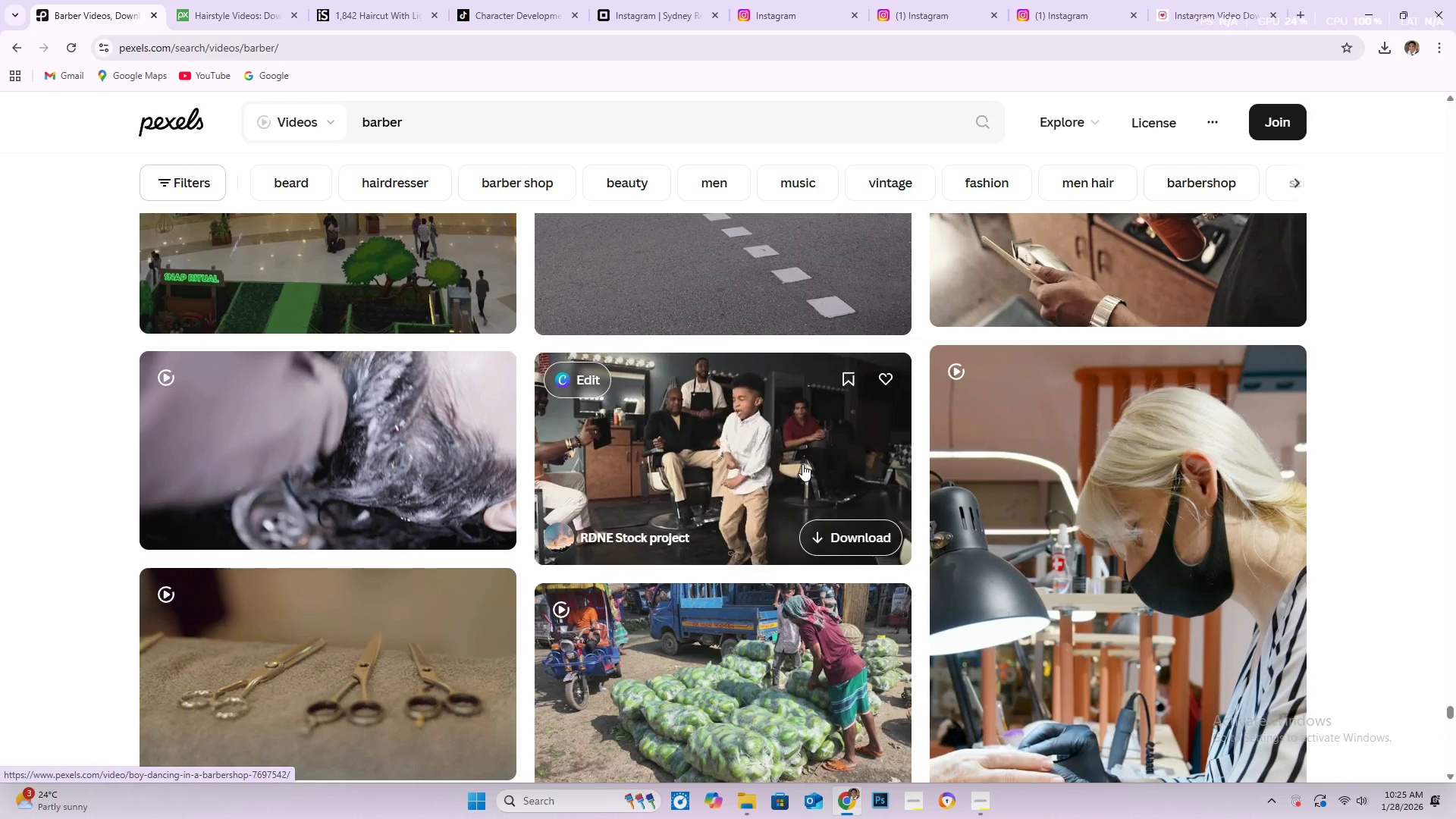 
wait(8.51)
 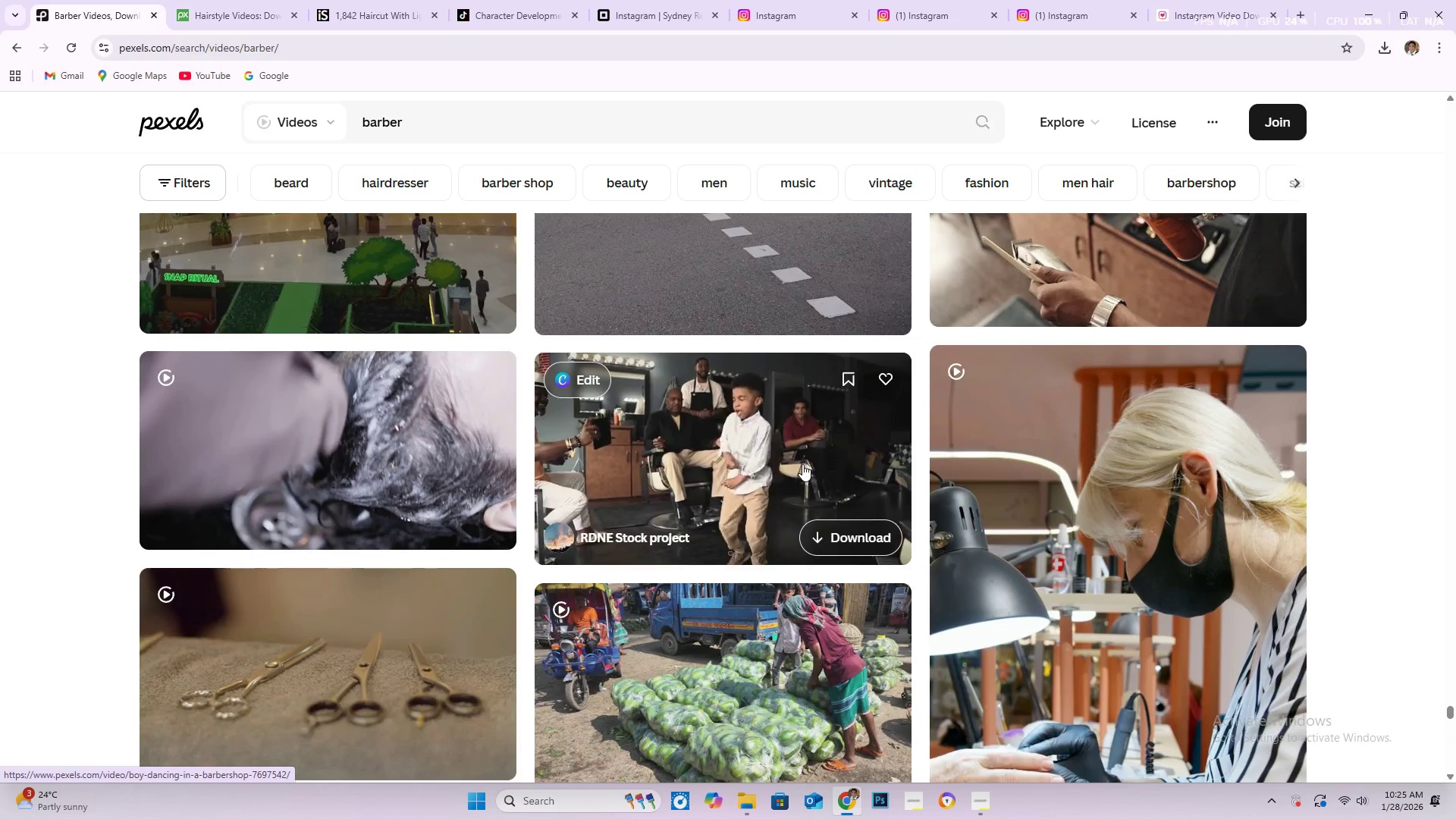 
scroll: coordinate [808, 450], scroll_direction: down, amount: 49.0
 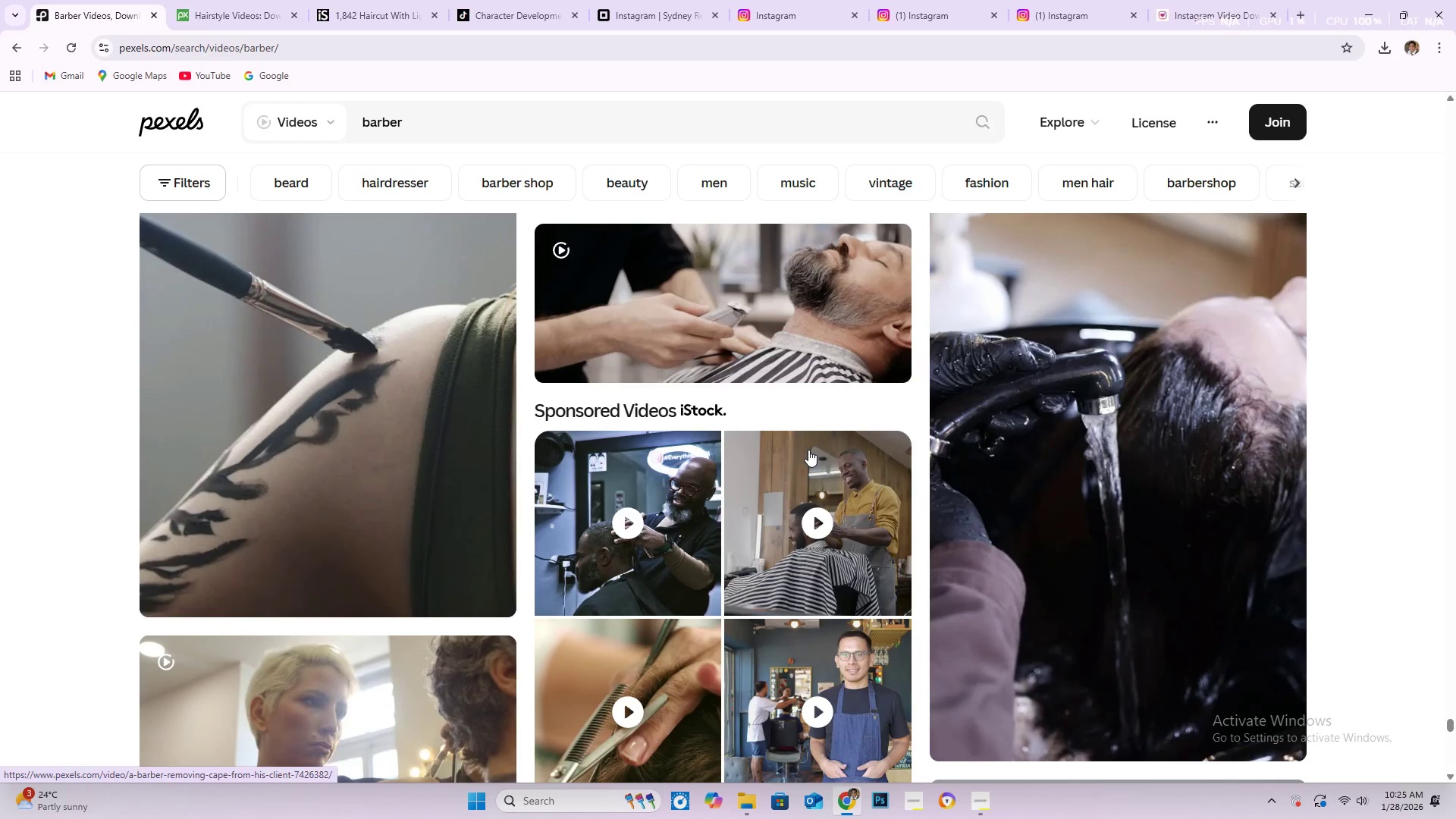 
scroll: coordinate [839, 430], scroll_direction: down, amount: 14.0
 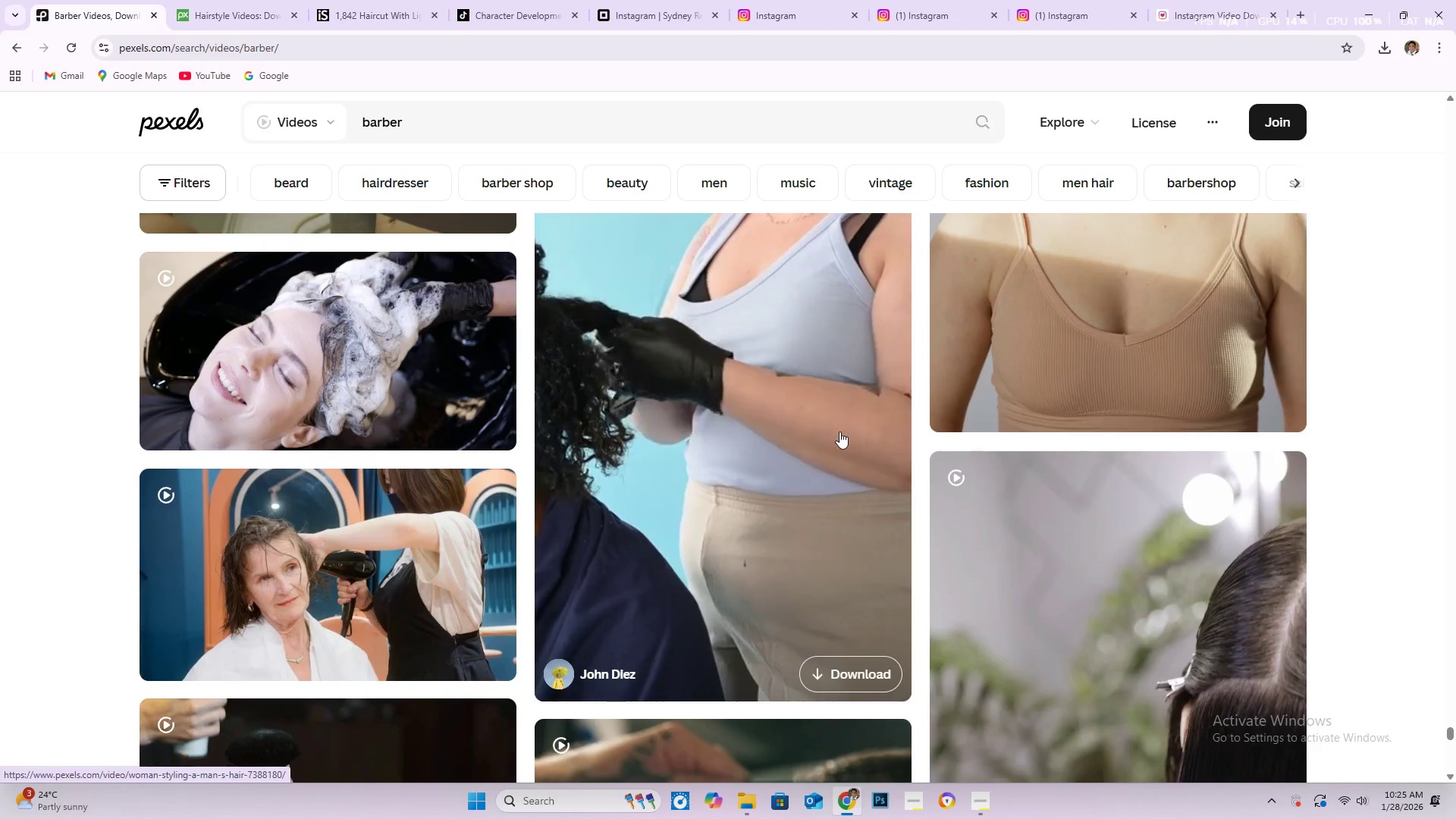 
wait(12.32)
 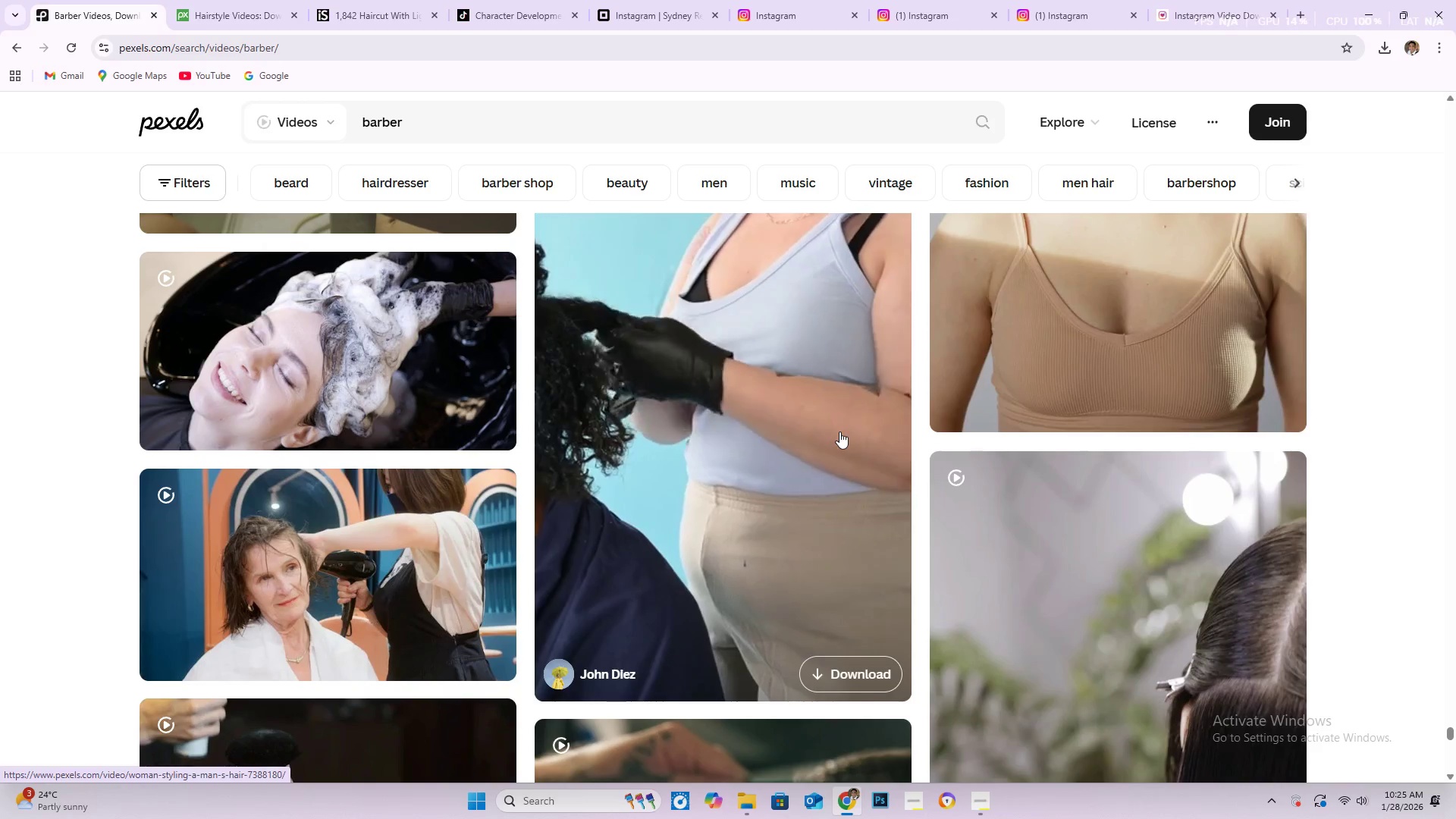 
scroll: coordinate [657, 428], scroll_direction: down, amount: 28.0
 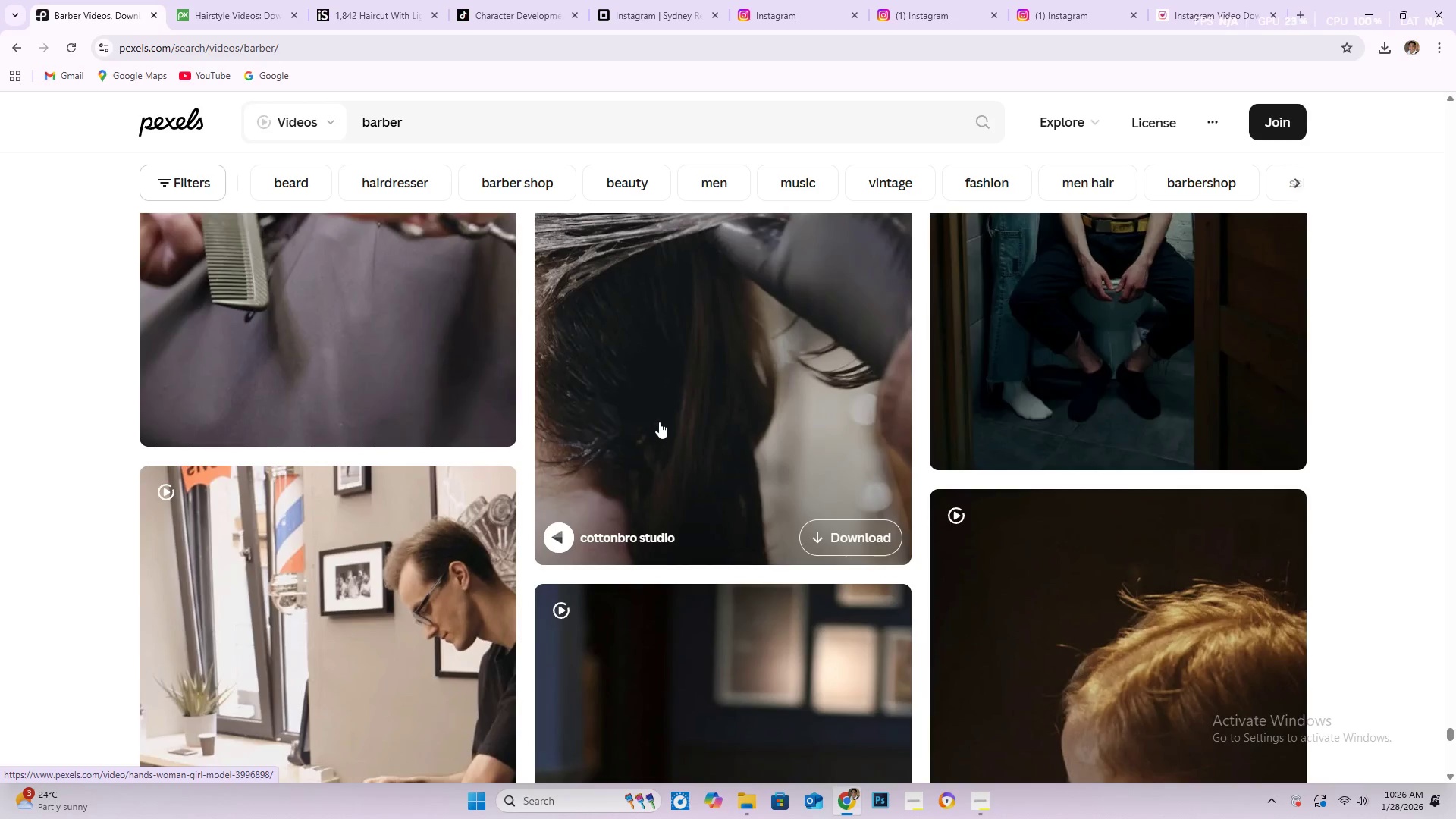 
scroll: coordinate [545, 353], scroll_direction: down, amount: 26.0
 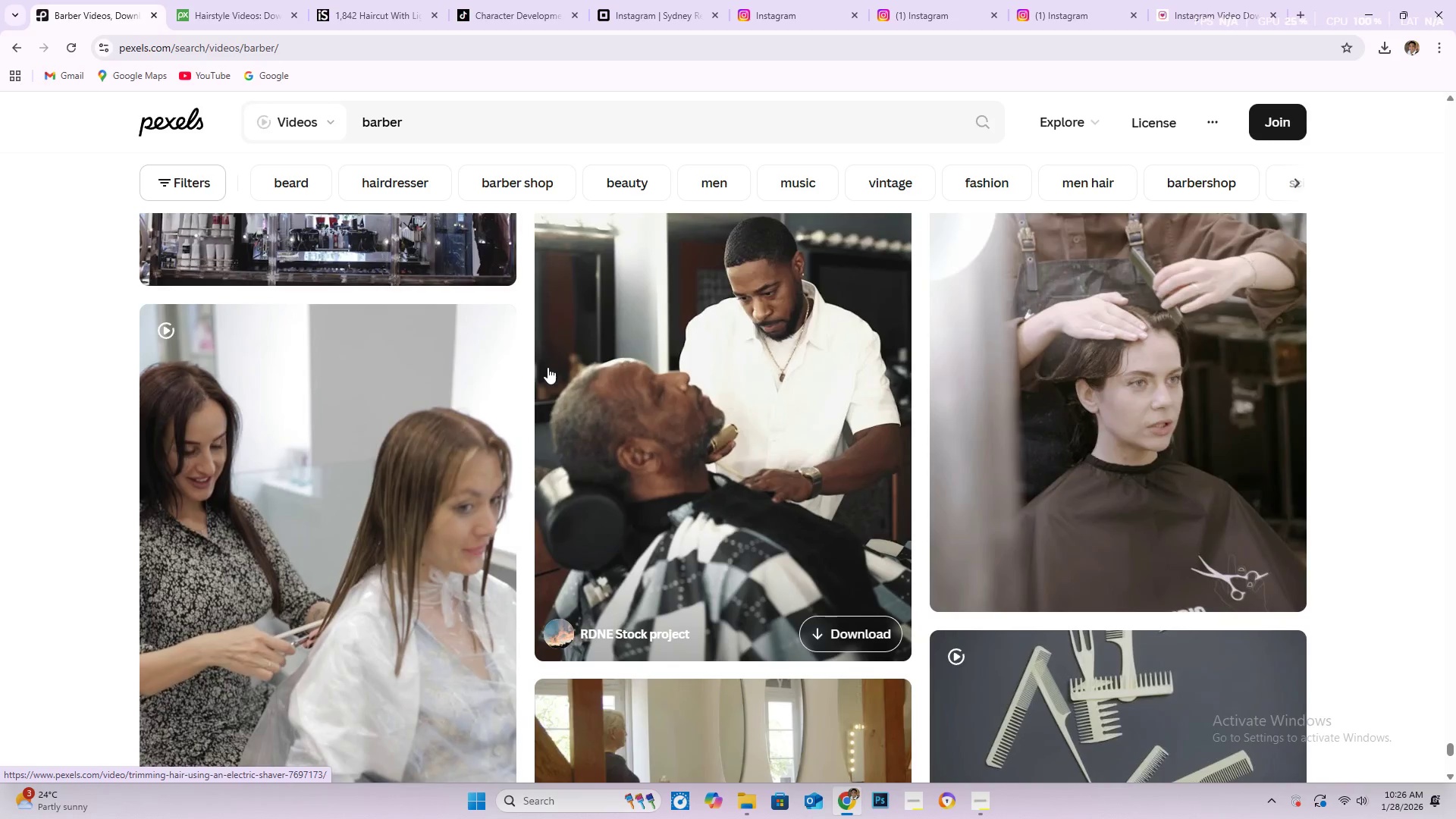 
scroll: coordinate [777, 510], scroll_direction: down, amount: 16.0
 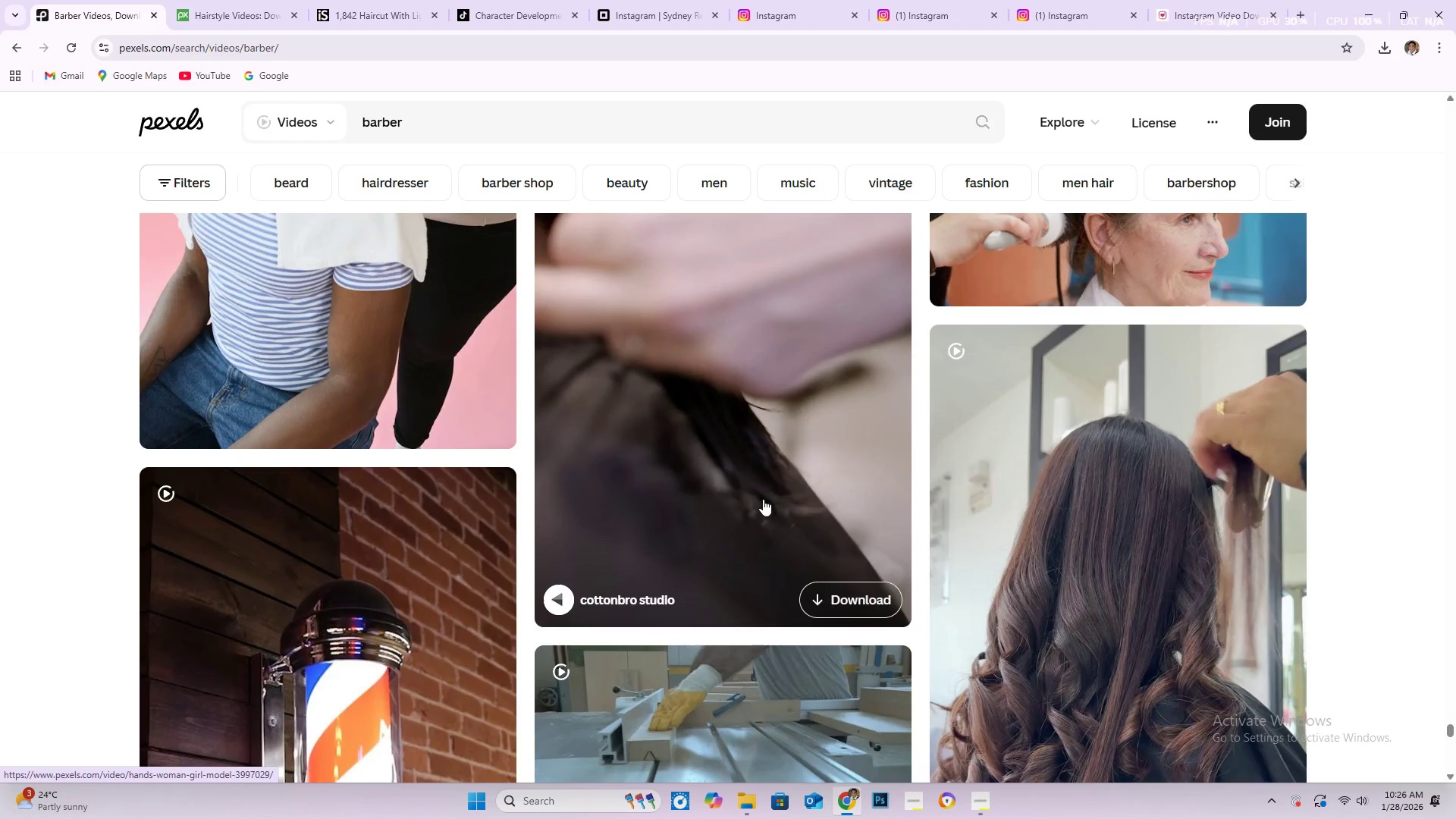 
scroll: coordinate [715, 457], scroll_direction: up, amount: 97.0
 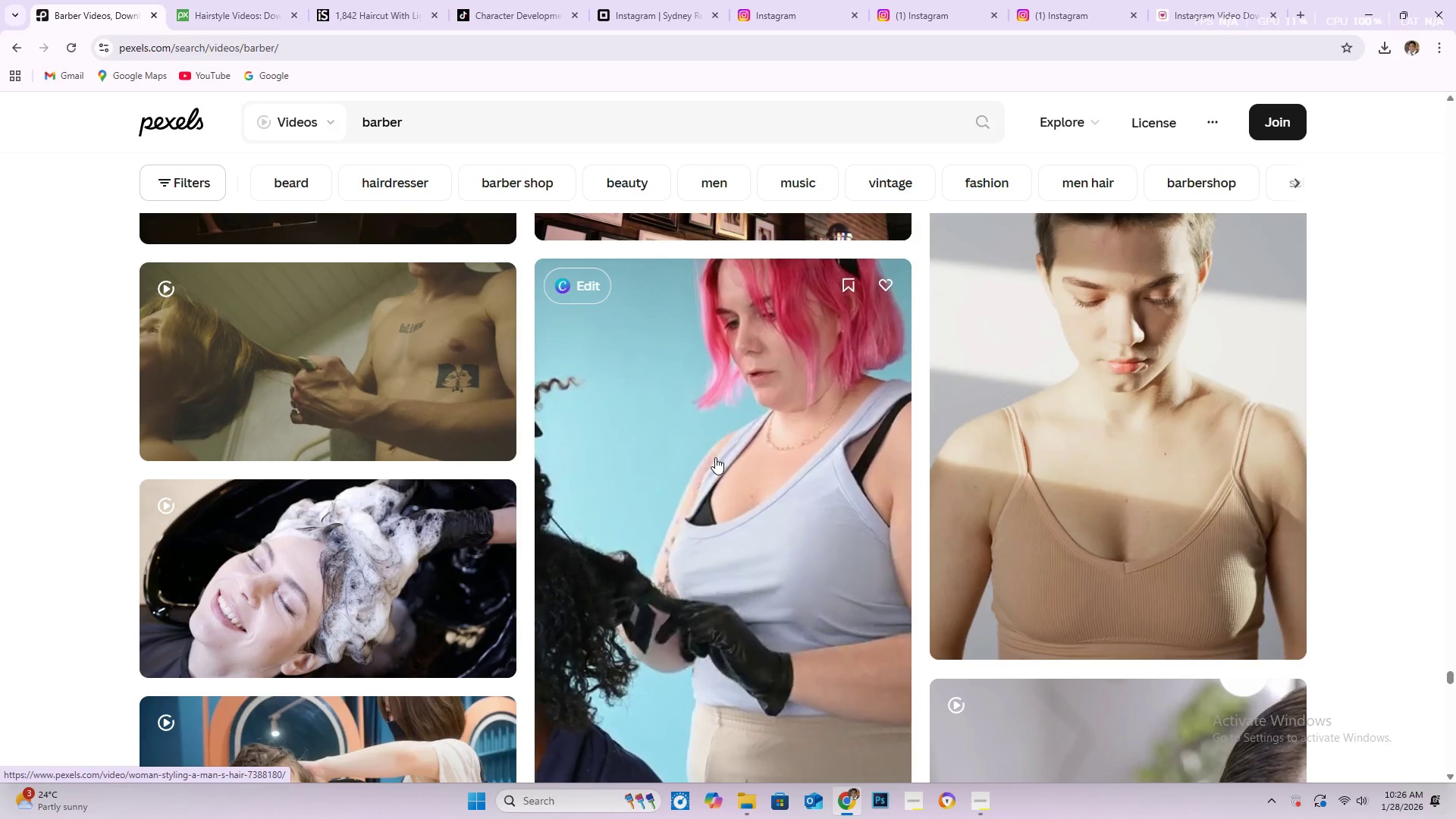 
scroll: coordinate [504, 203], scroll_direction: down, amount: 111.0
 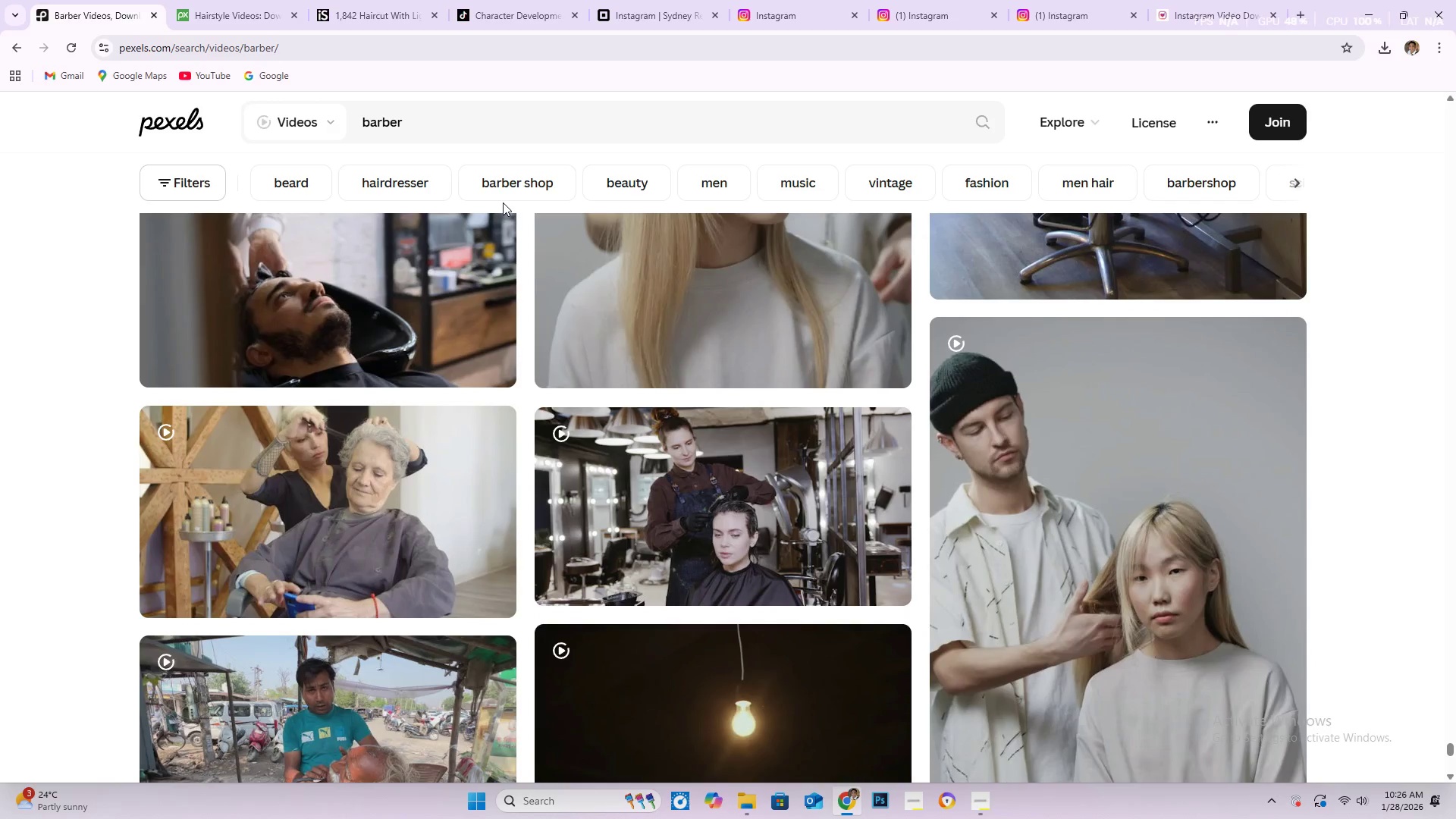 
scroll: coordinate [500, 206], scroll_direction: down, amount: 34.0
 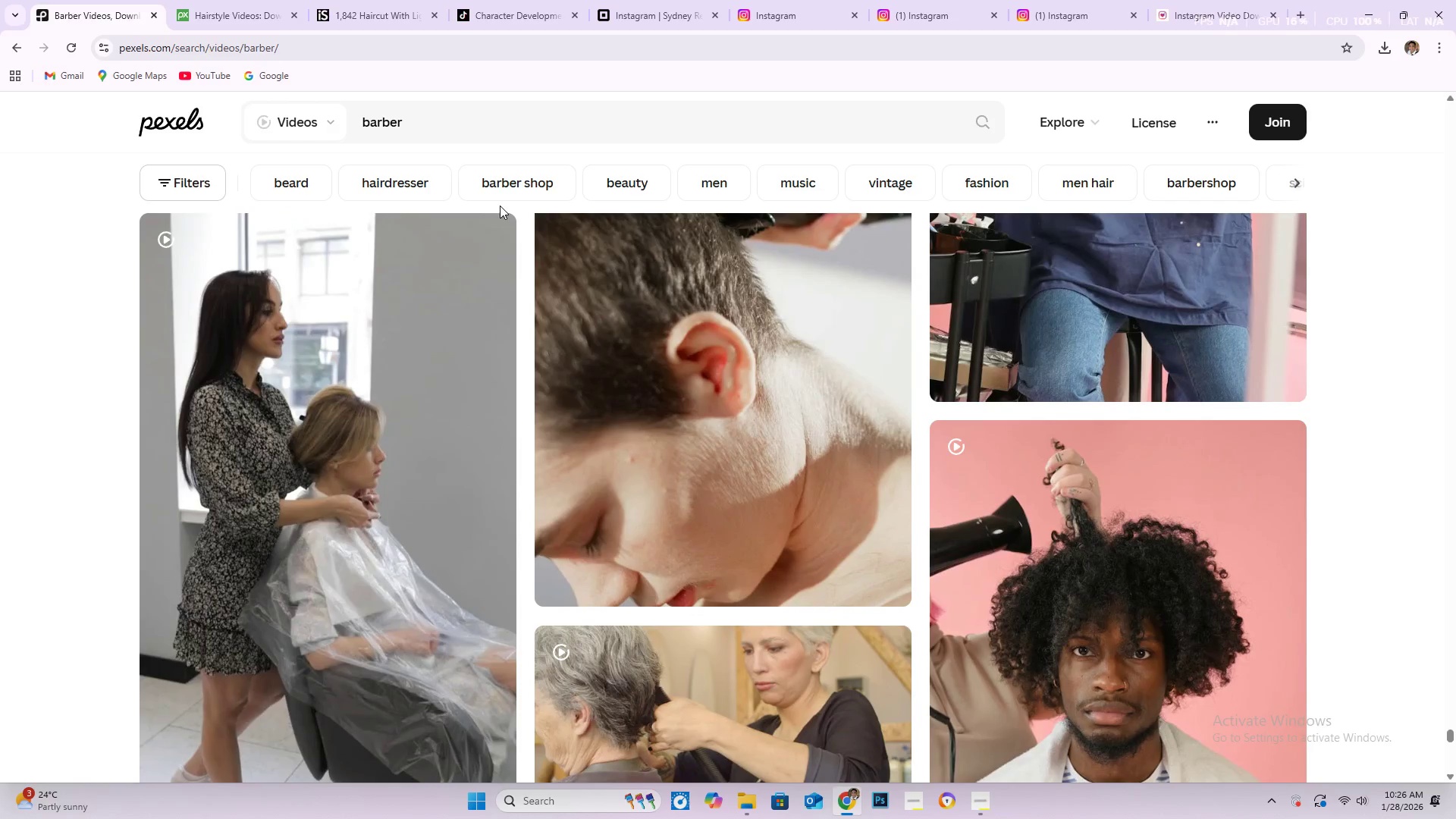 
scroll: coordinate [494, 208], scroll_direction: down, amount: 41.0
 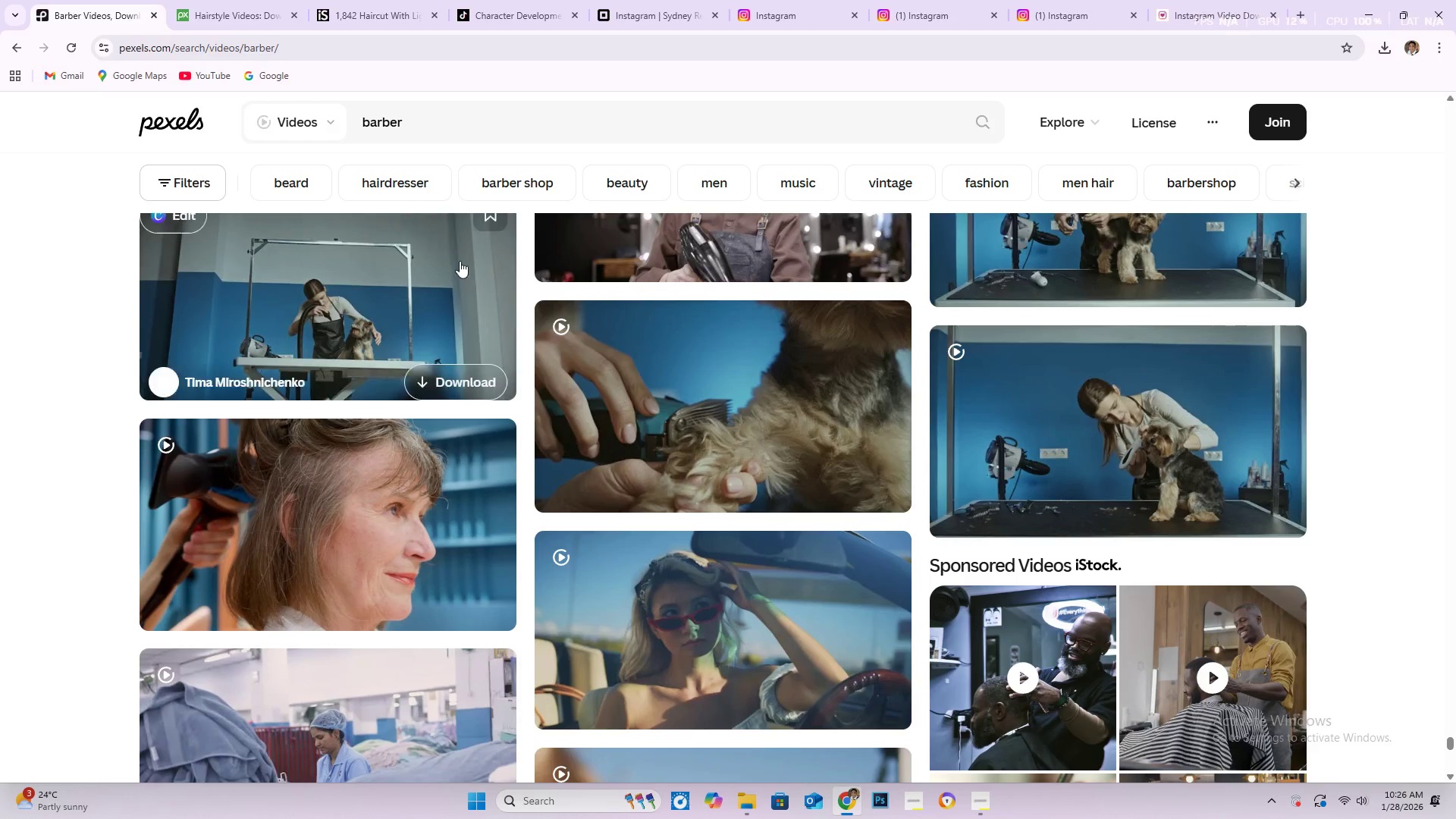 
scroll: coordinate [566, 394], scroll_direction: down, amount: 45.0
 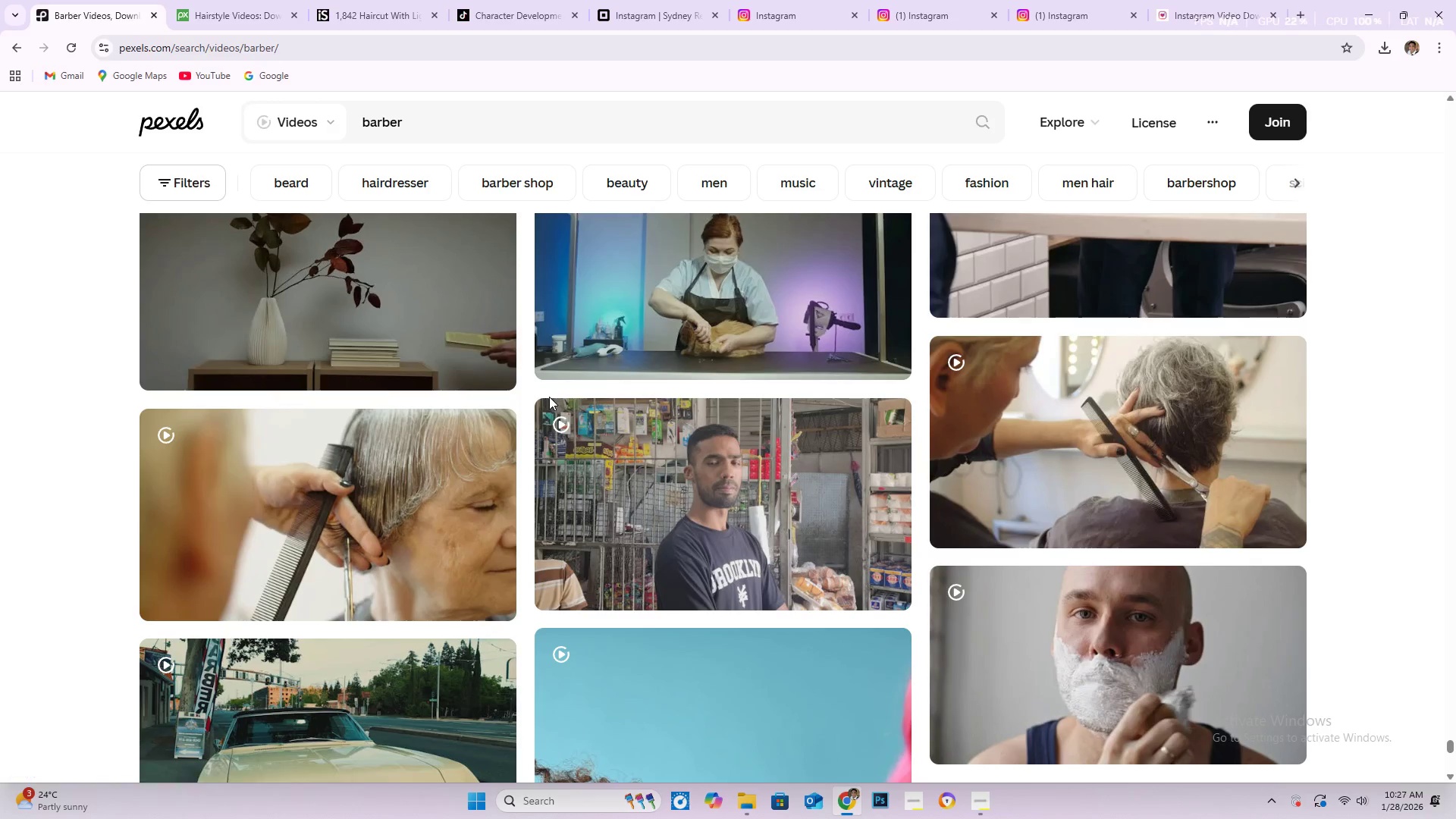 
scroll: coordinate [523, 409], scroll_direction: down, amount: 32.0
 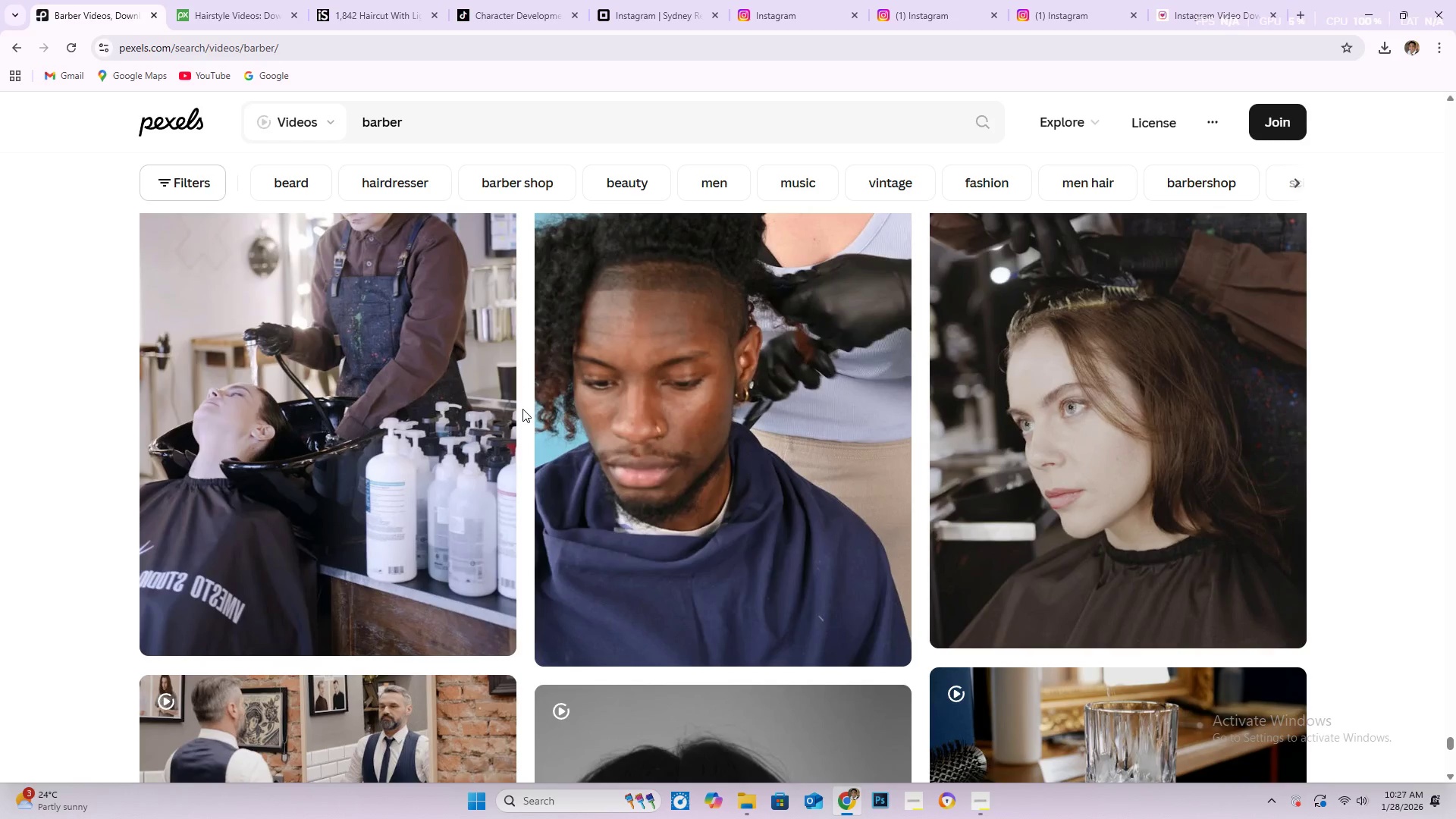 
scroll: coordinate [510, 416], scroll_direction: down, amount: 28.0
 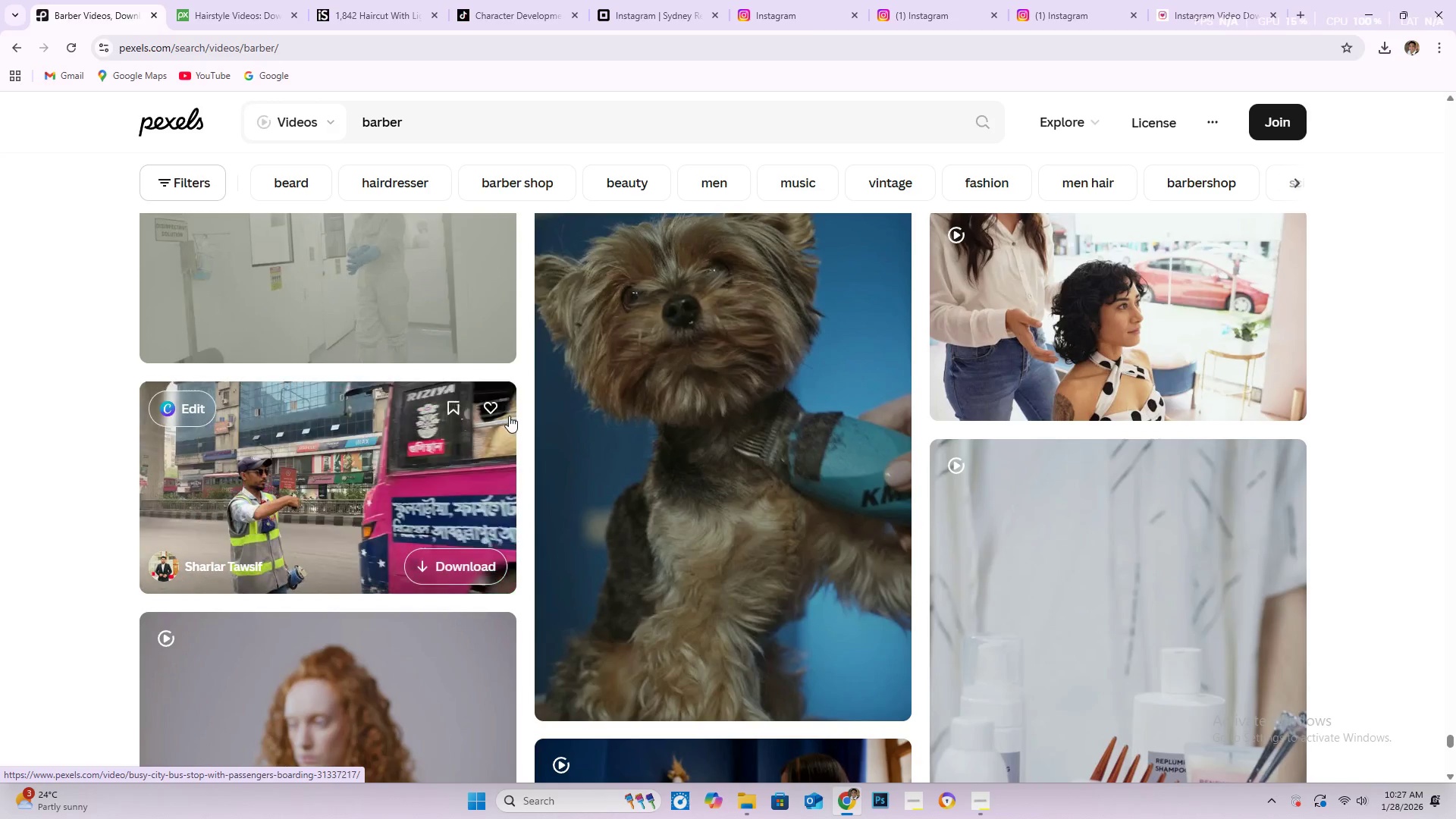 
scroll: coordinate [502, 422], scroll_direction: down, amount: 18.0
 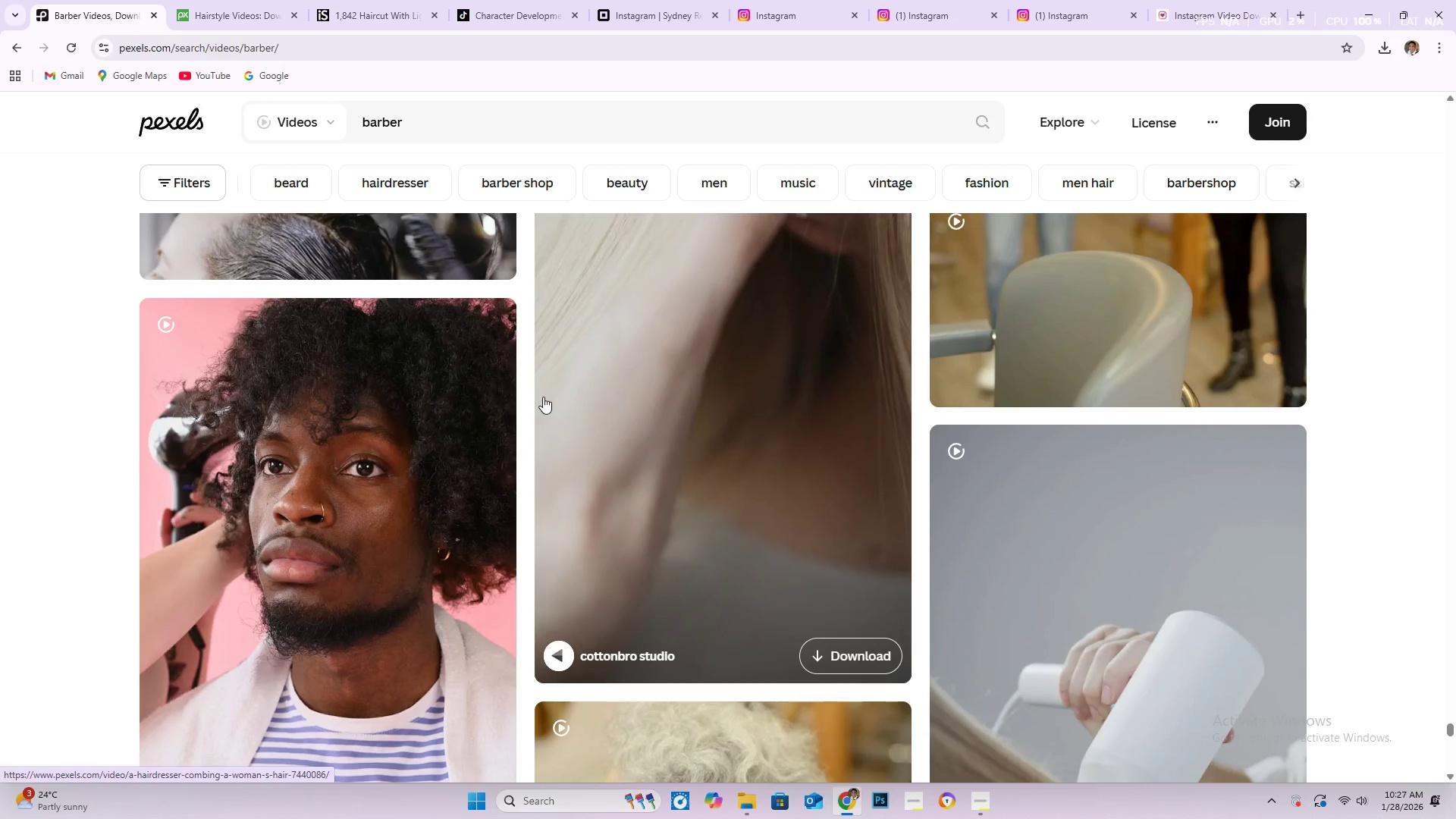 
wait(7.91)
 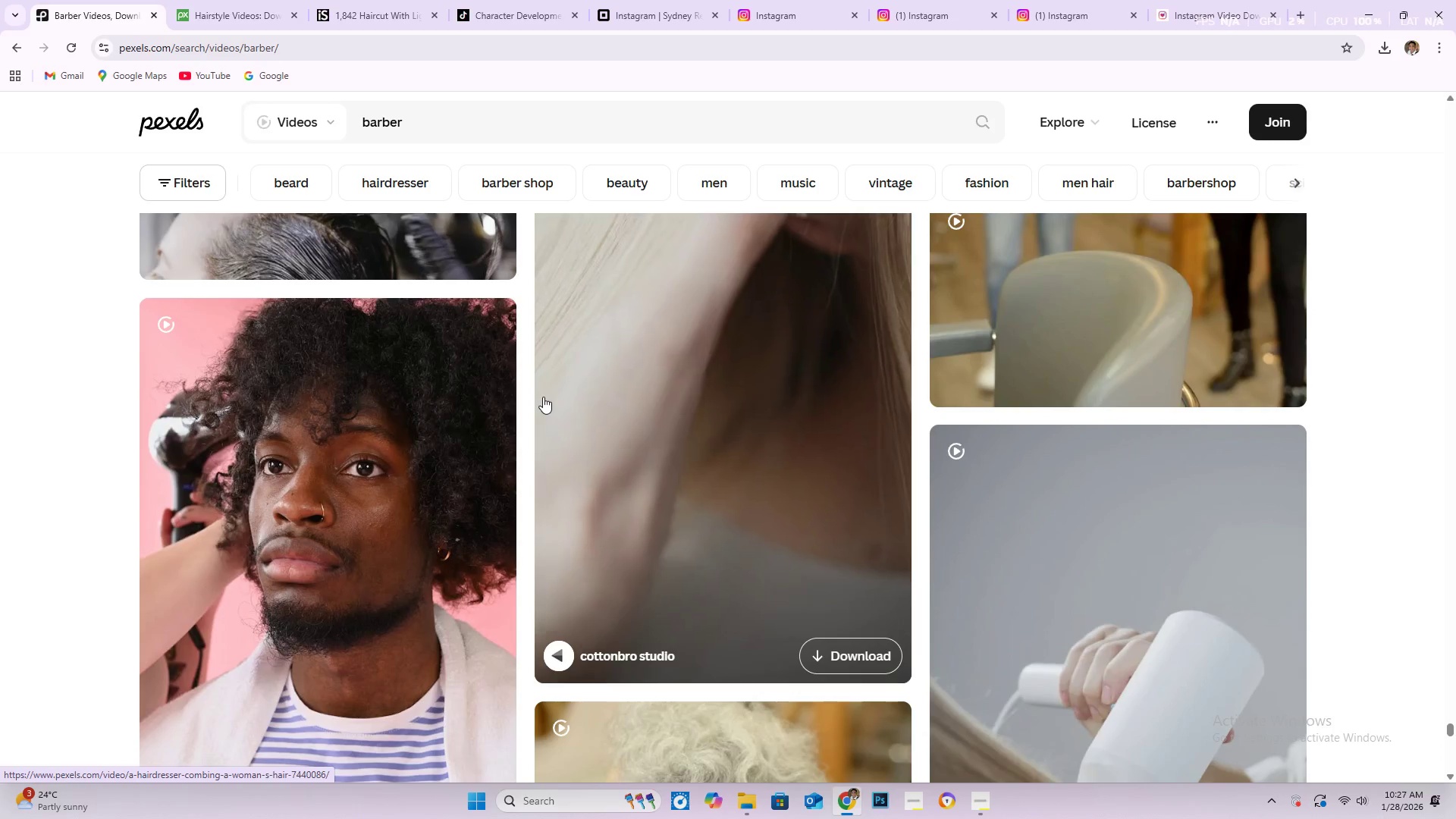 
scroll: coordinate [536, 403], scroll_direction: down, amount: 2.0
 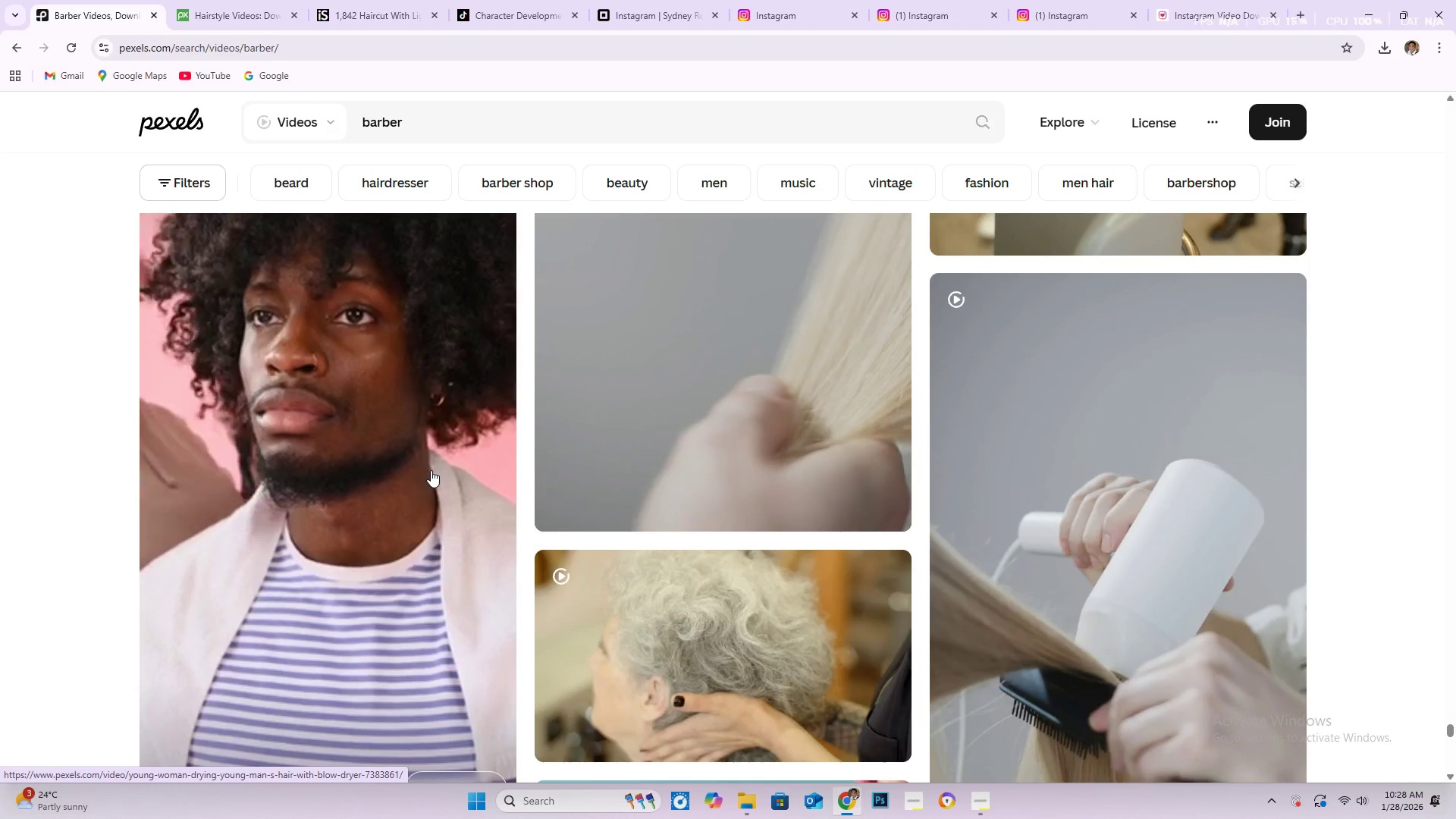 
wait(36.91)
 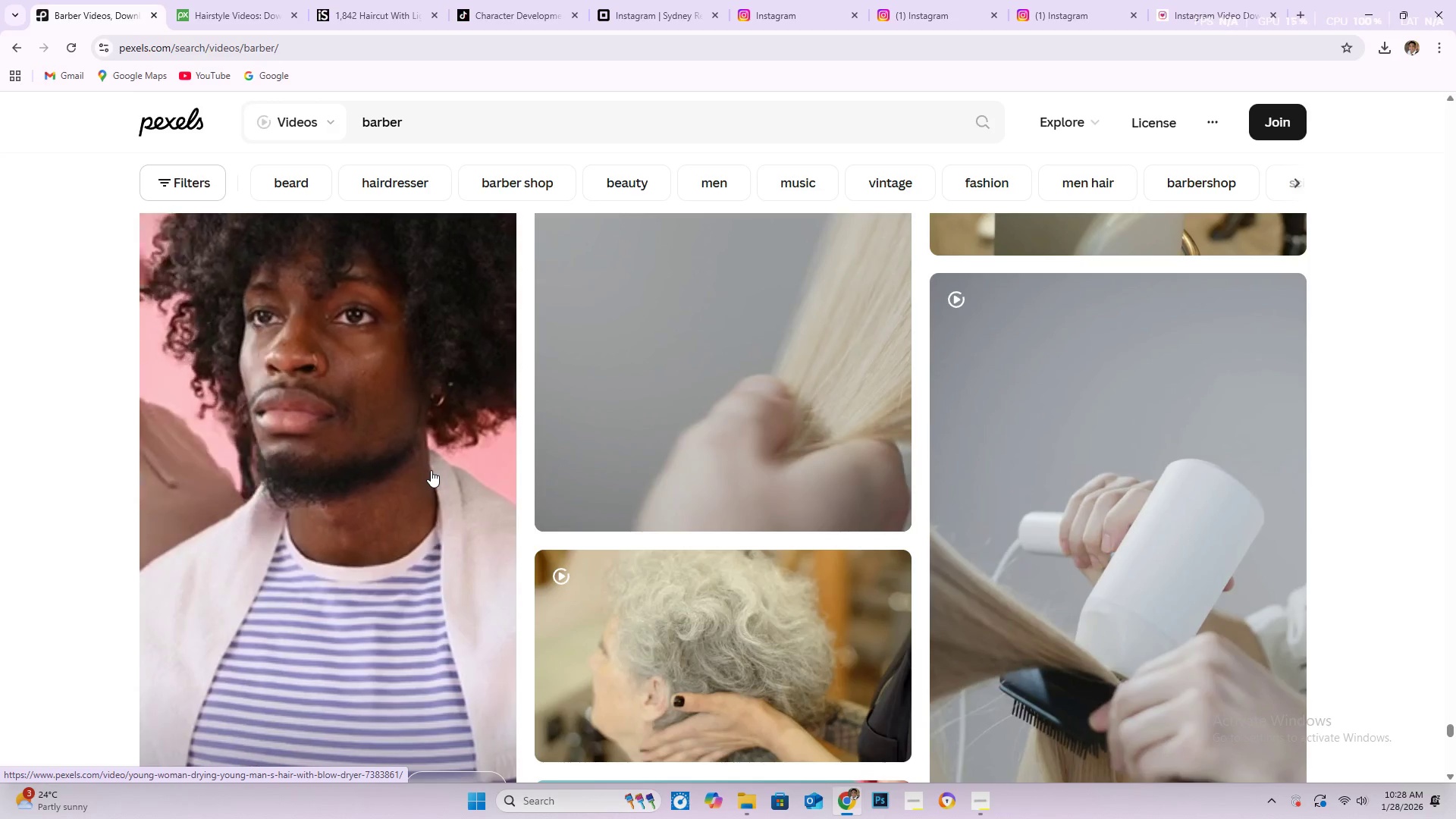 
scroll: coordinate [675, 630], scroll_direction: down, amount: 71.0
 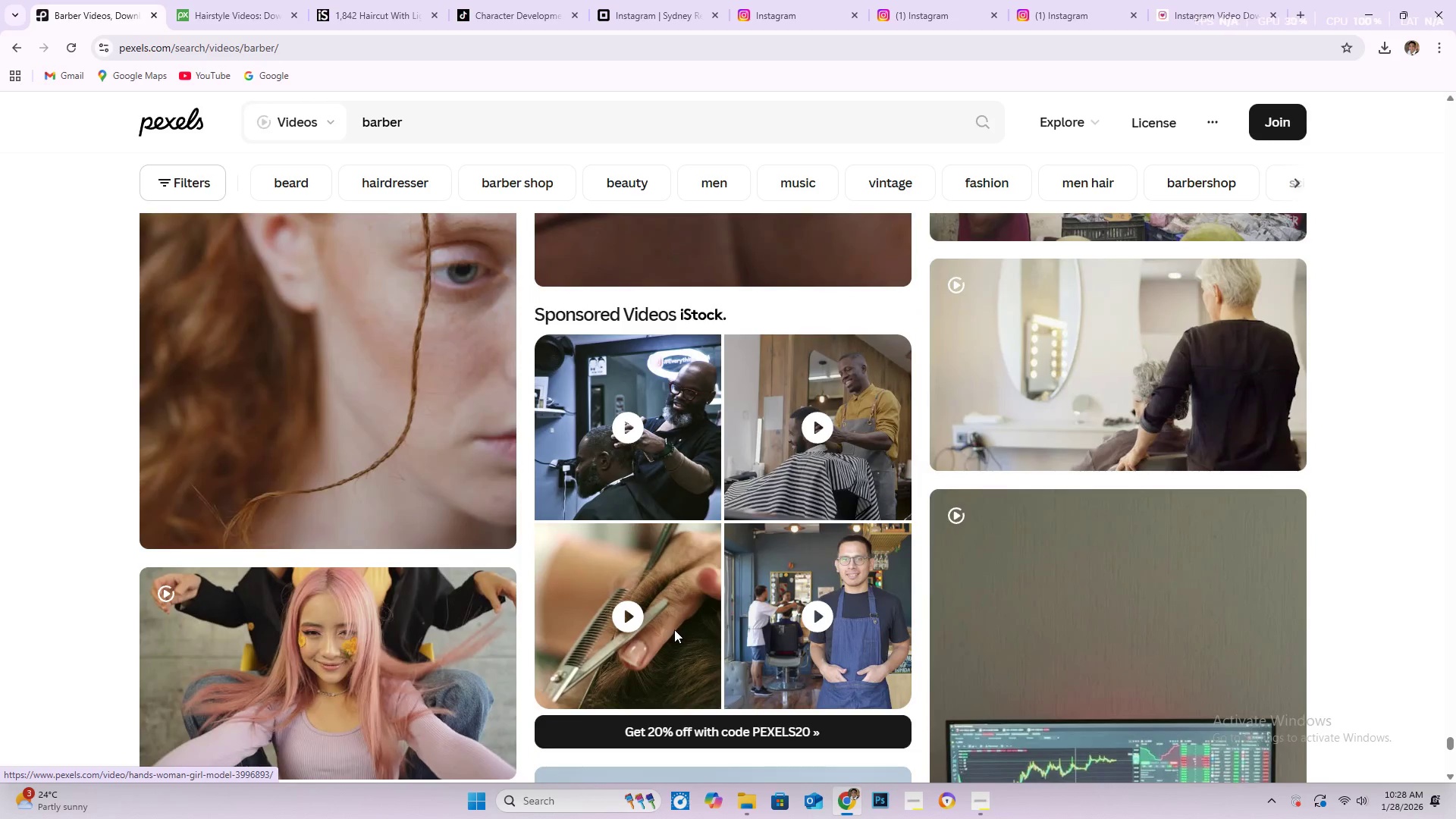 
scroll: coordinate [698, 558], scroll_direction: down, amount: 37.0
 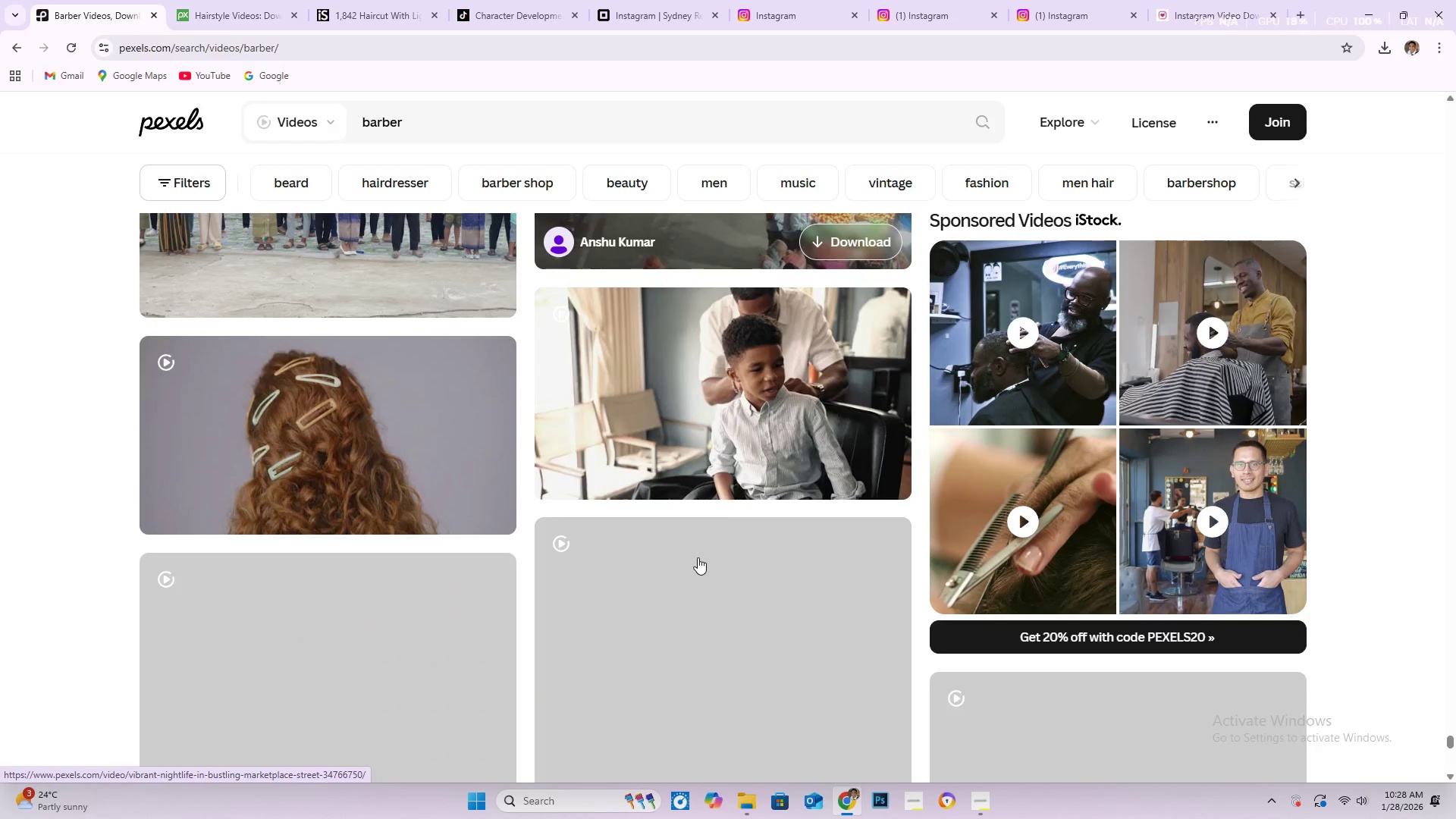 
scroll: coordinate [692, 559], scroll_direction: down, amount: 24.0
 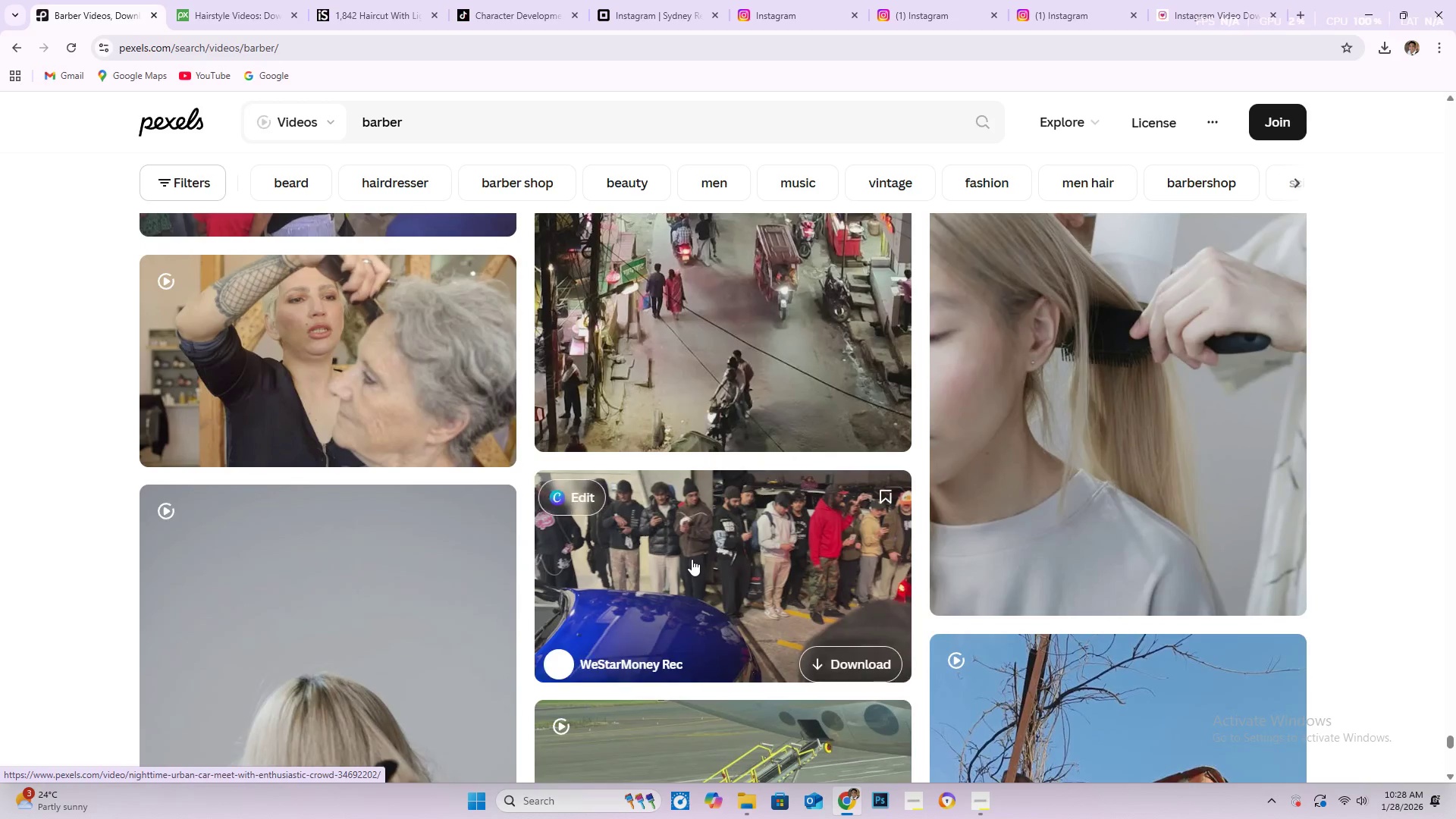 
scroll: coordinate [686, 562], scroll_direction: down, amount: 26.0
 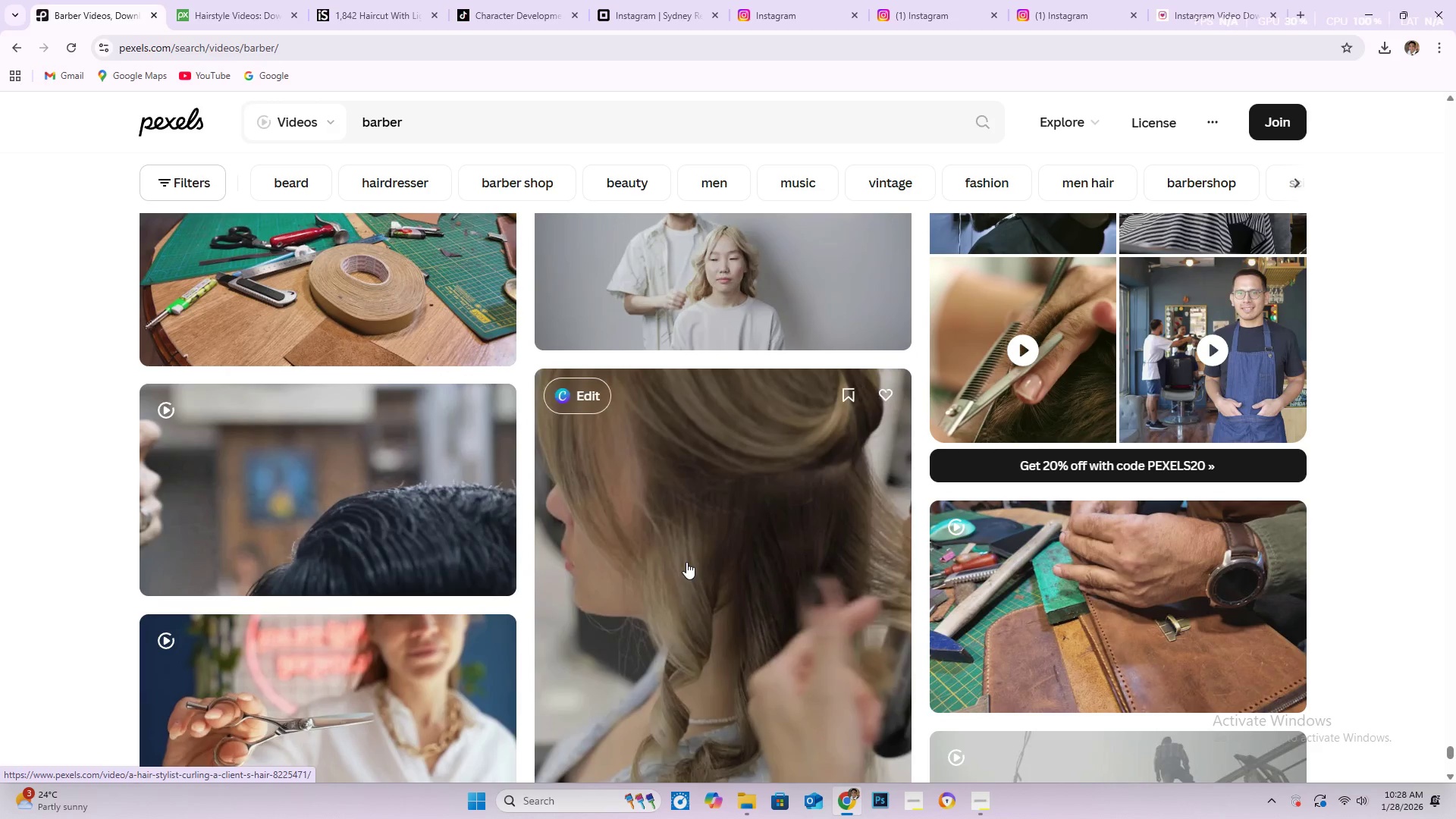 
scroll: coordinate [649, 551], scroll_direction: down, amount: 78.0
 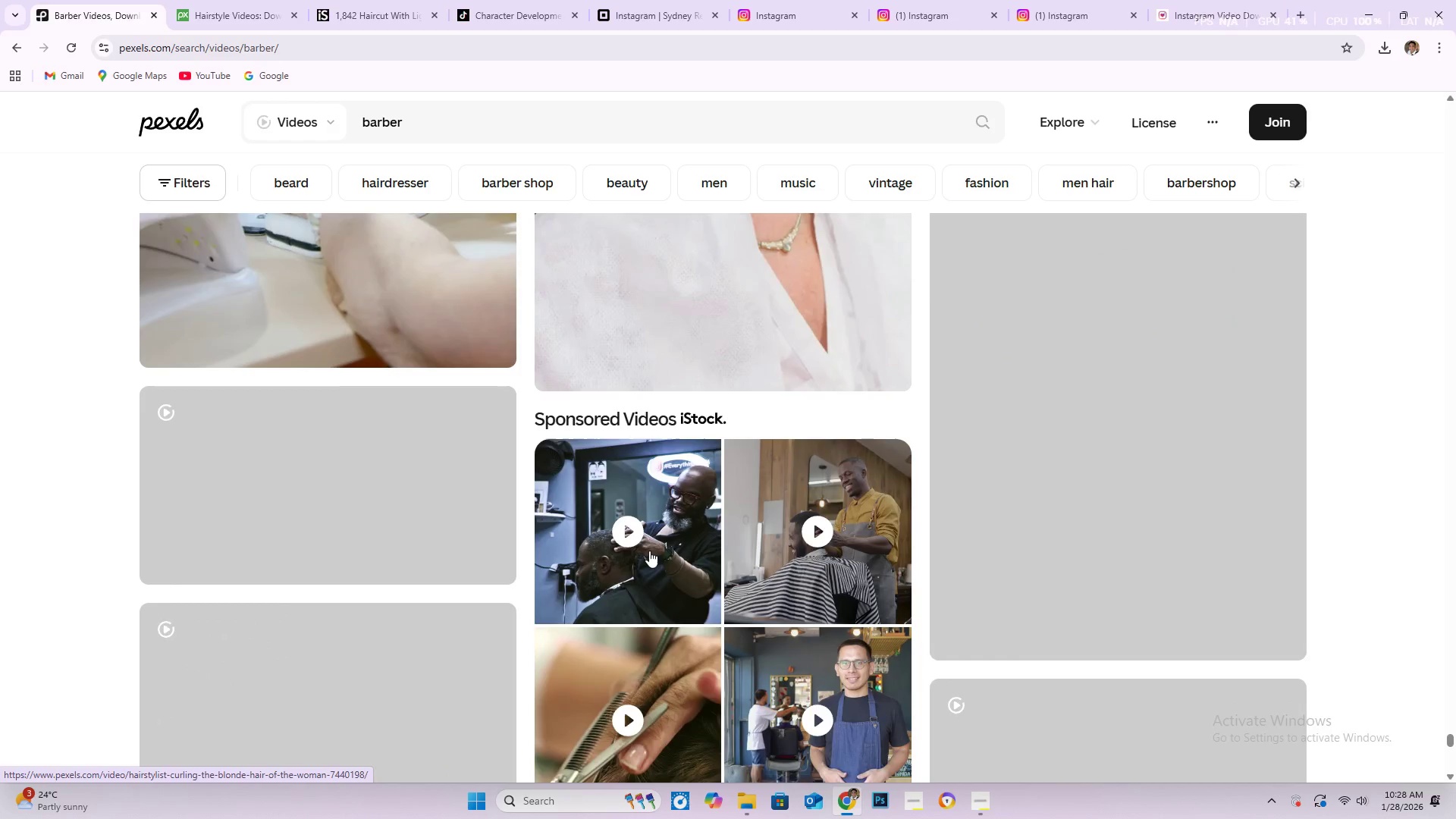 
scroll: coordinate [649, 551], scroll_direction: down, amount: 5.0
 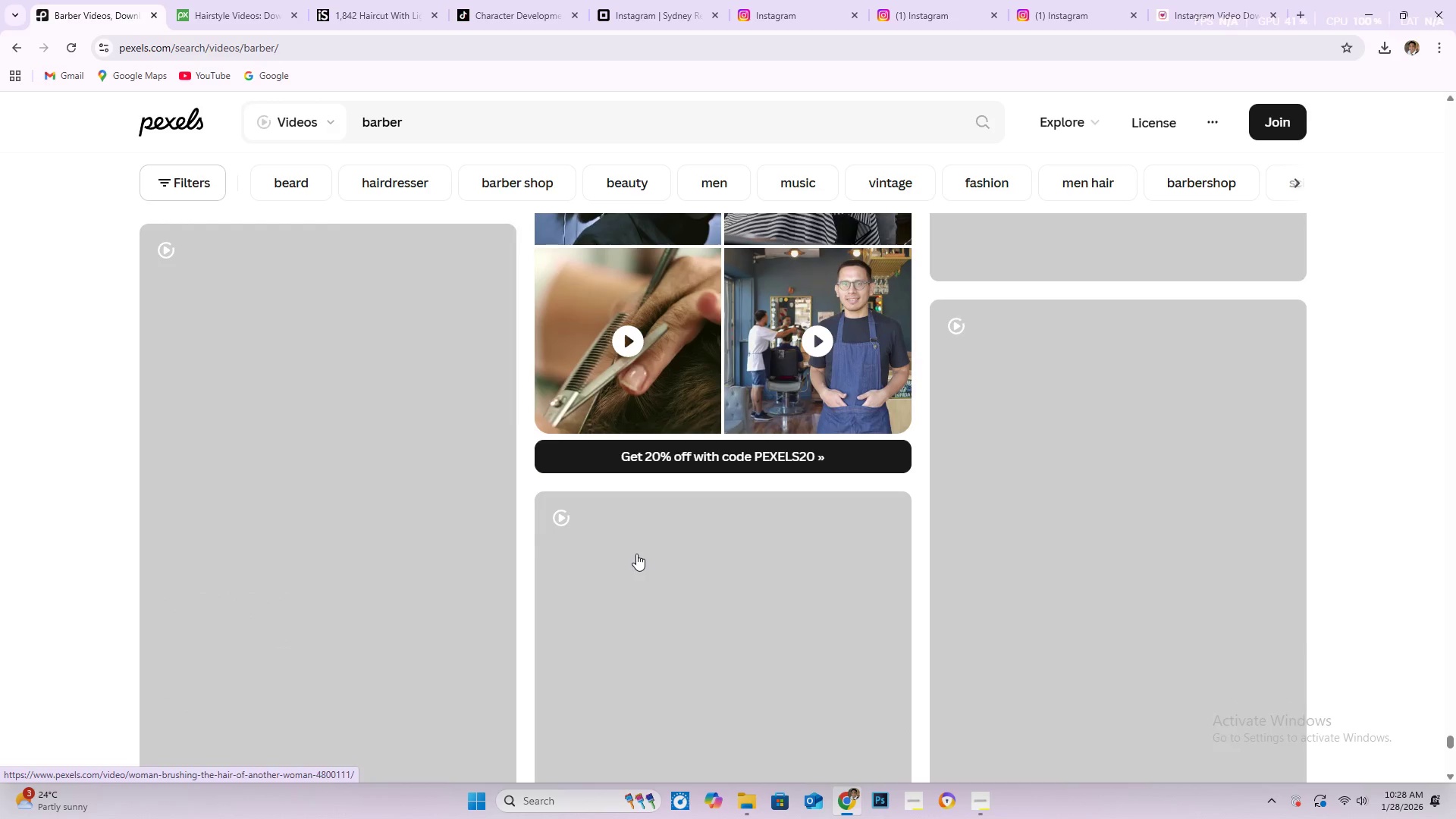 
scroll: coordinate [636, 553], scroll_direction: up, amount: 4.0
 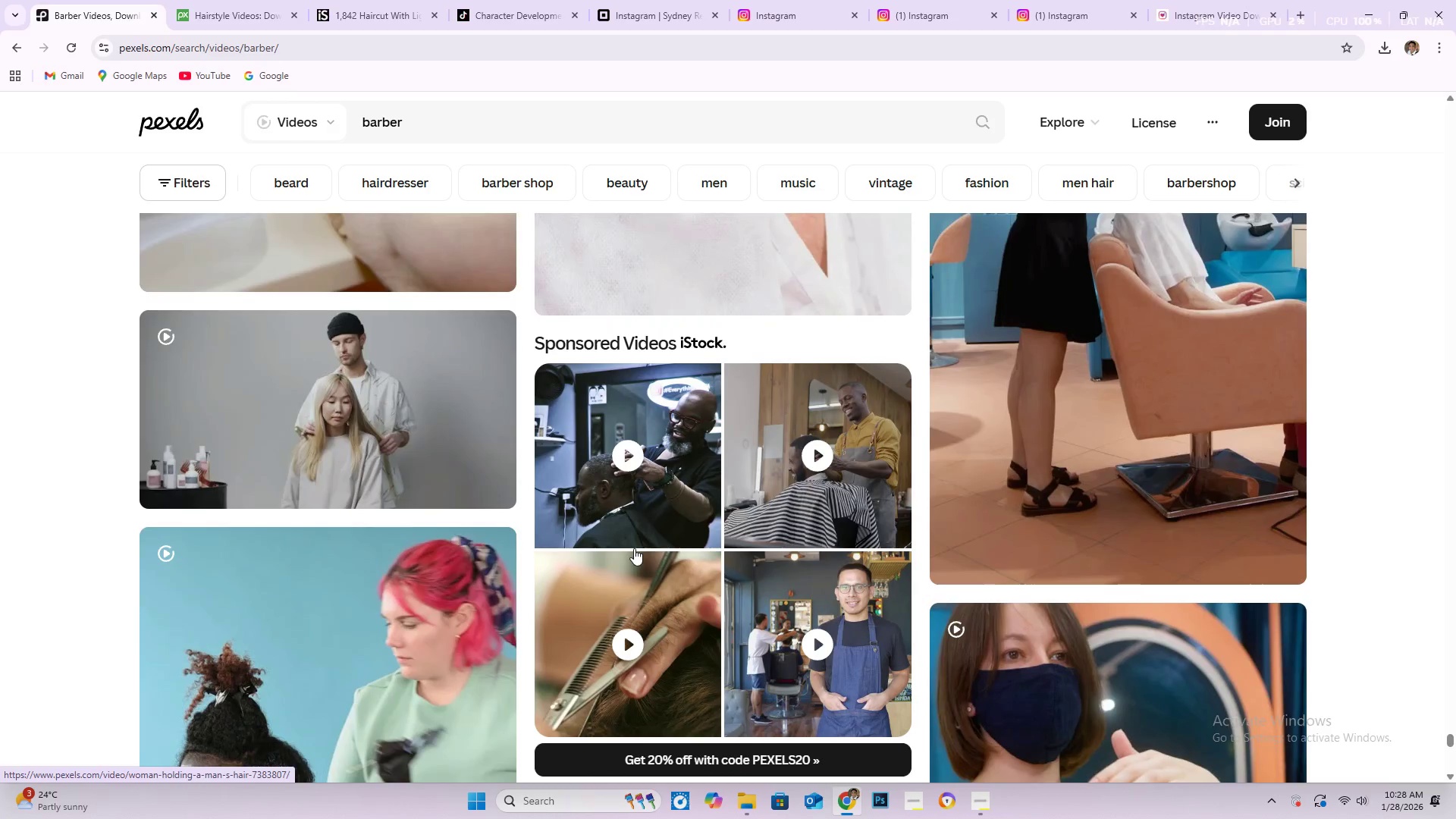 
scroll: coordinate [617, 554], scroll_direction: down, amount: 53.0
 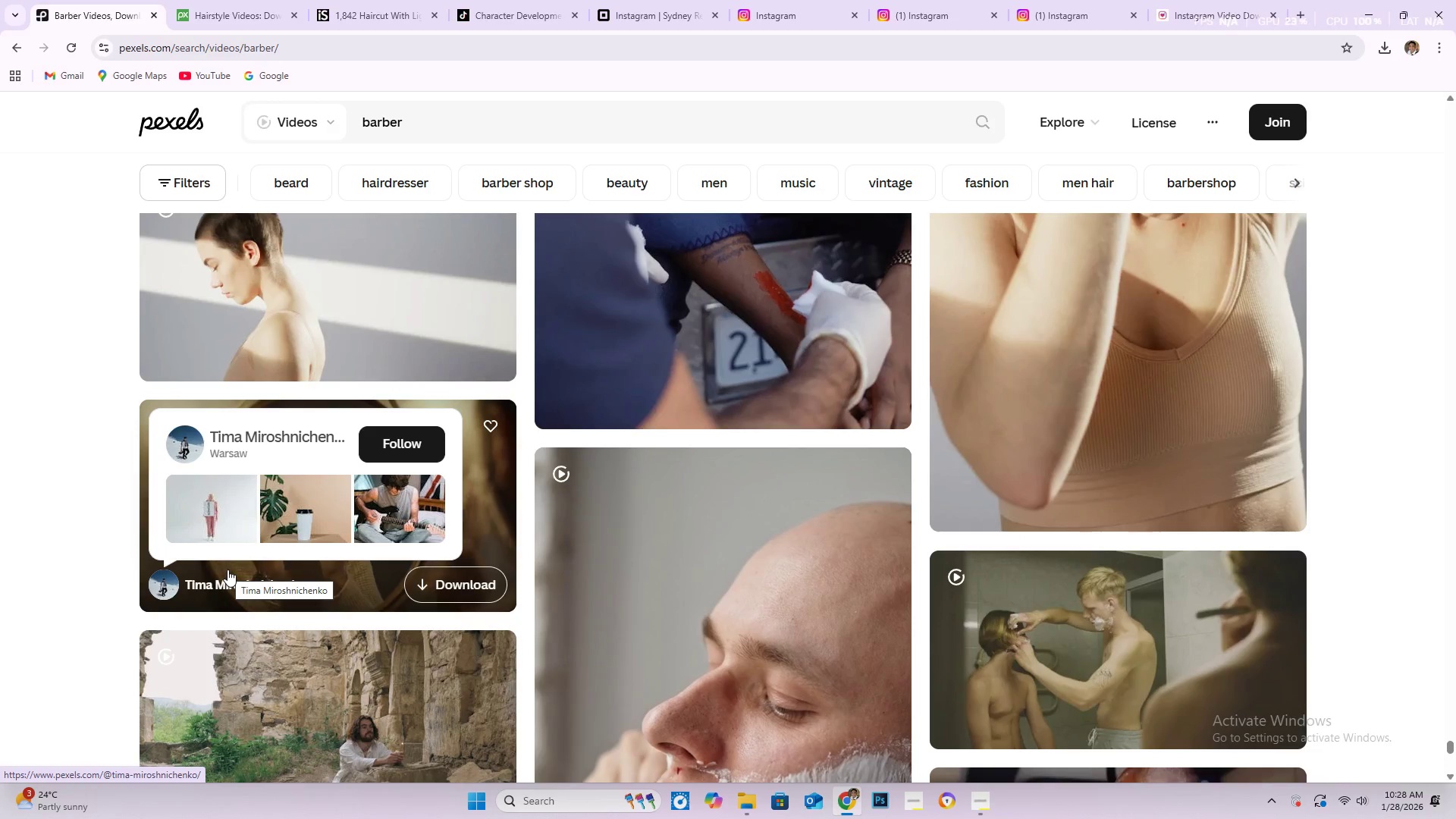 
wait(5.16)
 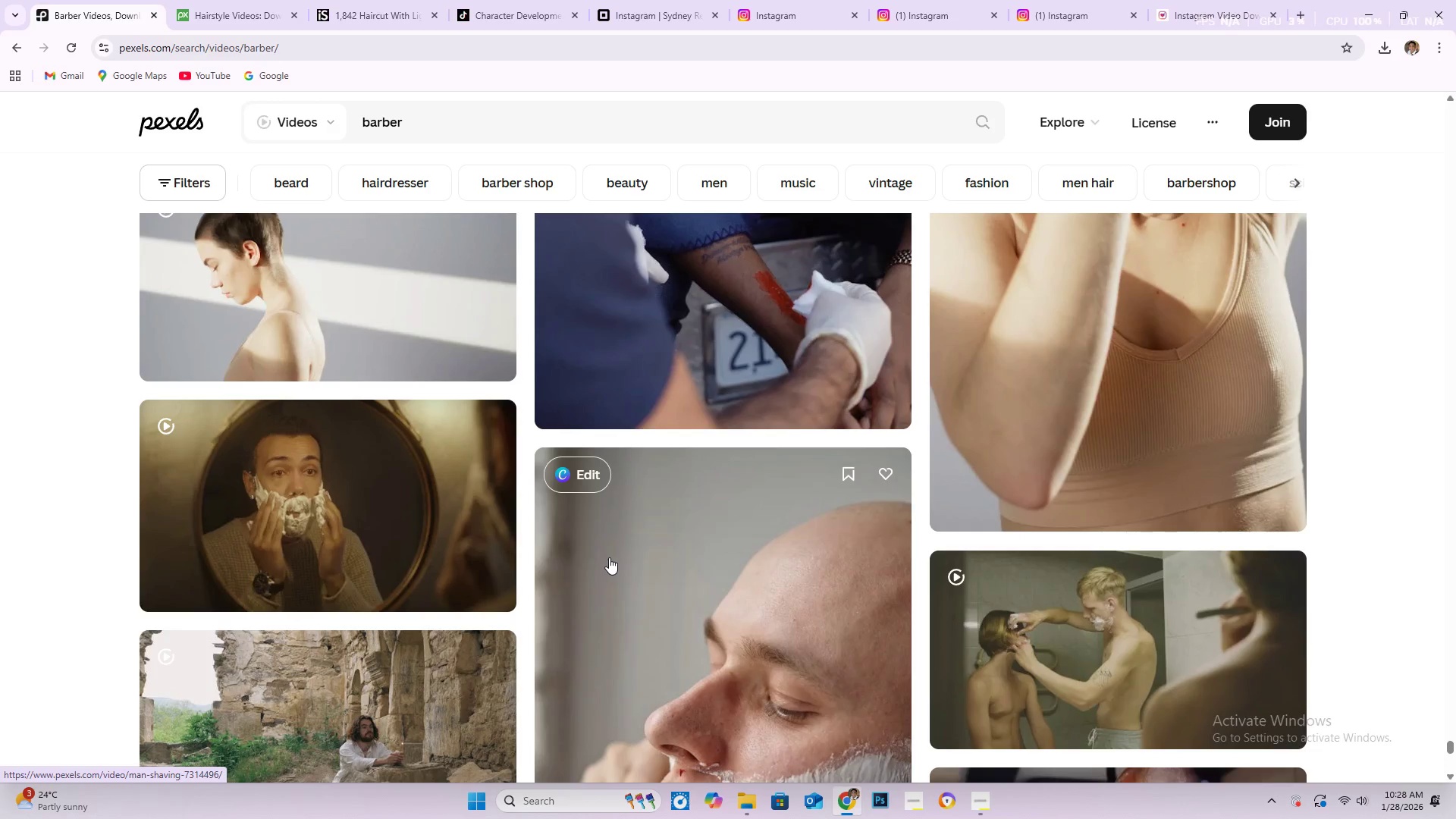 
scroll: coordinate [227, 574], scroll_direction: down, amount: 12.0
 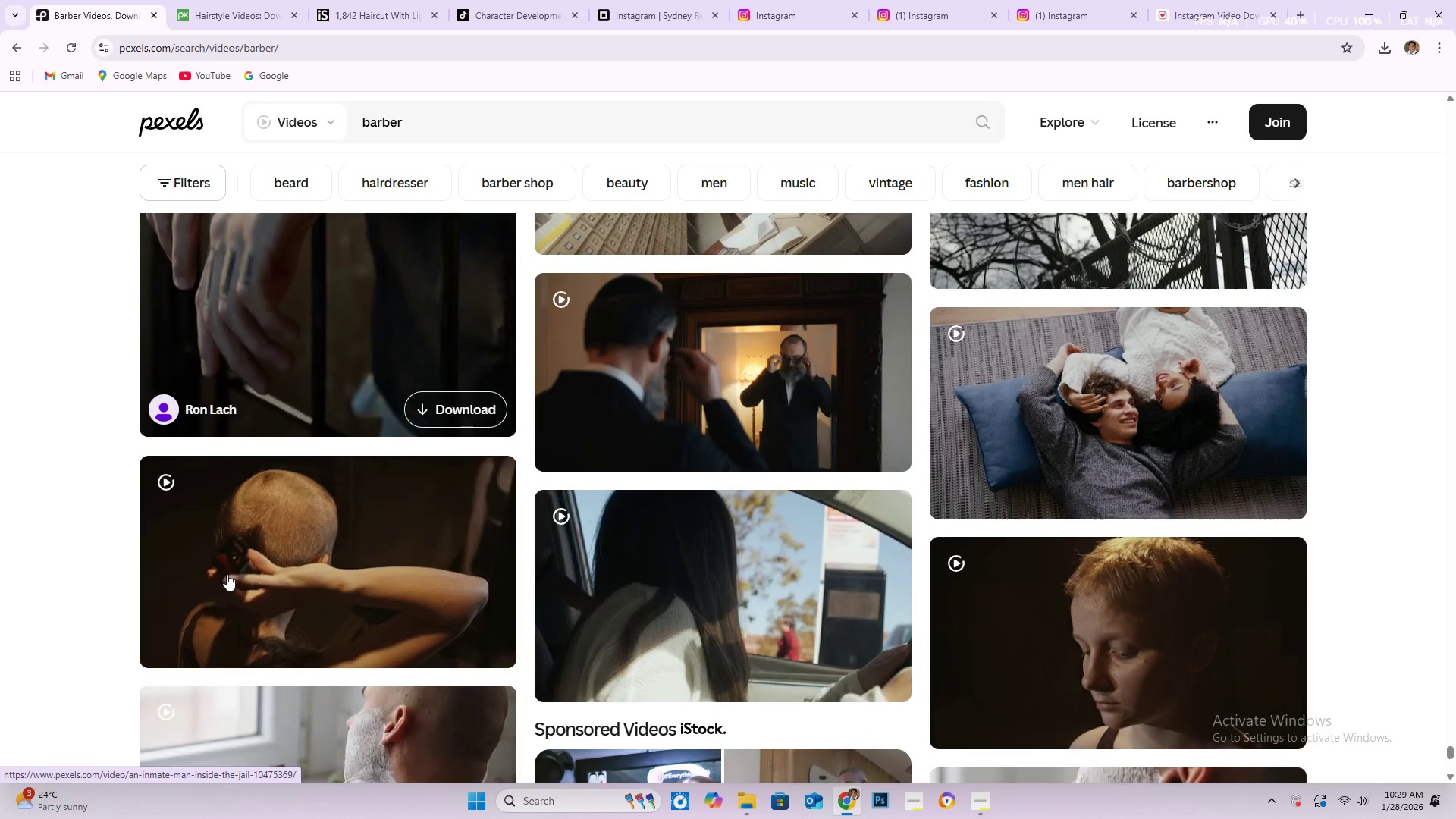 
scroll: coordinate [262, 623], scroll_direction: down, amount: 21.0
 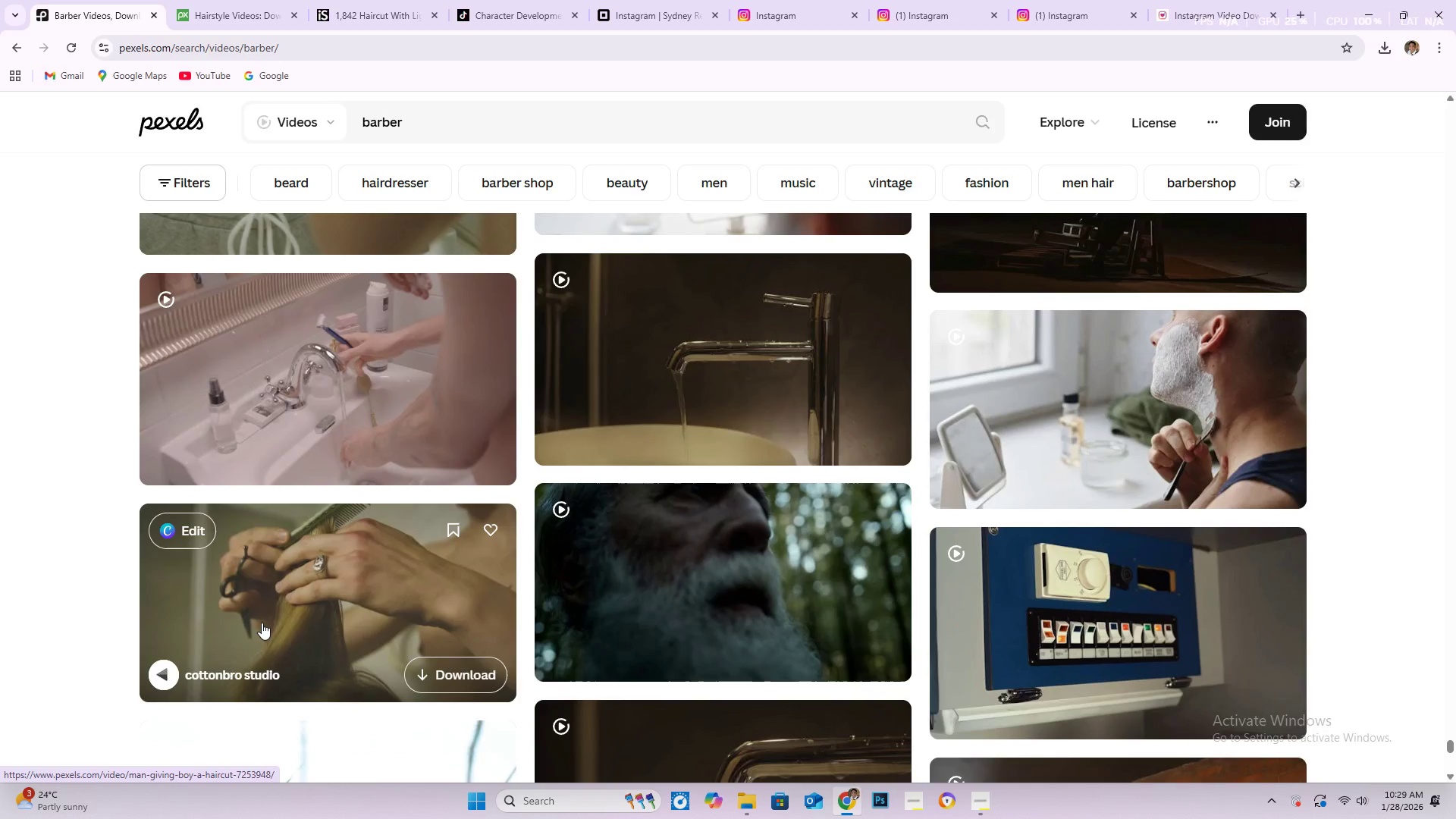 
scroll: coordinate [246, 609], scroll_direction: down, amount: 26.0
 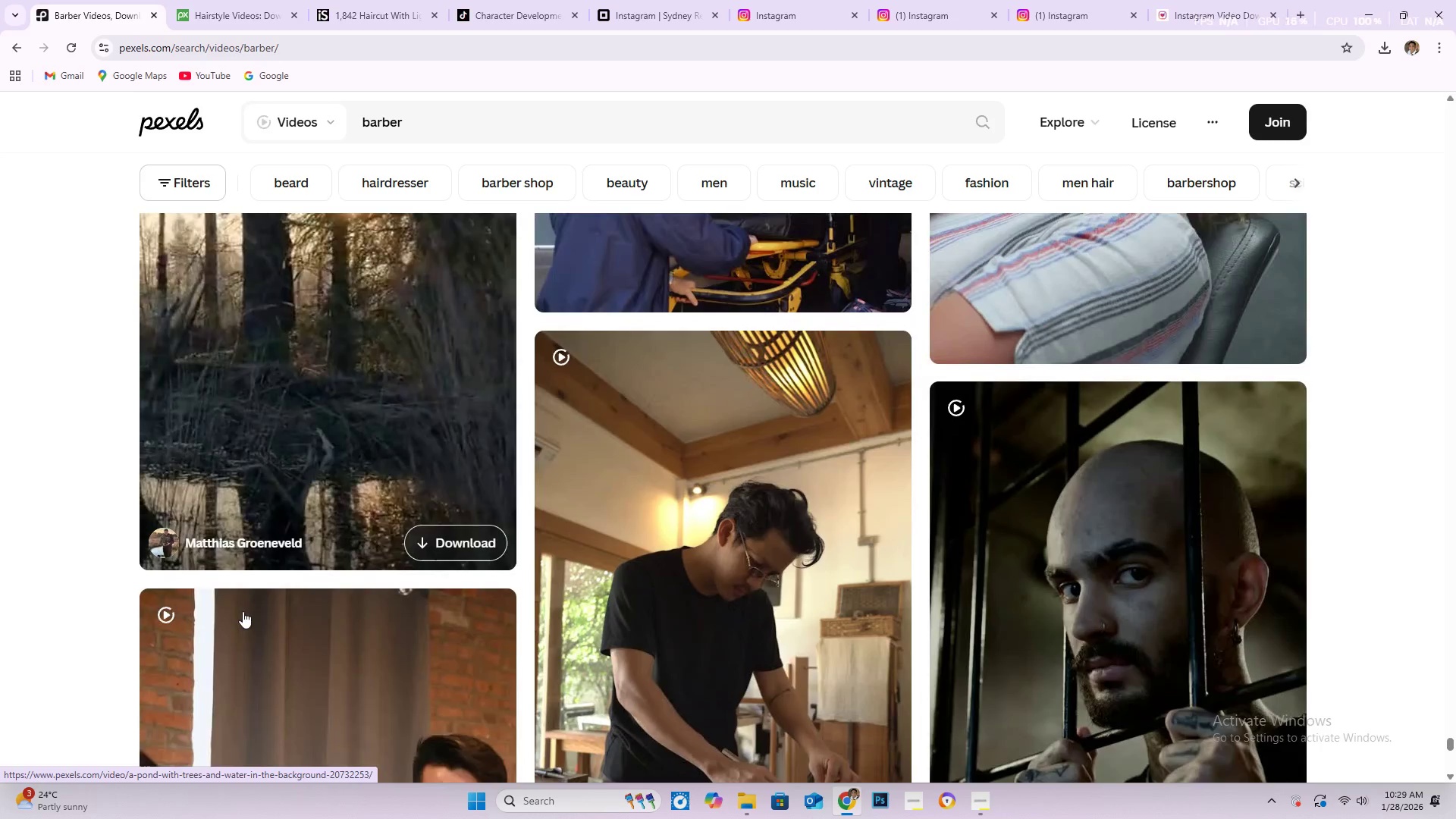 
scroll: coordinate [241, 602], scroll_direction: down, amount: 7.0
 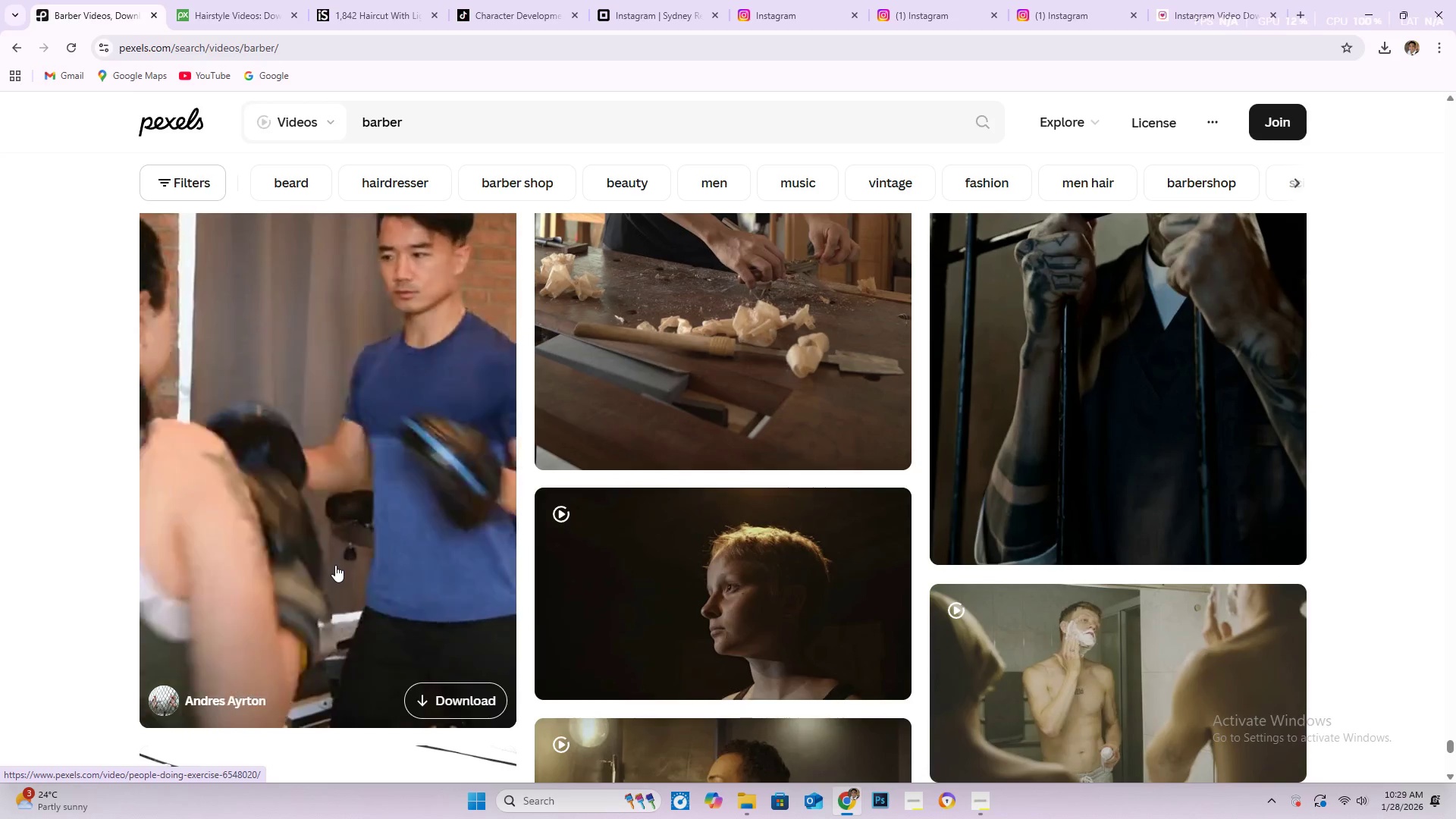 
wait(9.07)
 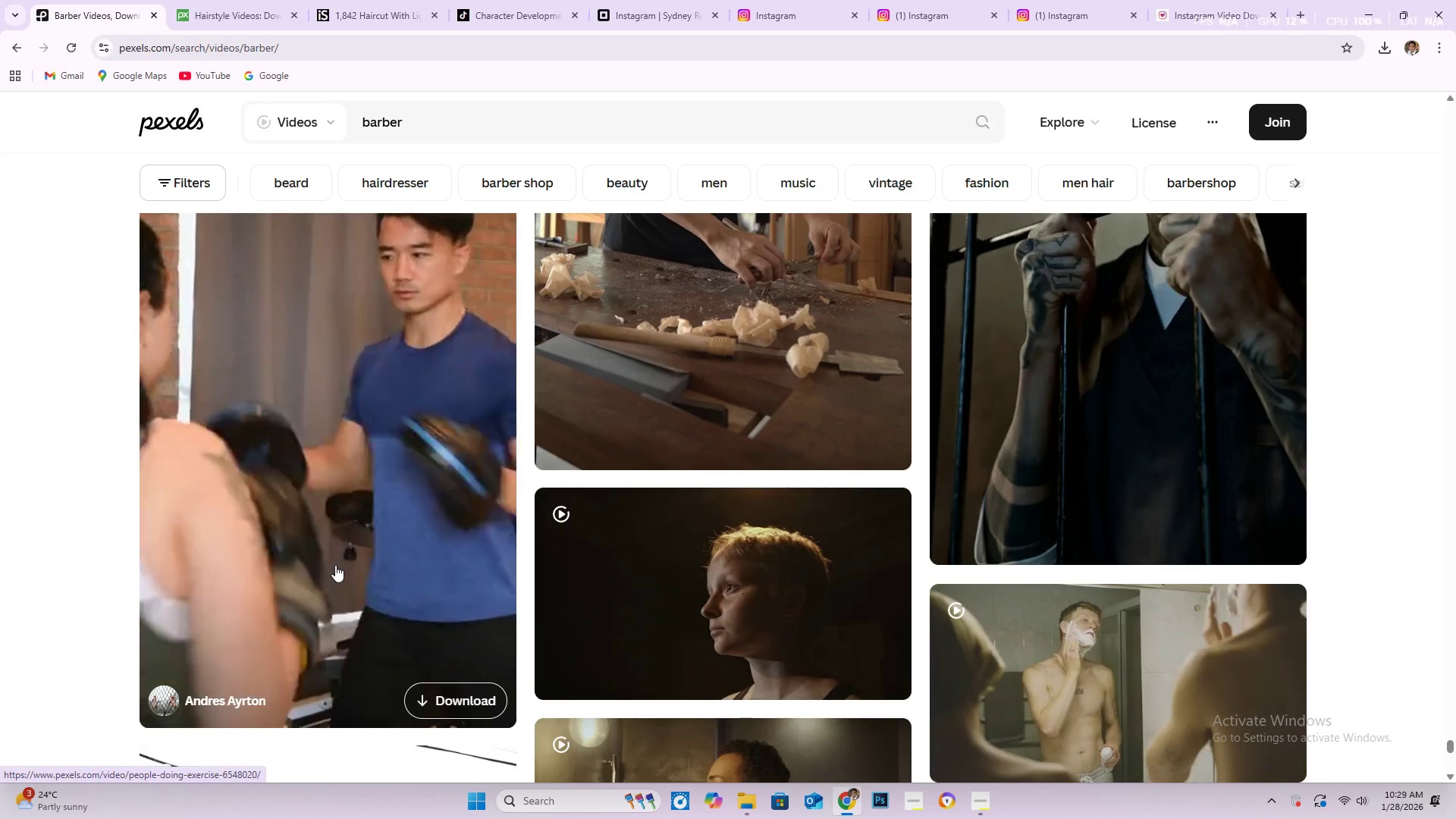 
scroll: coordinate [764, 443], scroll_direction: down, amount: 18.0
 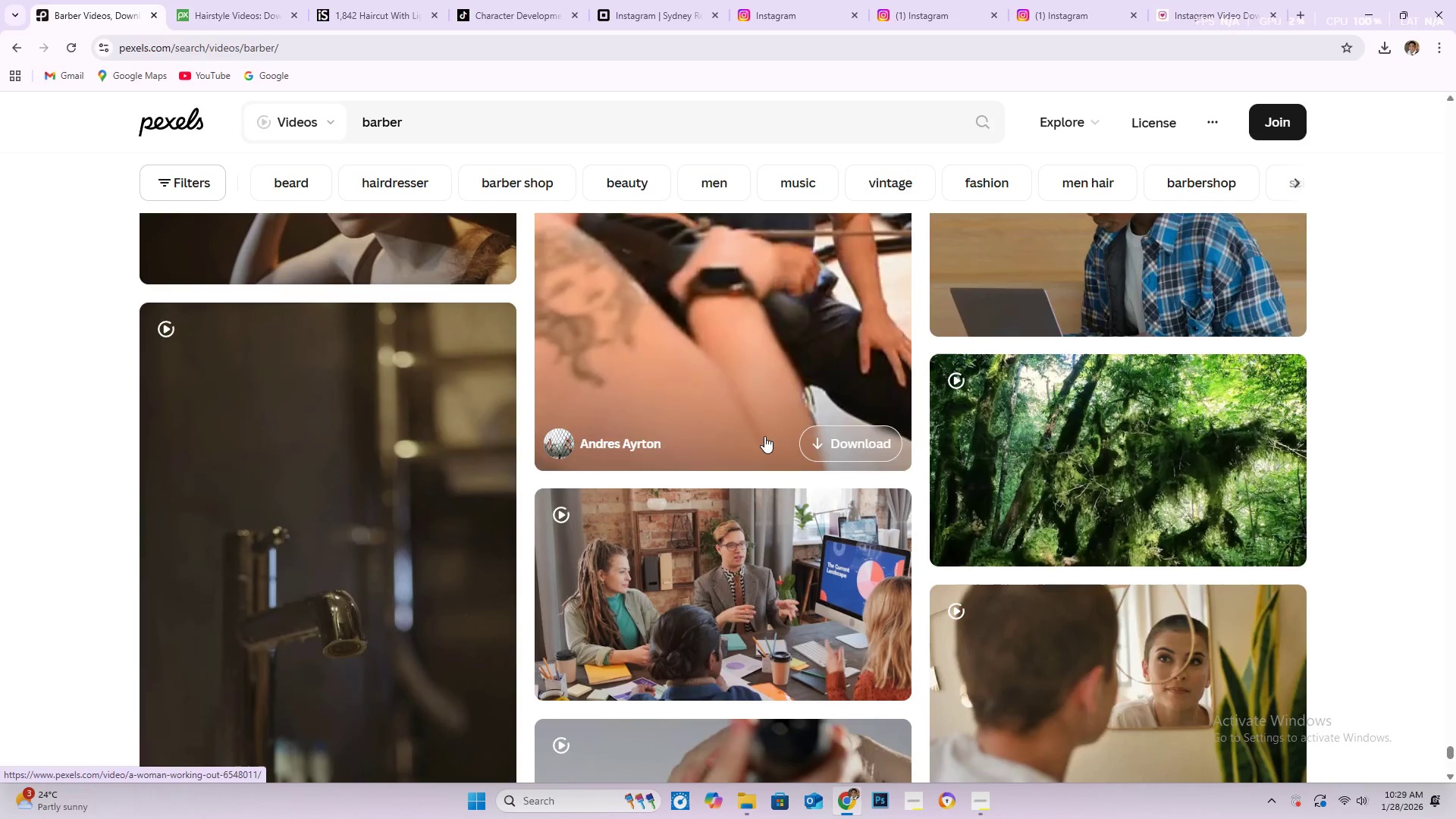 
scroll: coordinate [761, 432], scroll_direction: down, amount: 41.0
 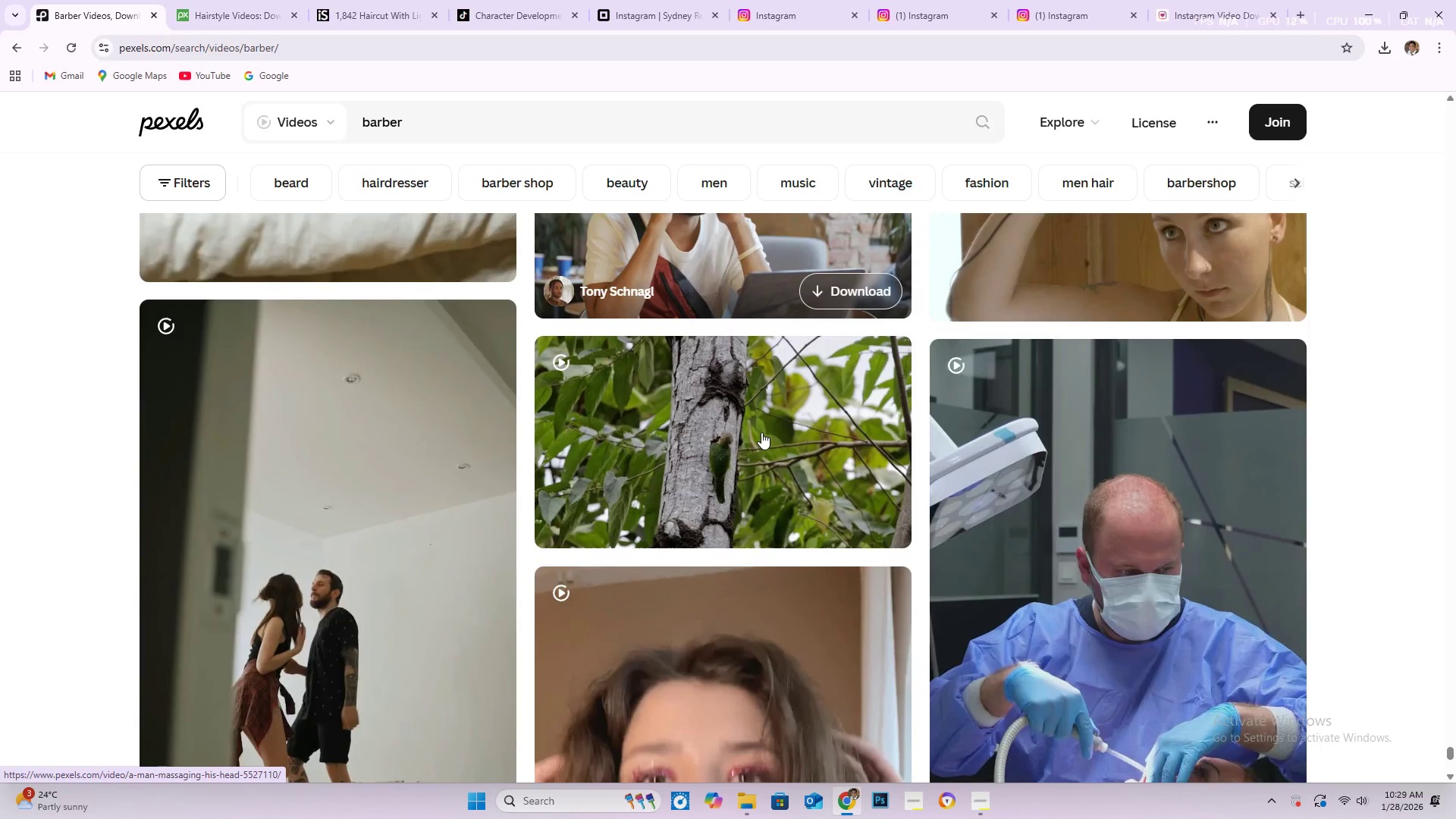 
scroll: coordinate [759, 424], scroll_direction: down, amount: 28.0
 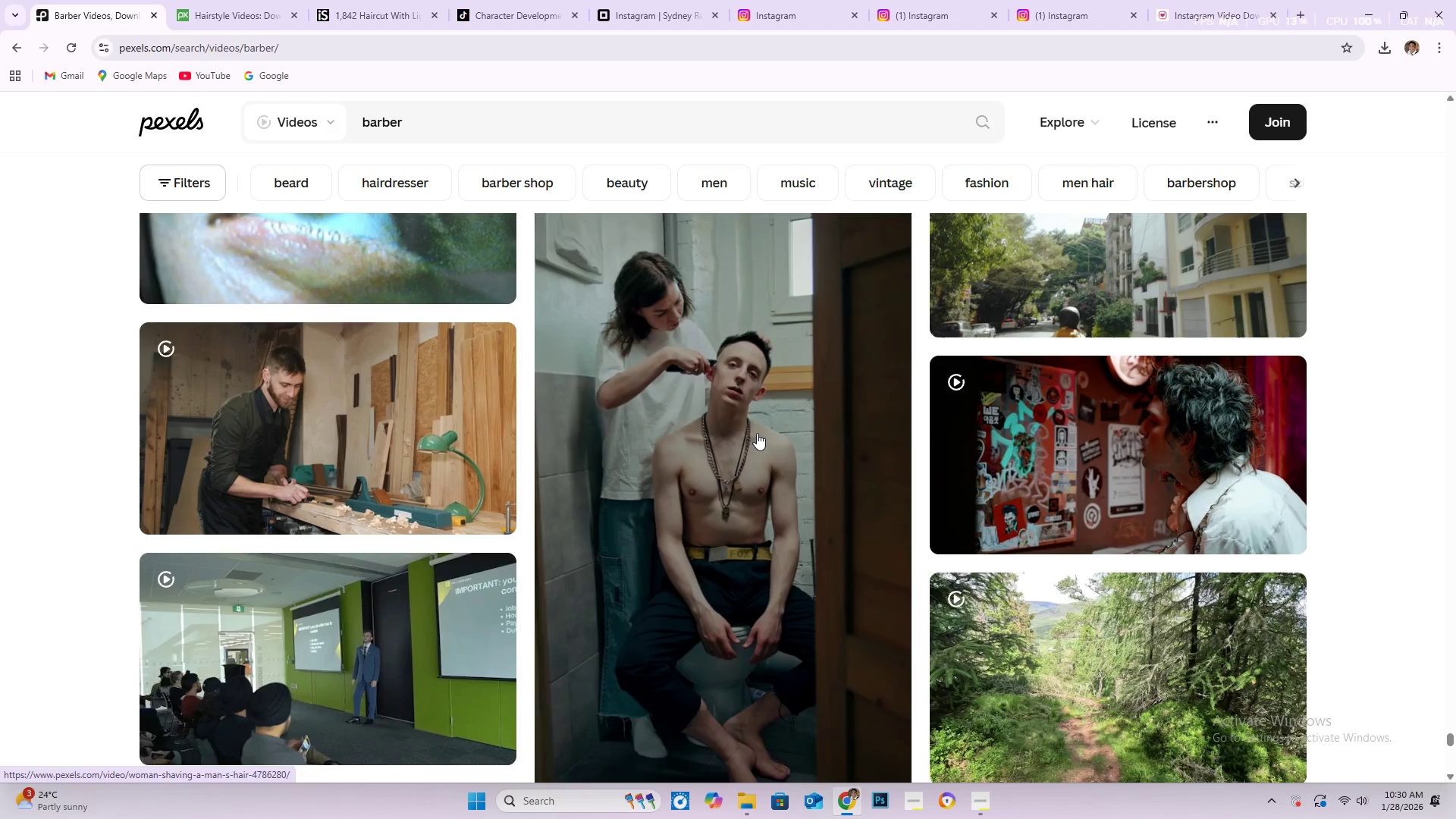 
wait(14.72)
 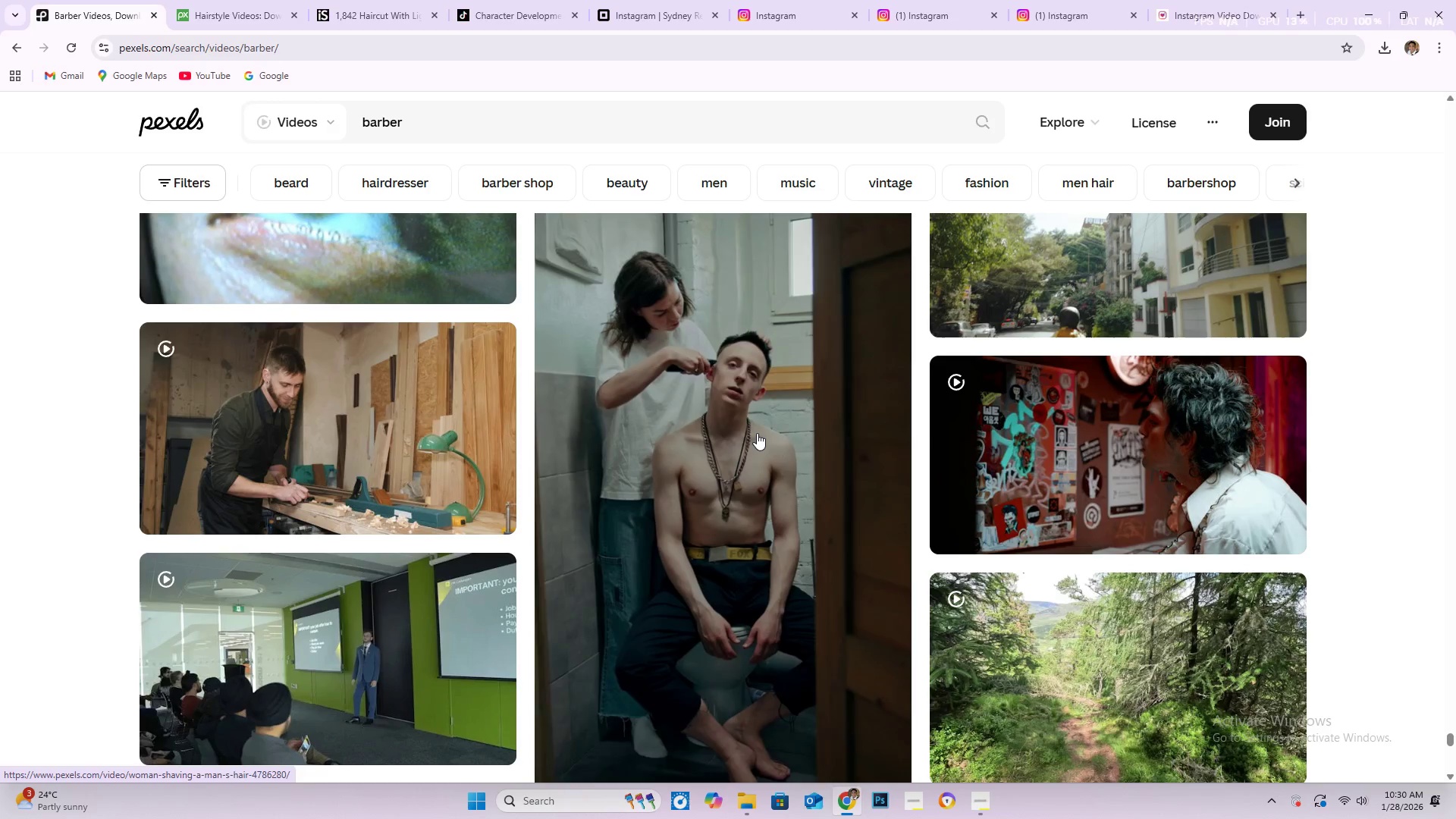 
scroll: coordinate [726, 416], scroll_direction: down, amount: 32.0
 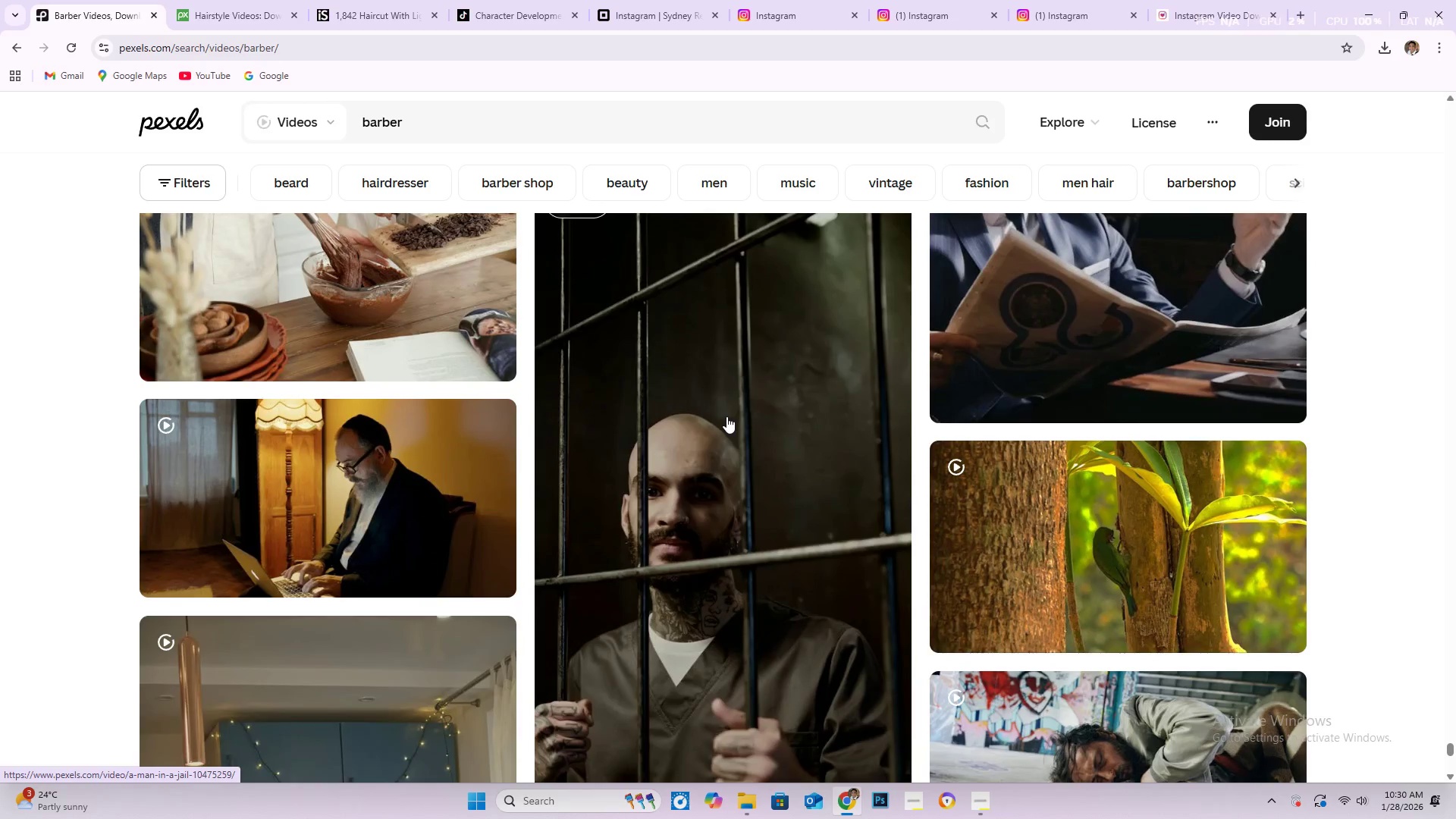 
scroll: coordinate [723, 416], scroll_direction: down, amount: 25.0
 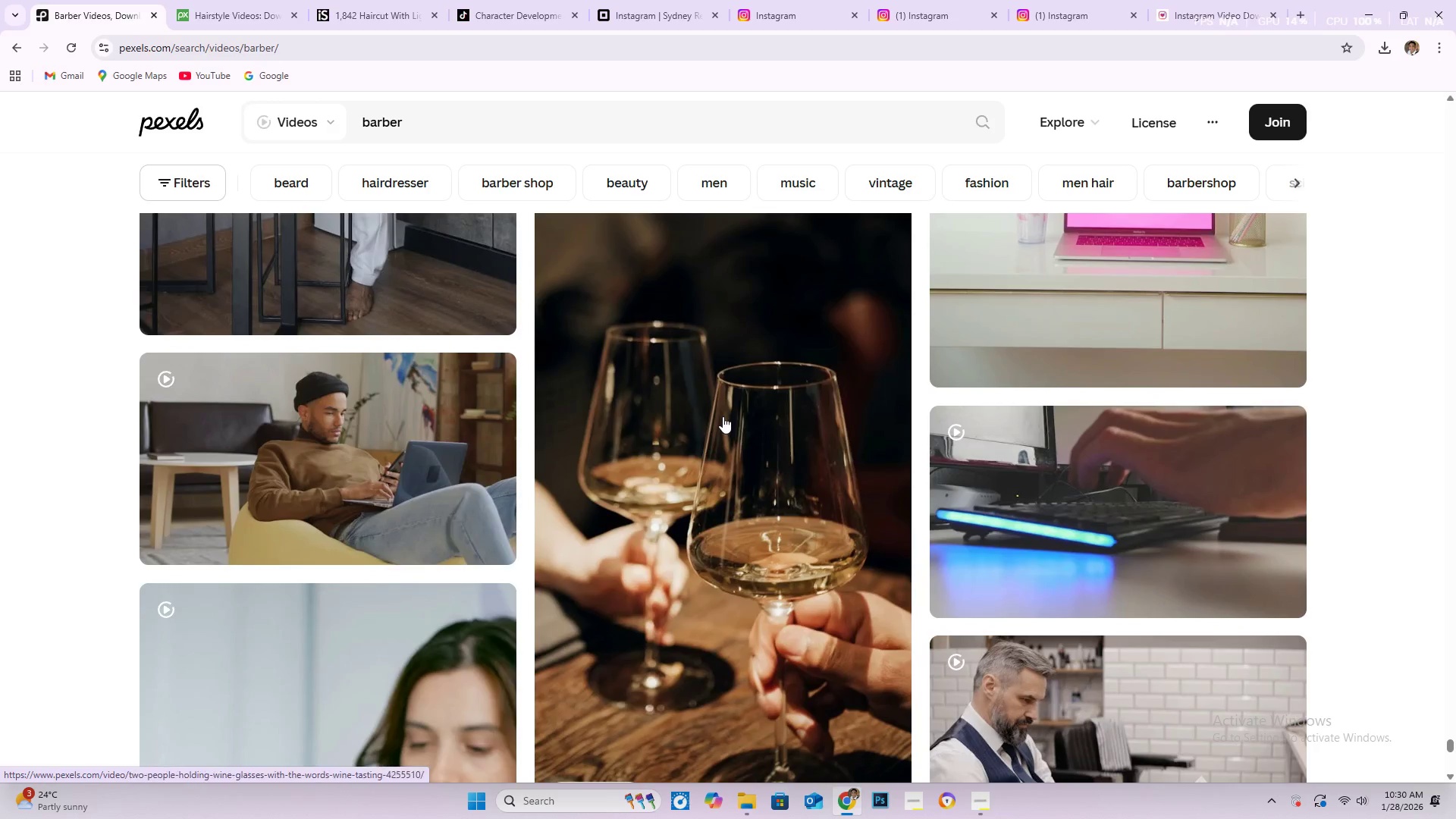 
scroll: coordinate [717, 416], scroll_direction: down, amount: 28.0
 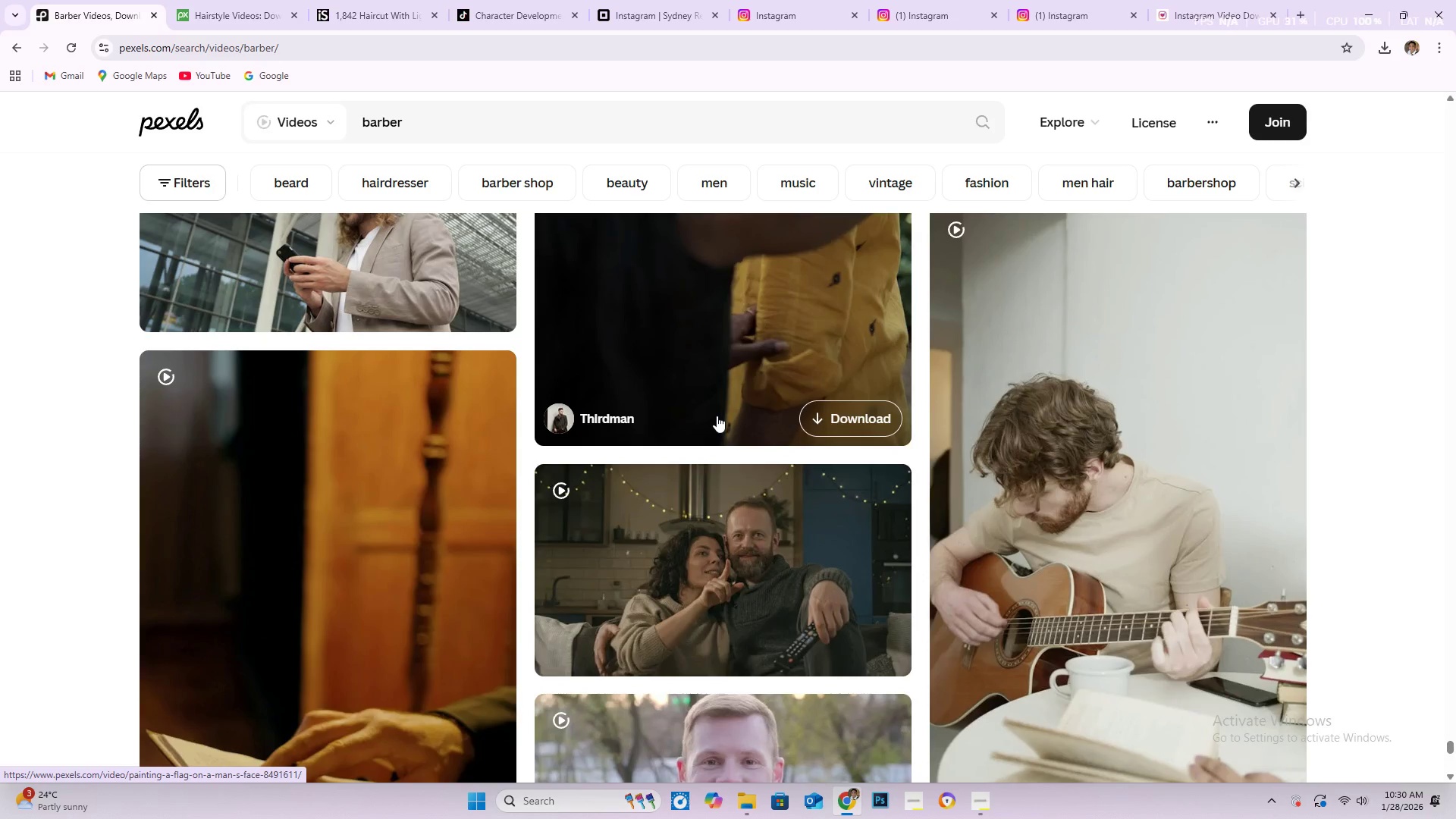 
scroll: coordinate [714, 417], scroll_direction: down, amount: 23.0
 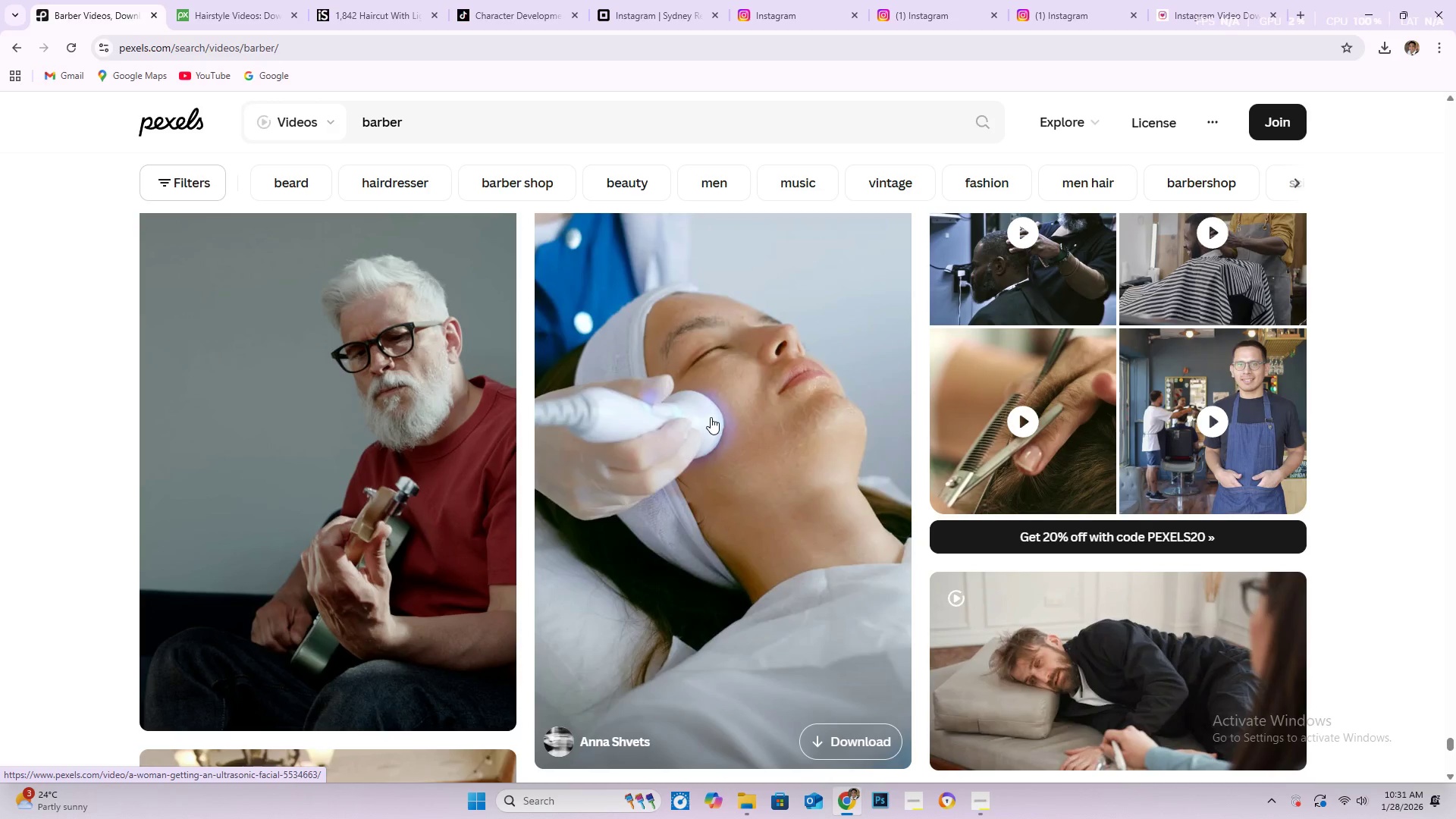 
wait(5.55)
 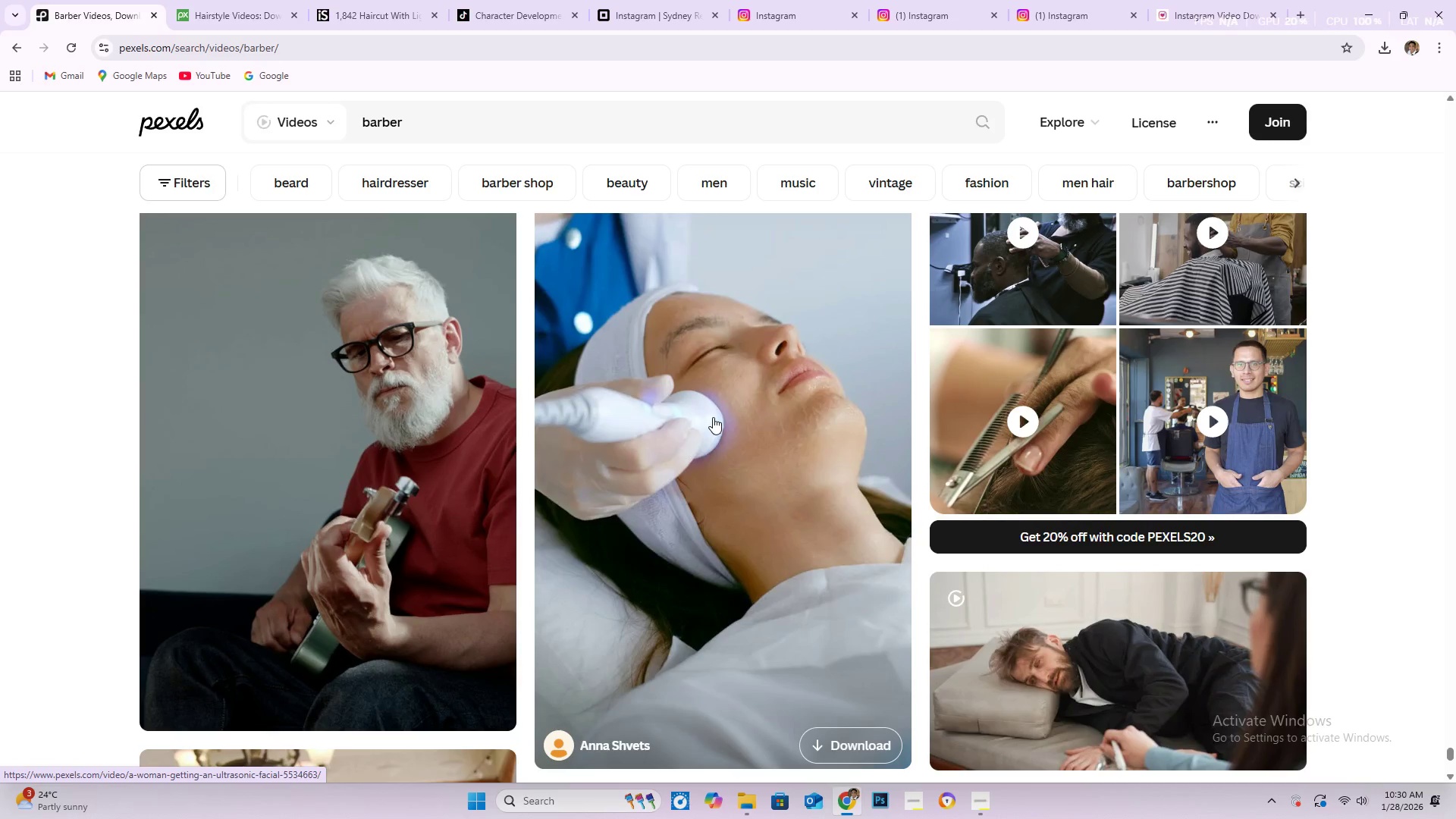 
scroll: coordinate [910, 231], scroll_direction: down, amount: 45.0
 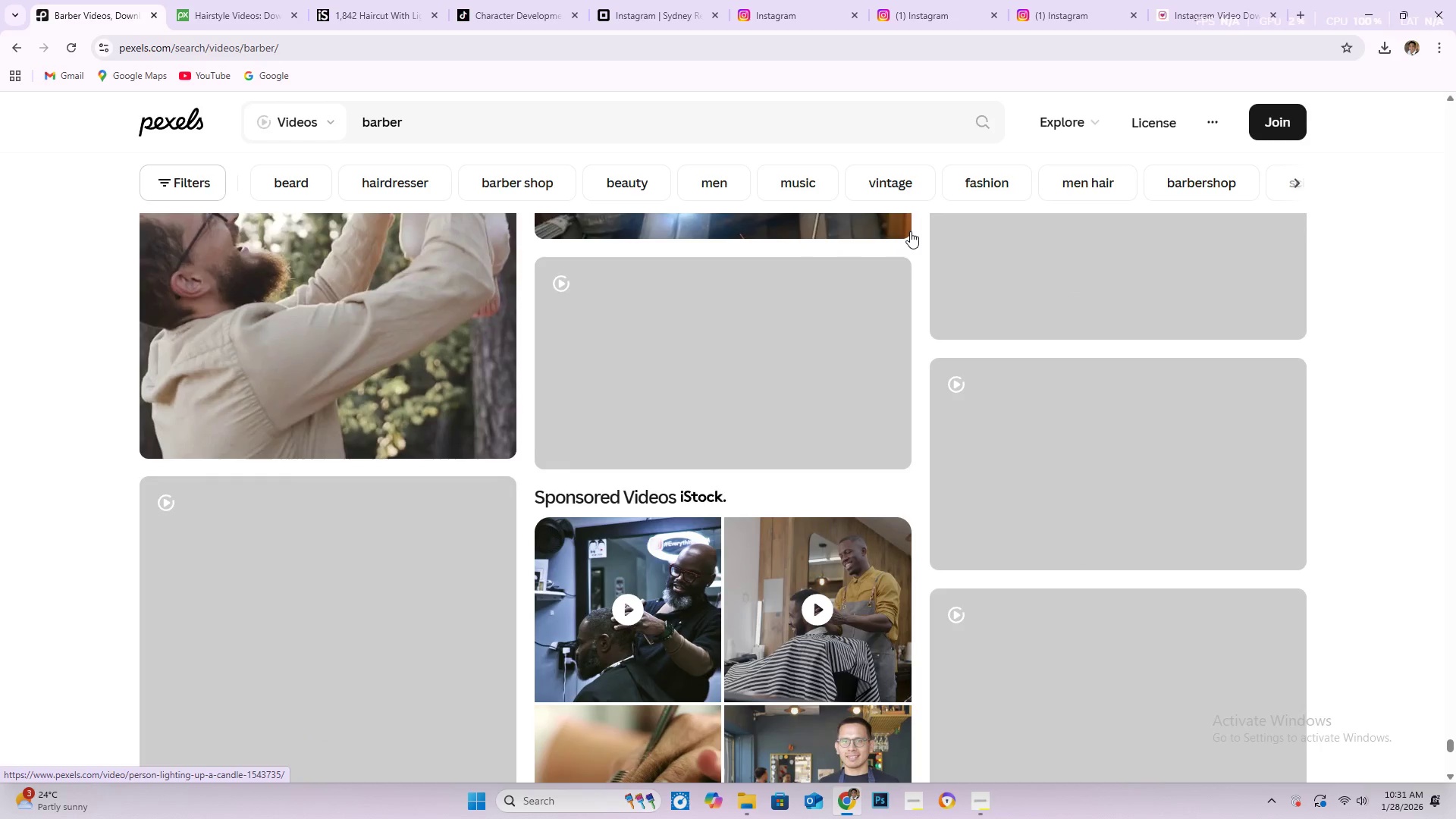 
scroll: coordinate [915, 235], scroll_direction: down, amount: 1.0
 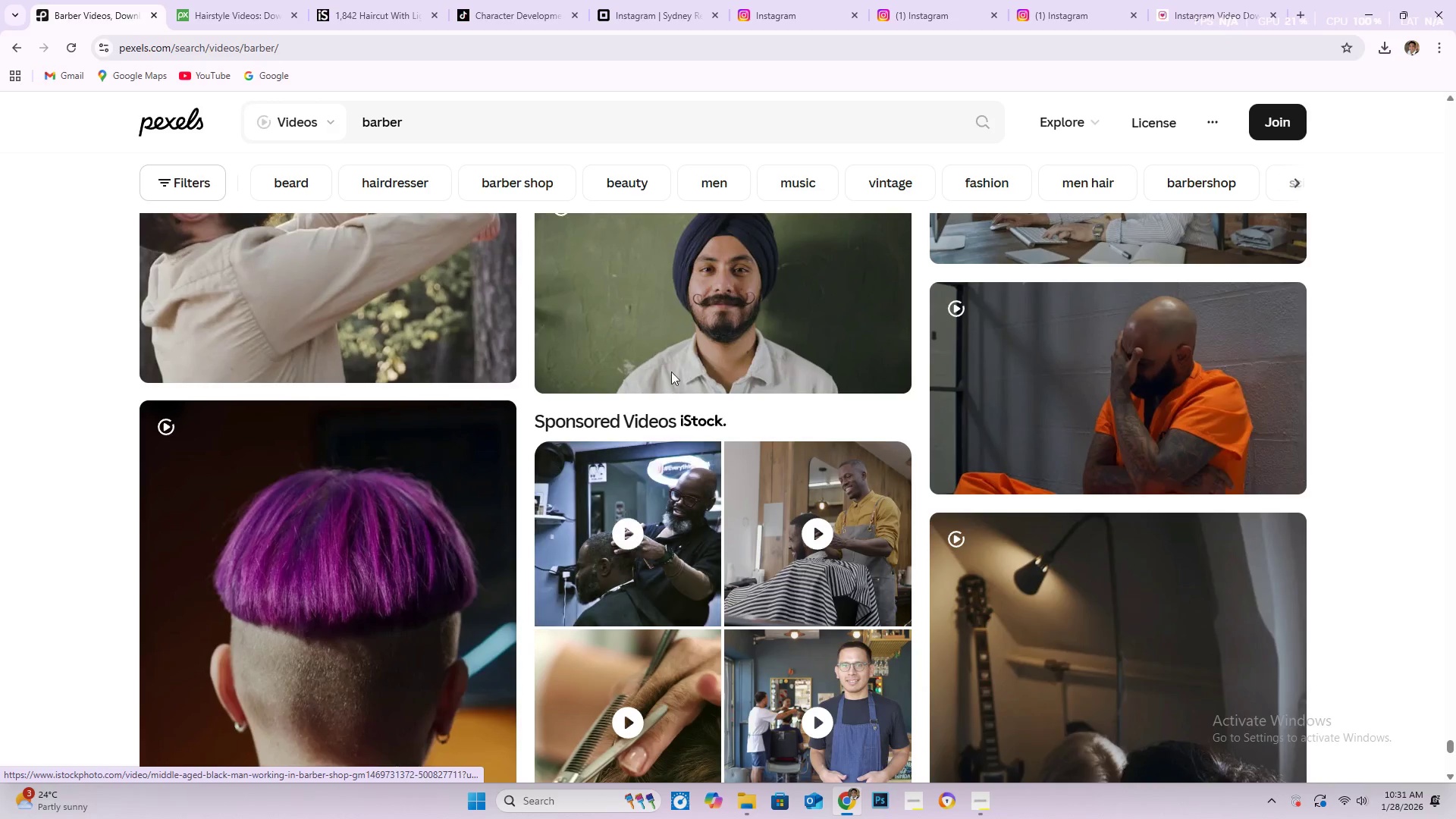 
mouse_move([727, 254])
 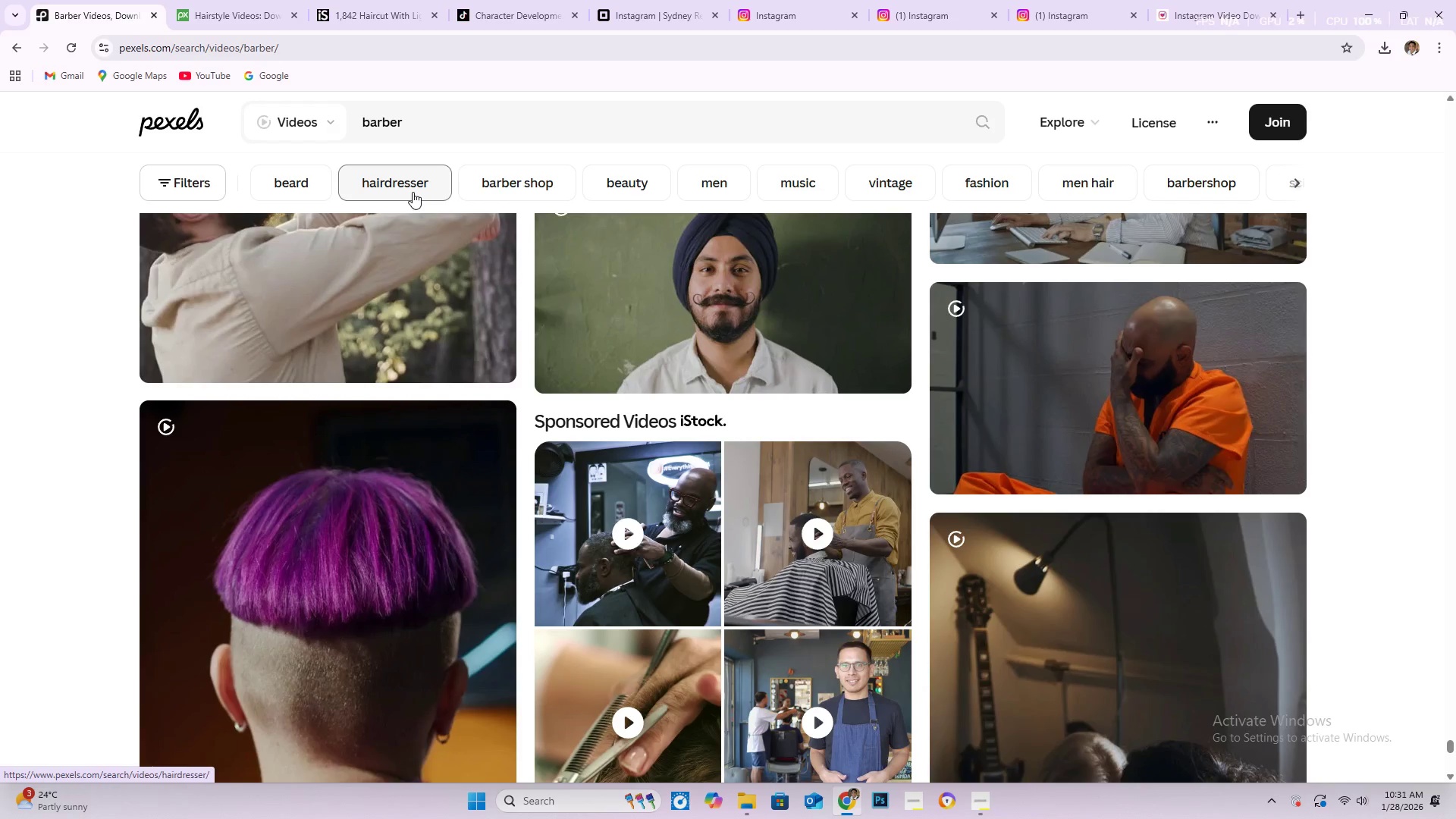 
left_click([413, 192])
 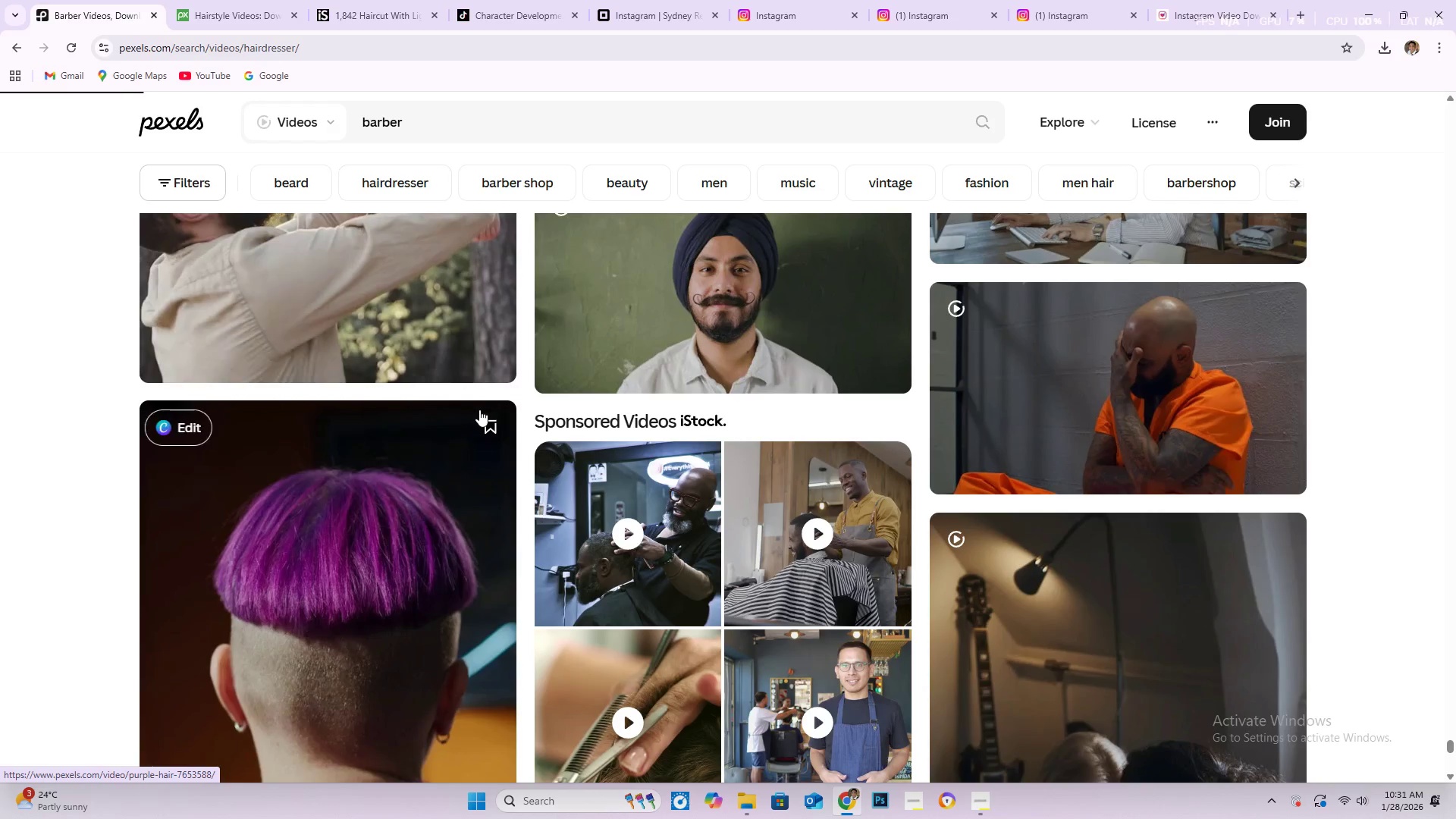 
scroll: coordinate [14, 457], scroll_direction: down, amount: 59.0
 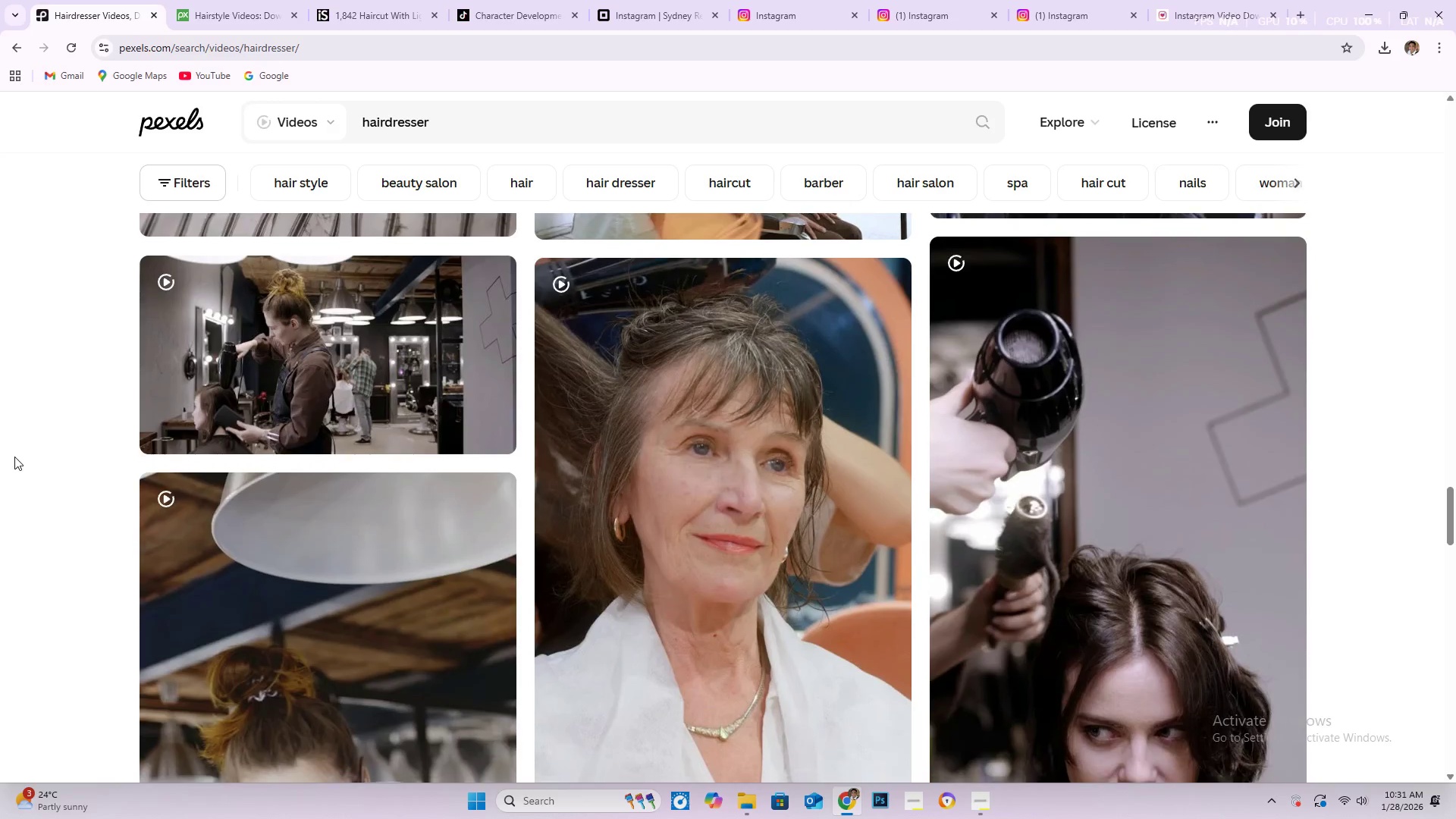 
scroll: coordinate [0, 459], scroll_direction: down, amount: 19.0
 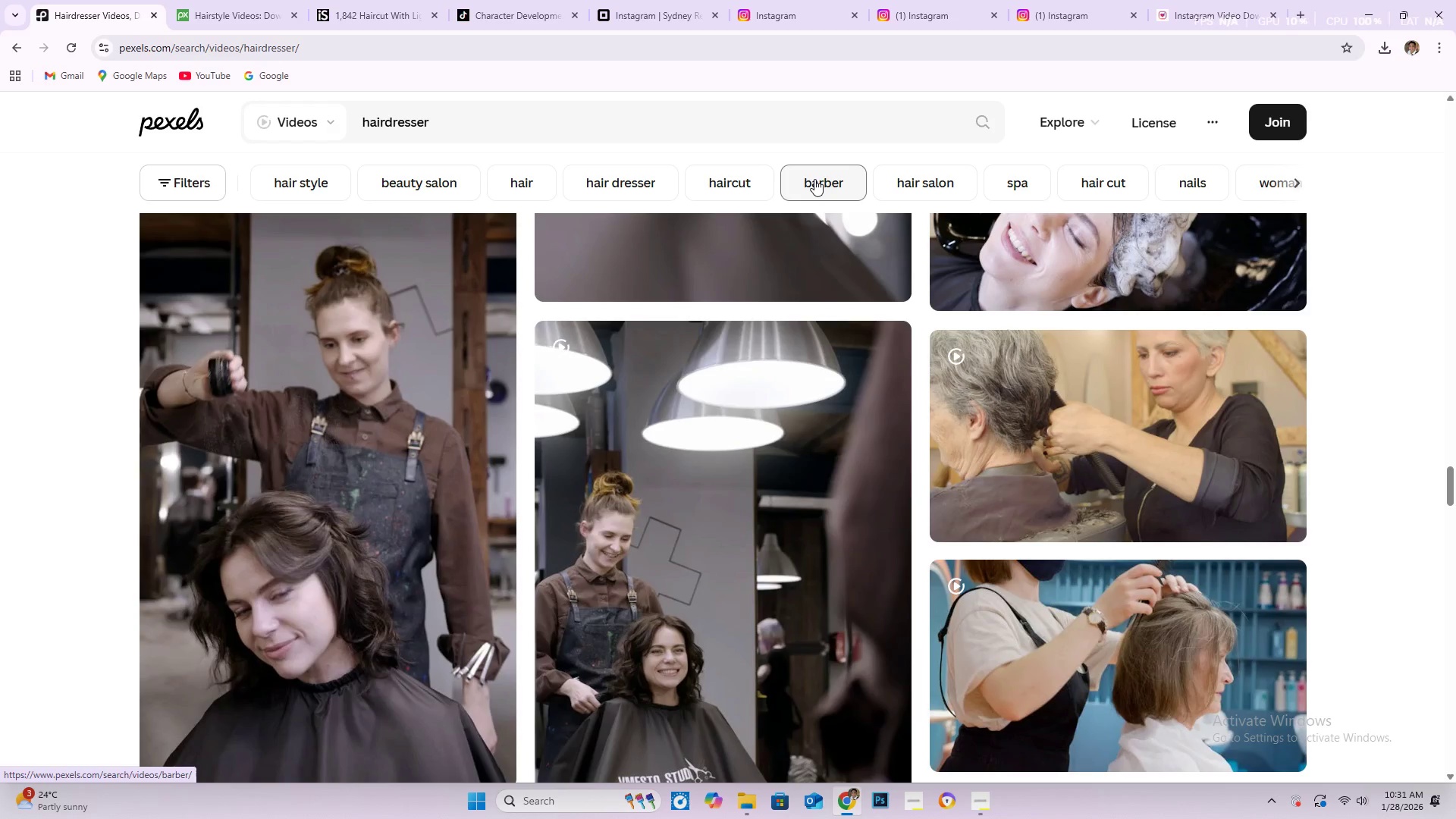 
left_click([798, 181])
 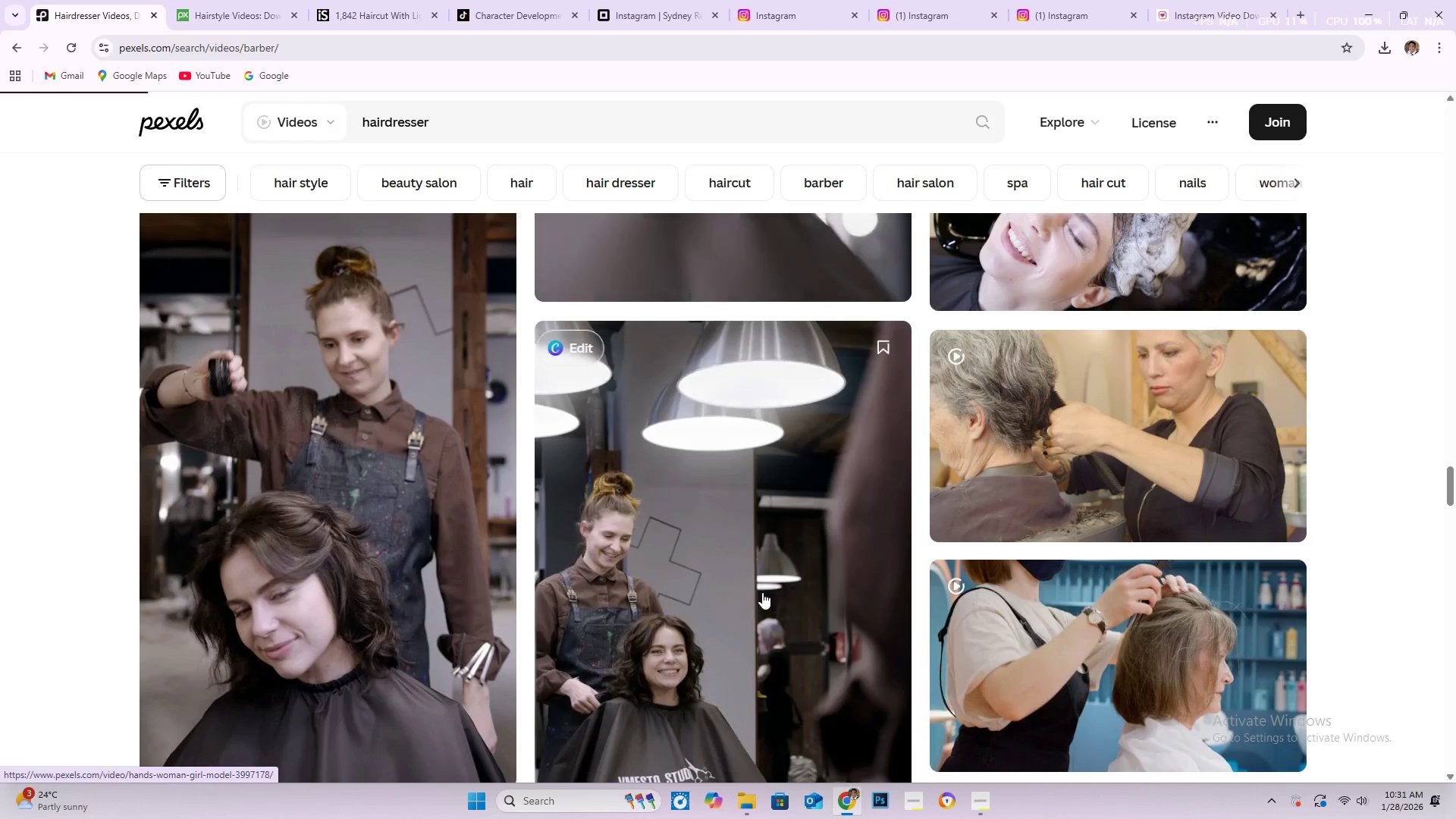 
left_click([979, 800])
 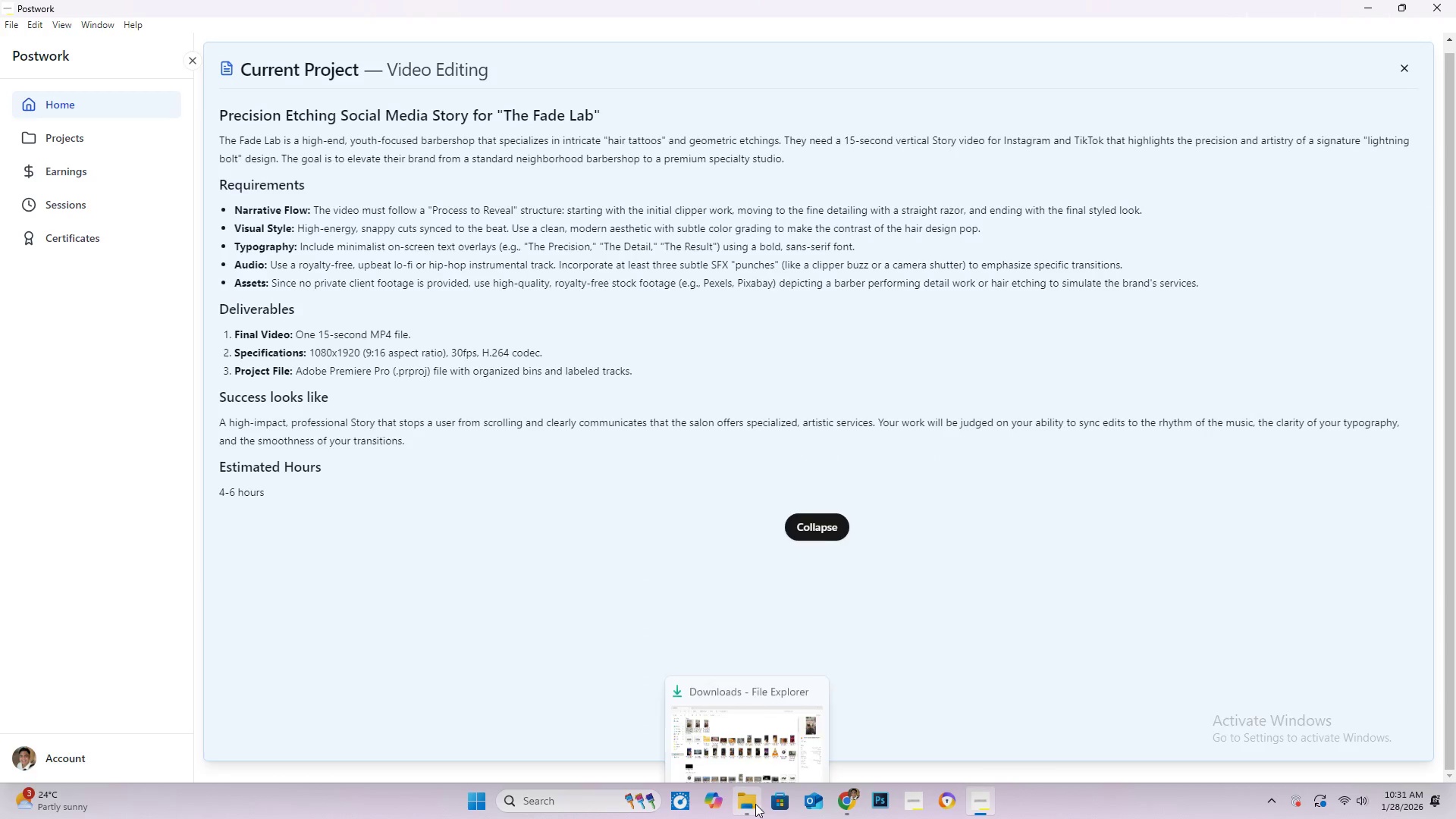 
wait(5.47)
 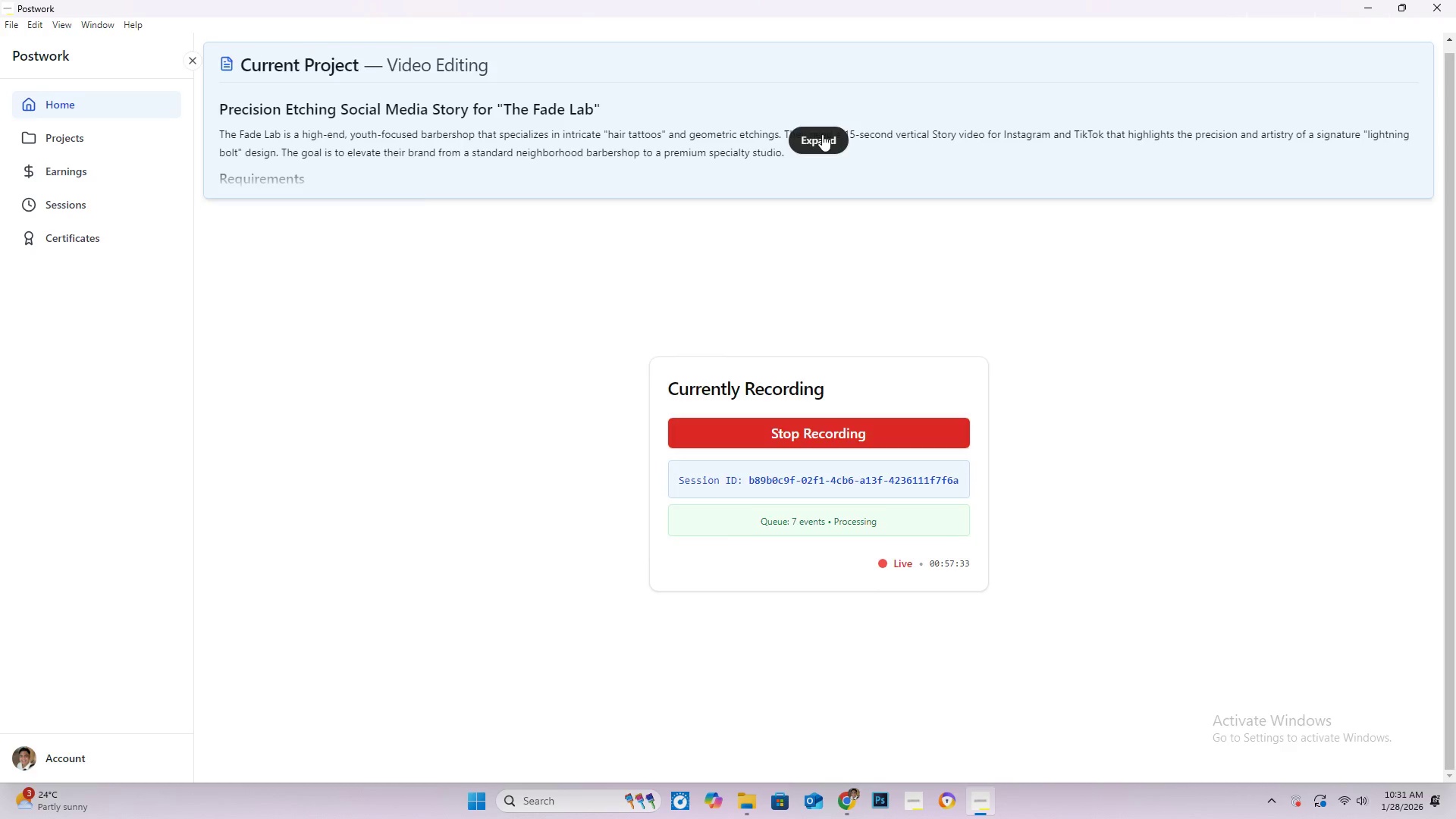 
scroll: coordinate [1004, 353], scroll_direction: down, amount: 31.0
 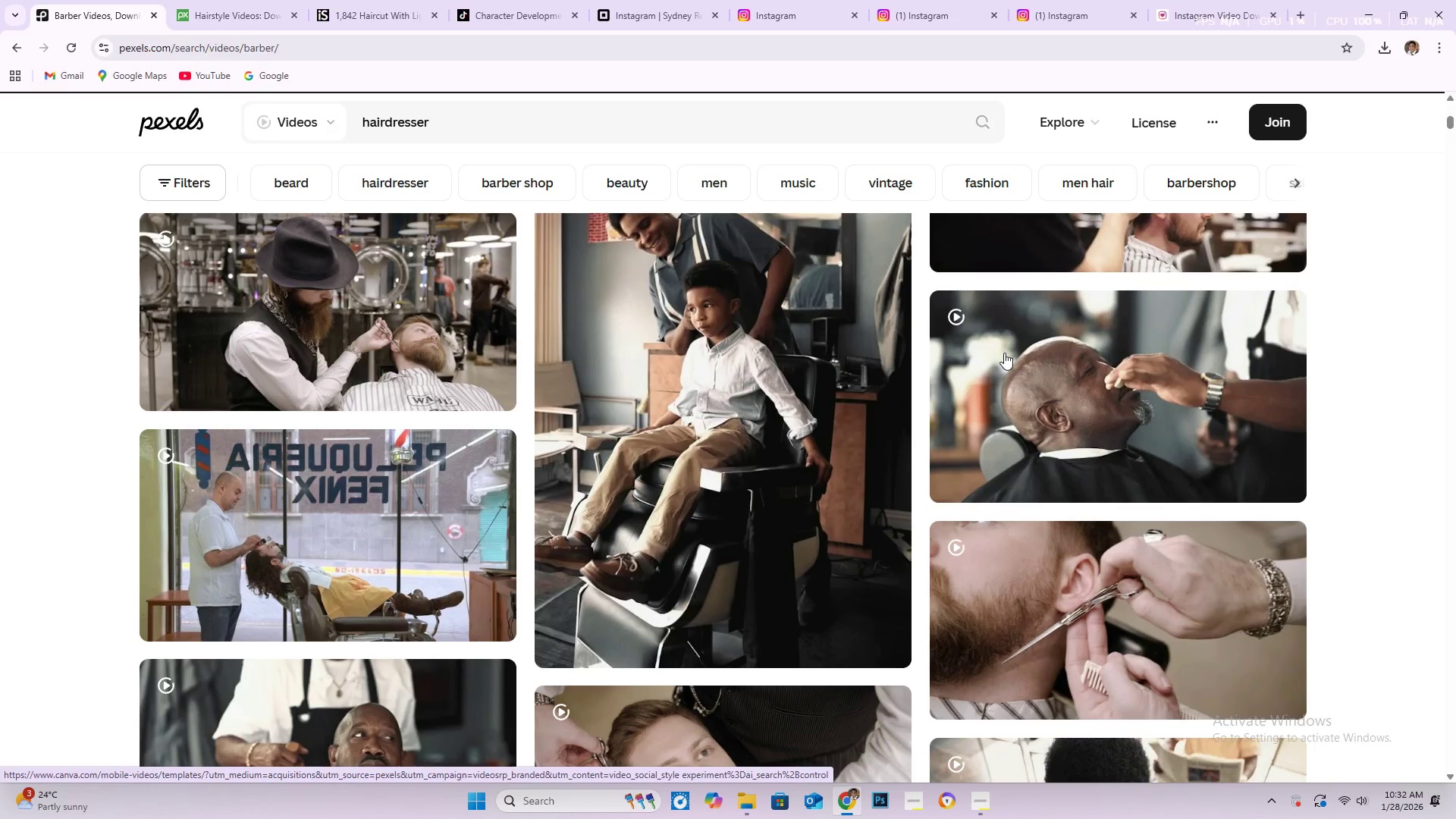 
scroll: coordinate [626, 397], scroll_direction: down, amount: 23.0
 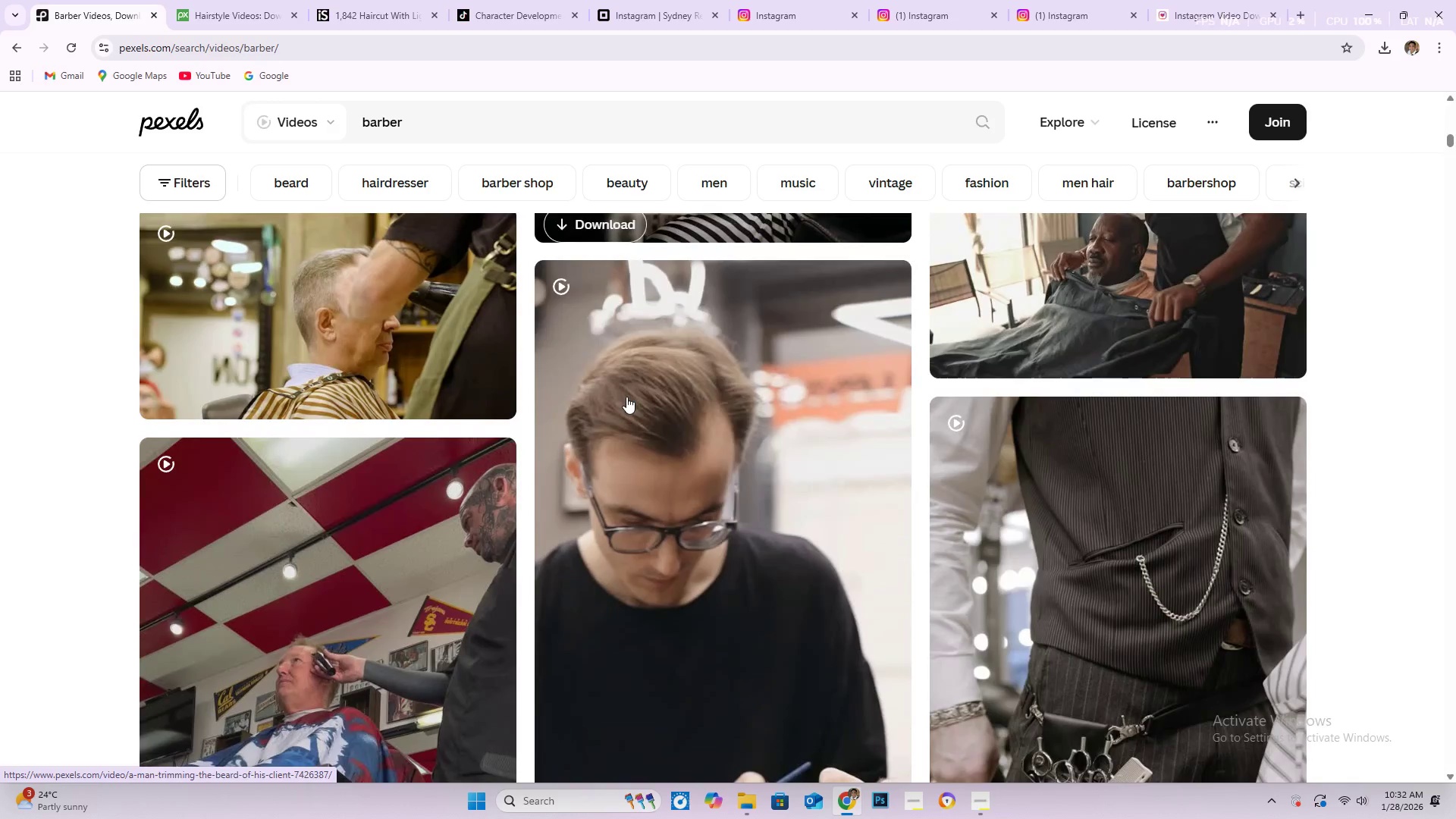 
scroll: coordinate [628, 386], scroll_direction: down, amount: 38.0
 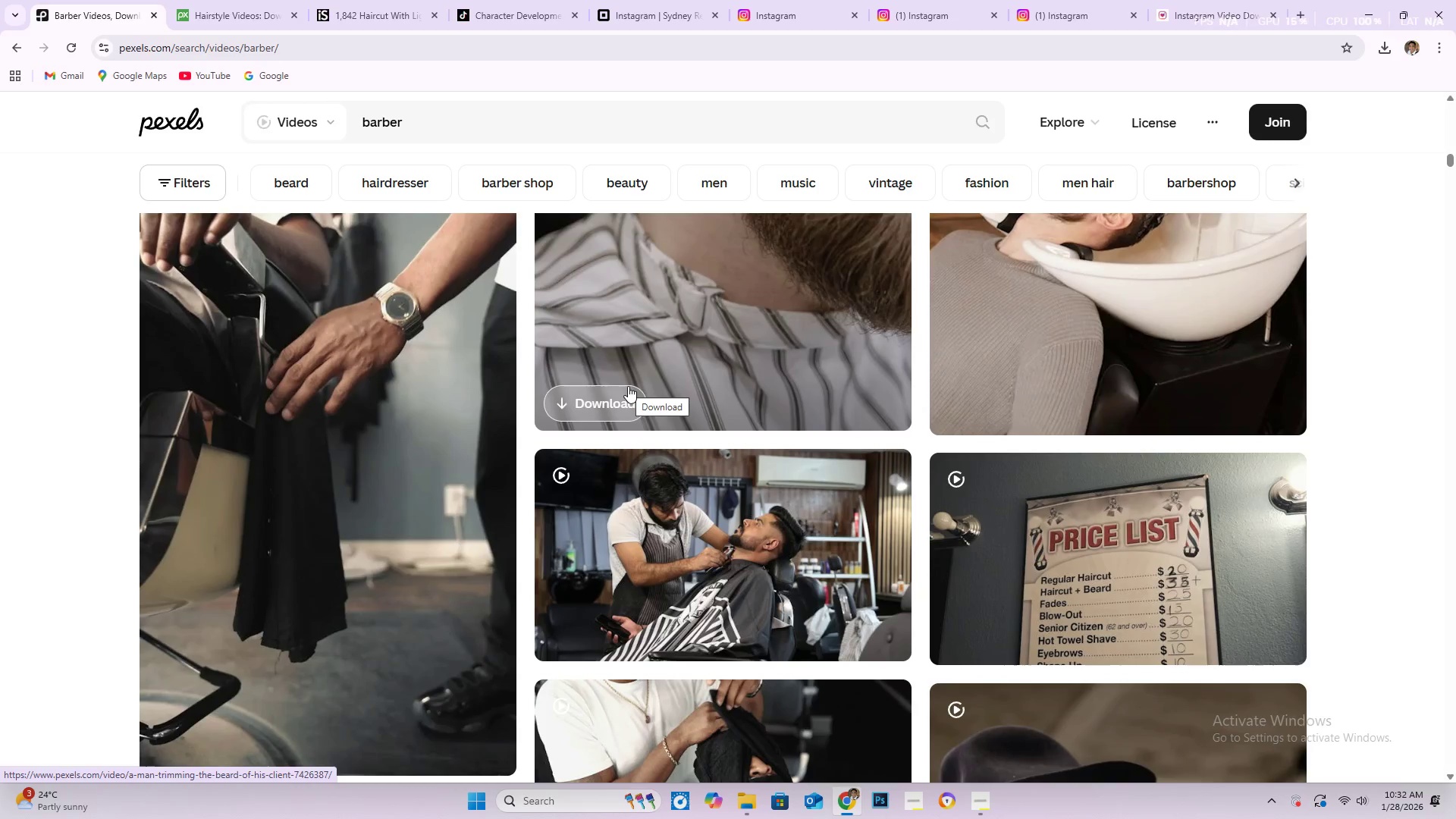 
scroll: coordinate [618, 384], scroll_direction: down, amount: 21.0
 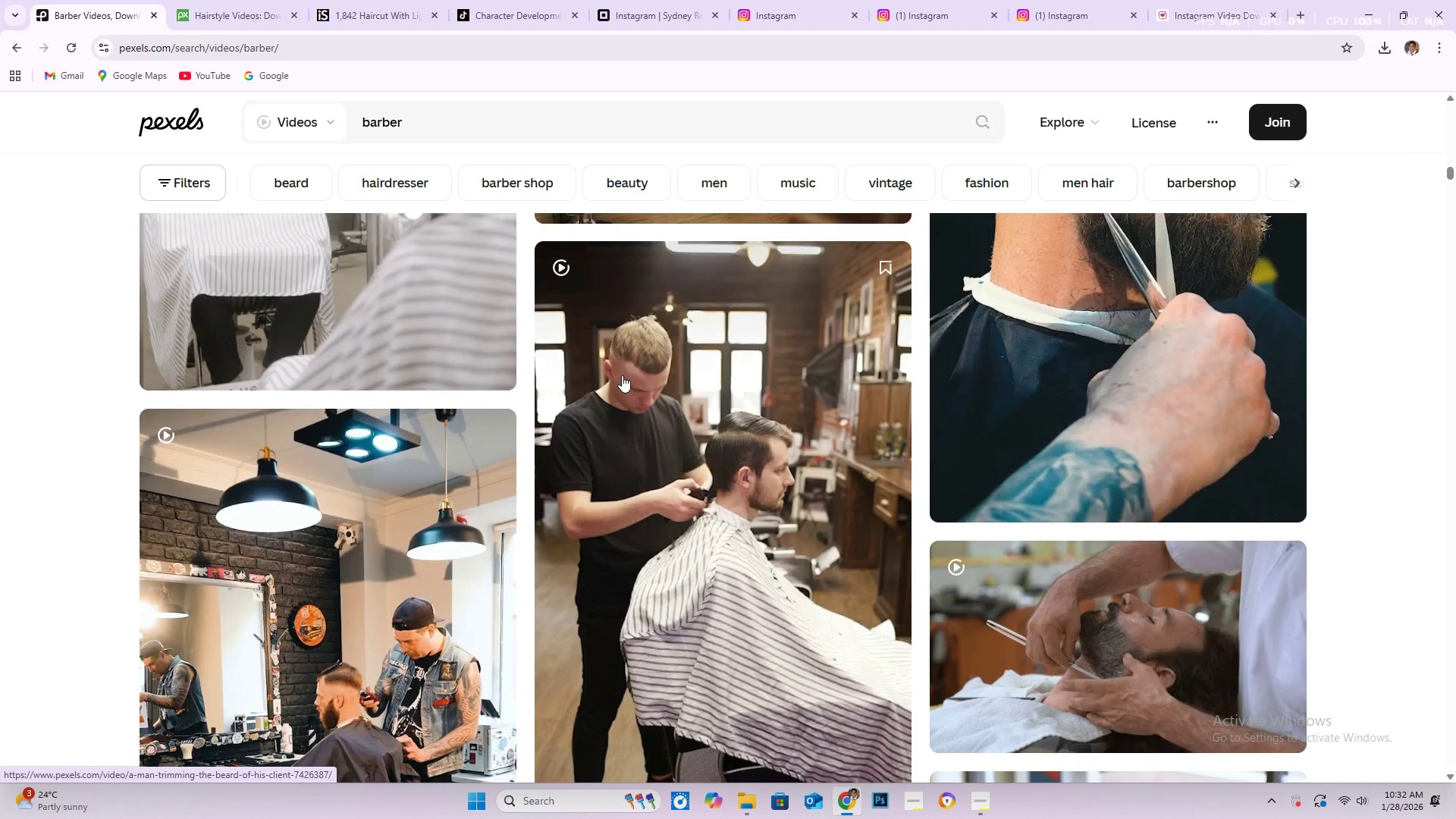 
scroll: coordinate [622, 375], scroll_direction: up, amount: 4.0
 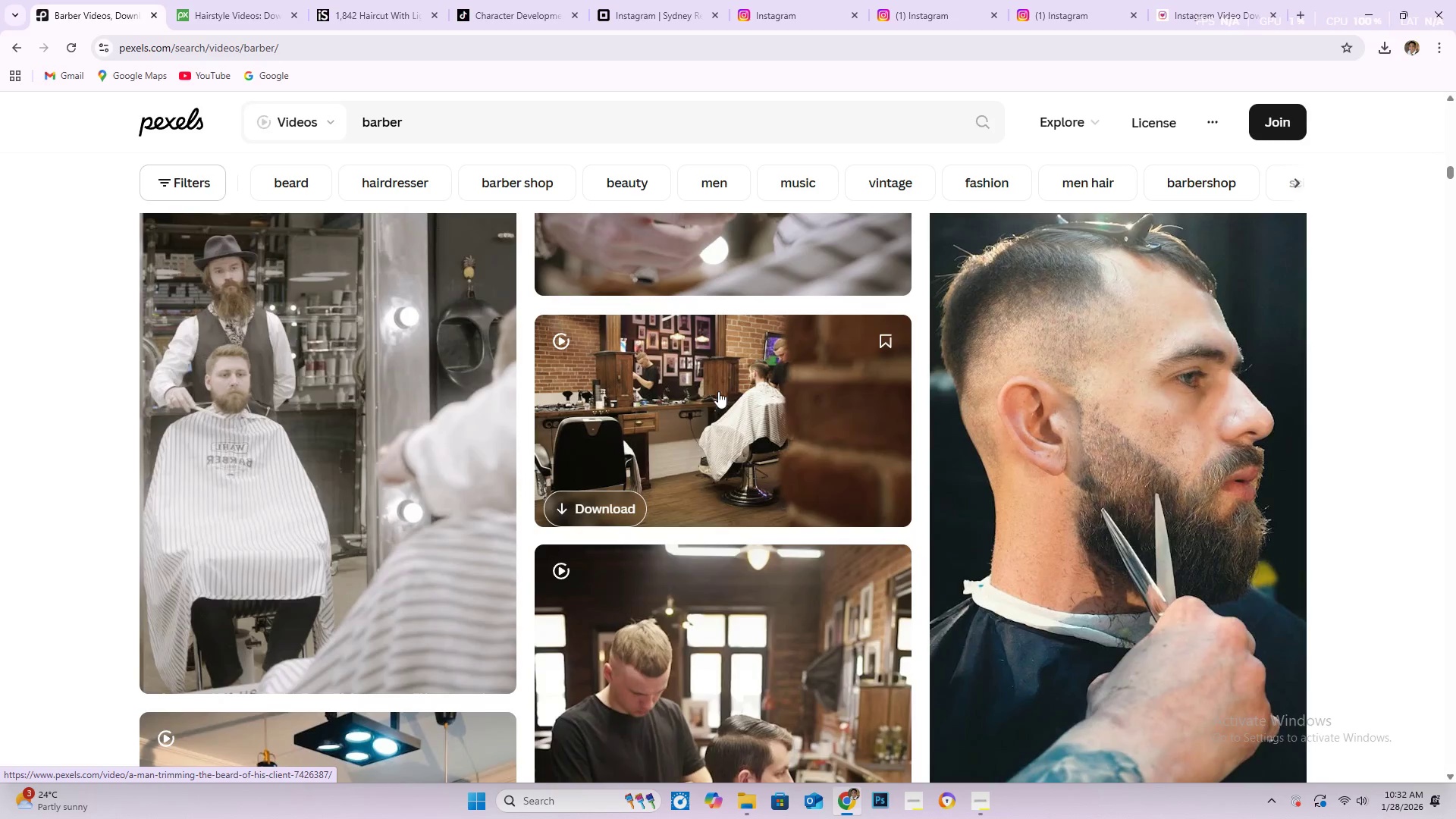 
scroll: coordinate [817, 466], scroll_direction: down, amount: 16.0
 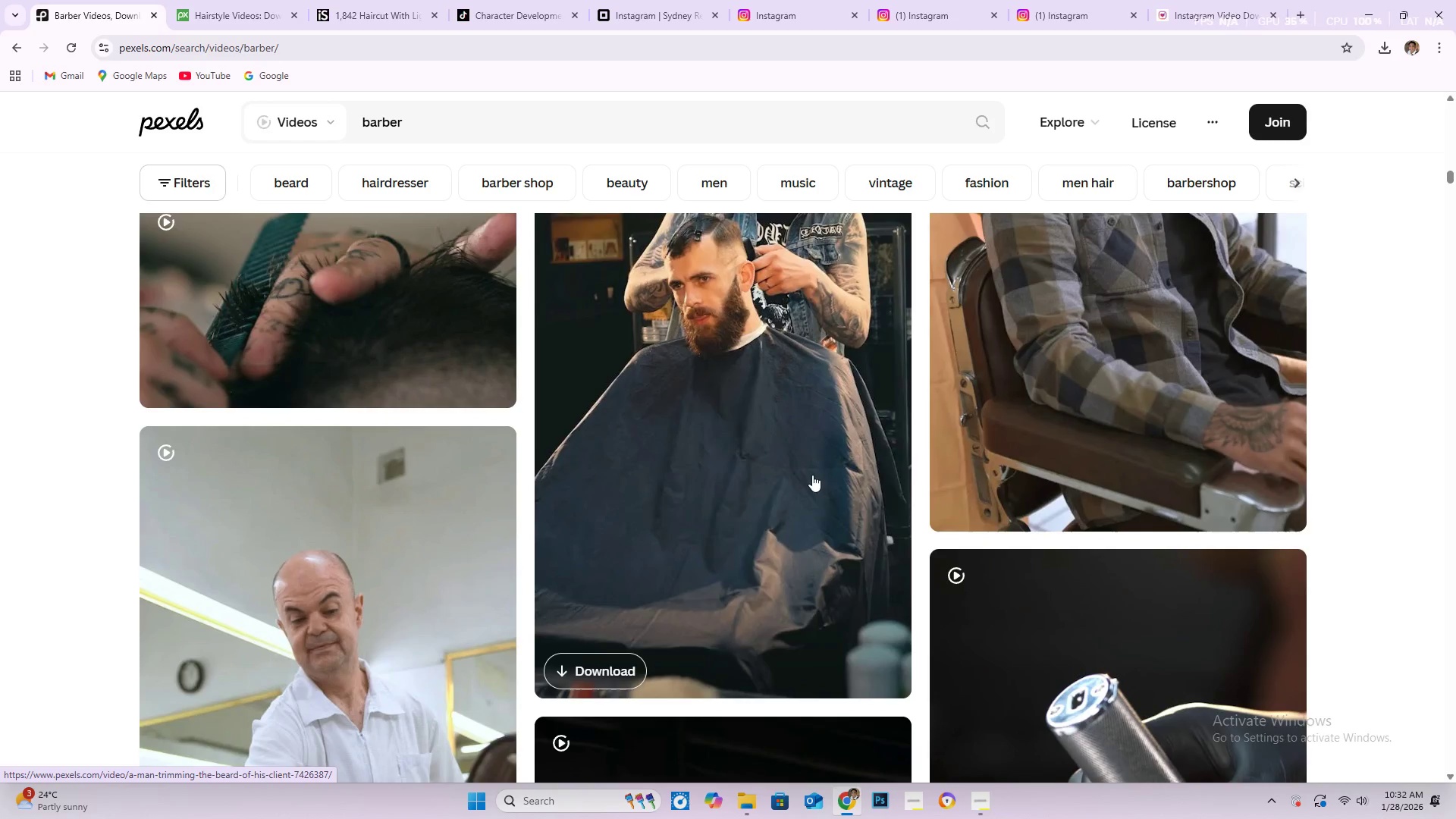 
scroll: coordinate [812, 475], scroll_direction: up, amount: 3.0
 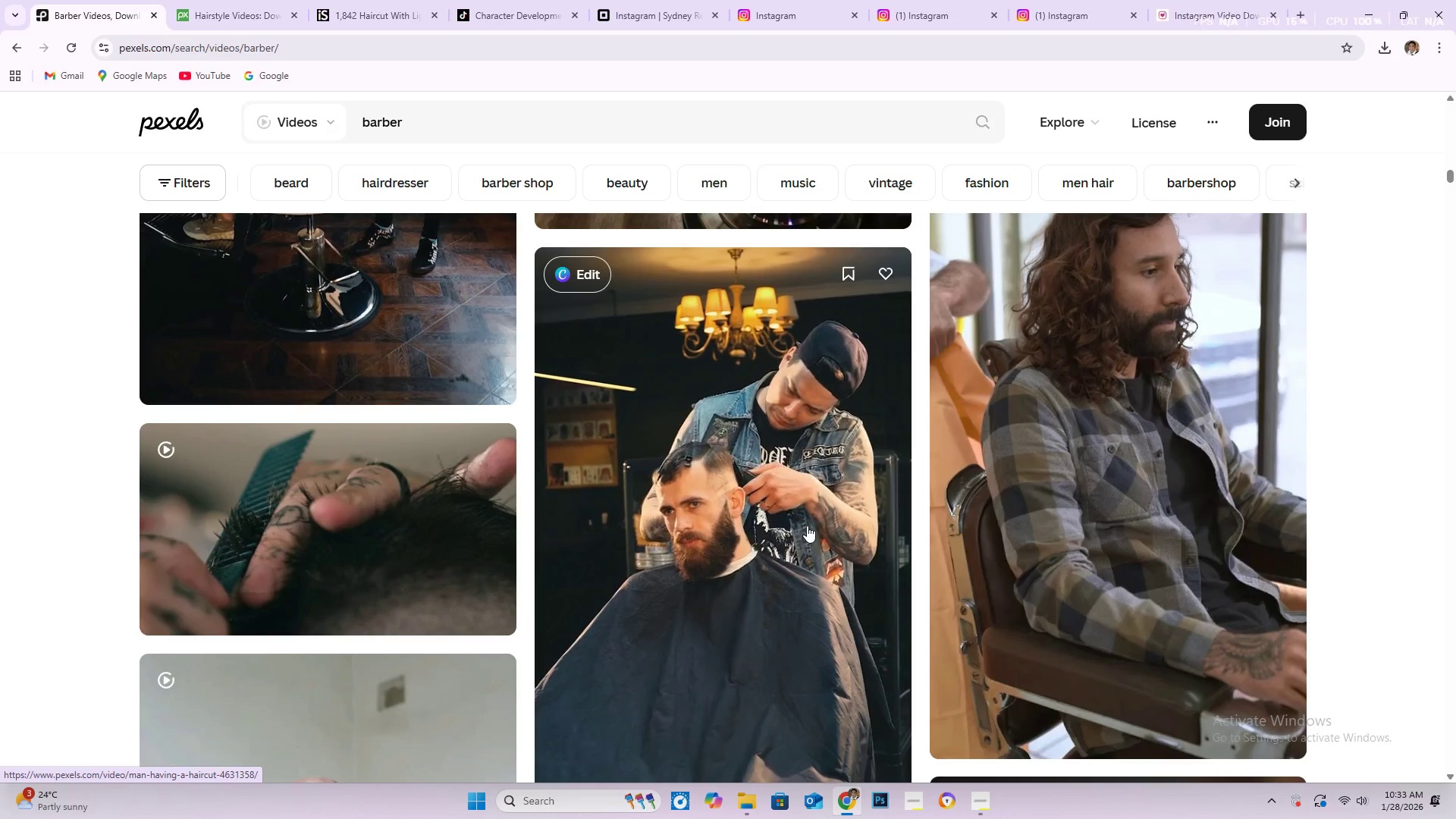 
wait(34.34)
 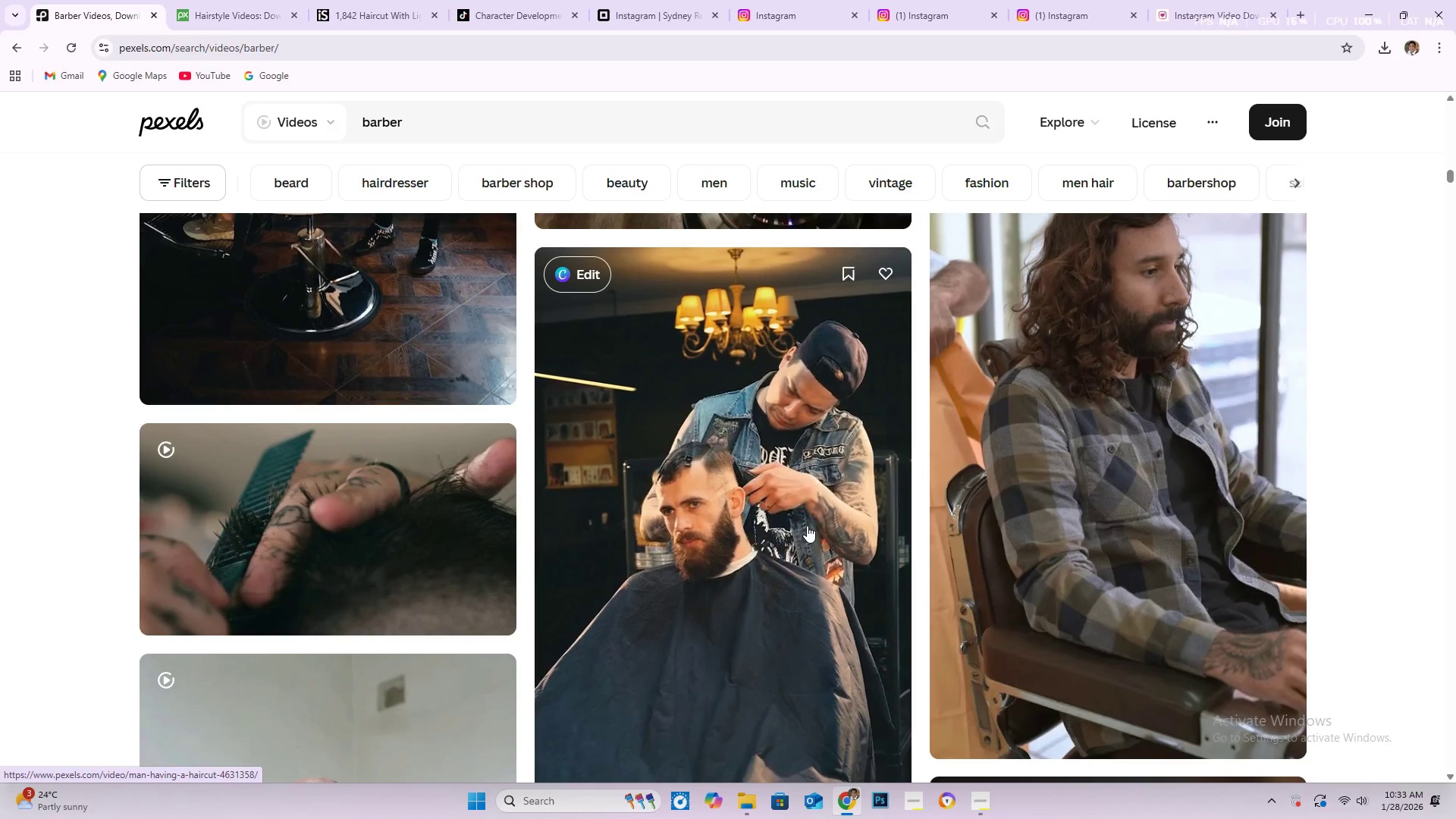 
scroll: coordinate [719, 513], scroll_direction: down, amount: 25.0
 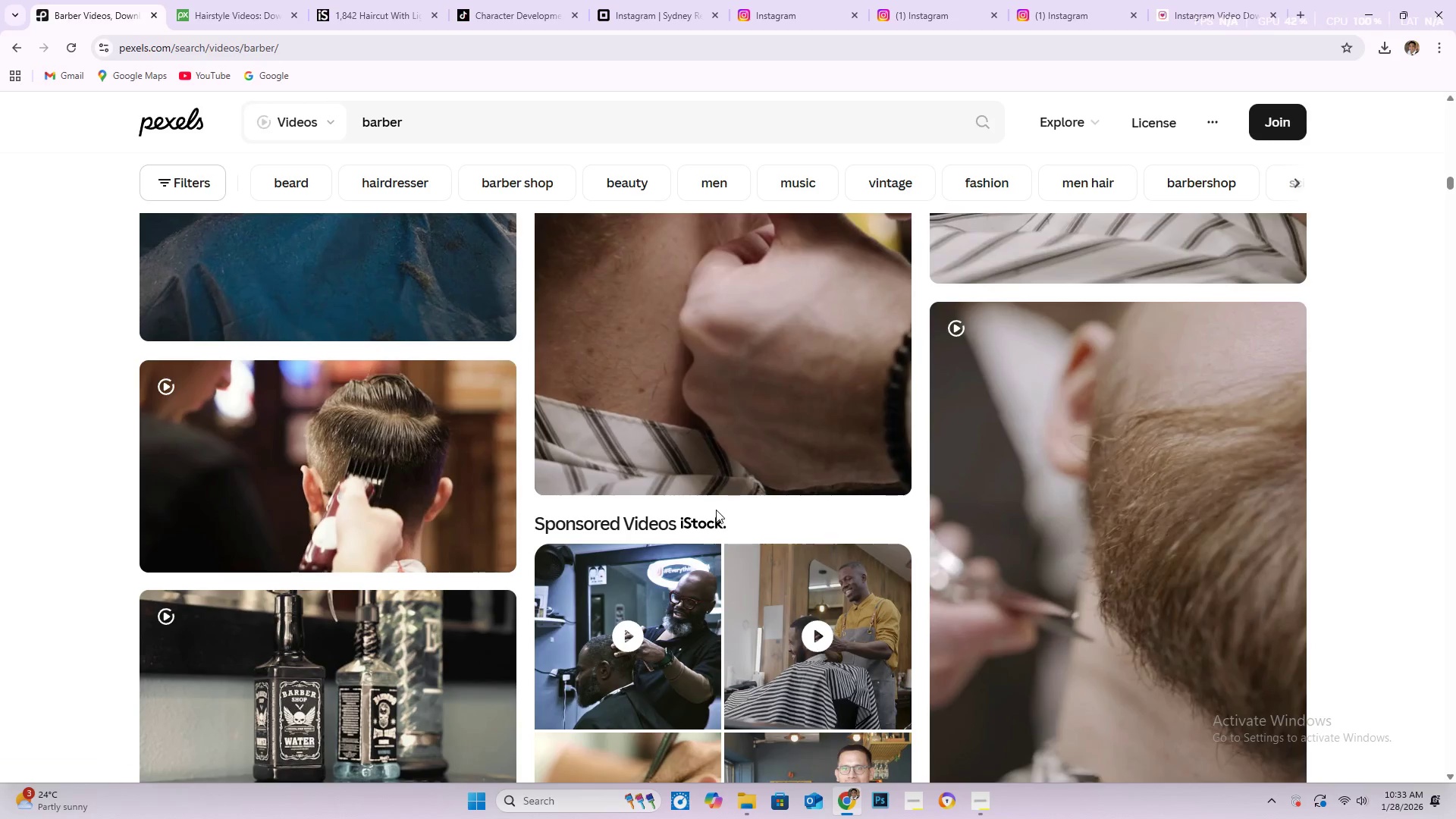 
scroll: coordinate [712, 500], scroll_direction: up, amount: 4.0
 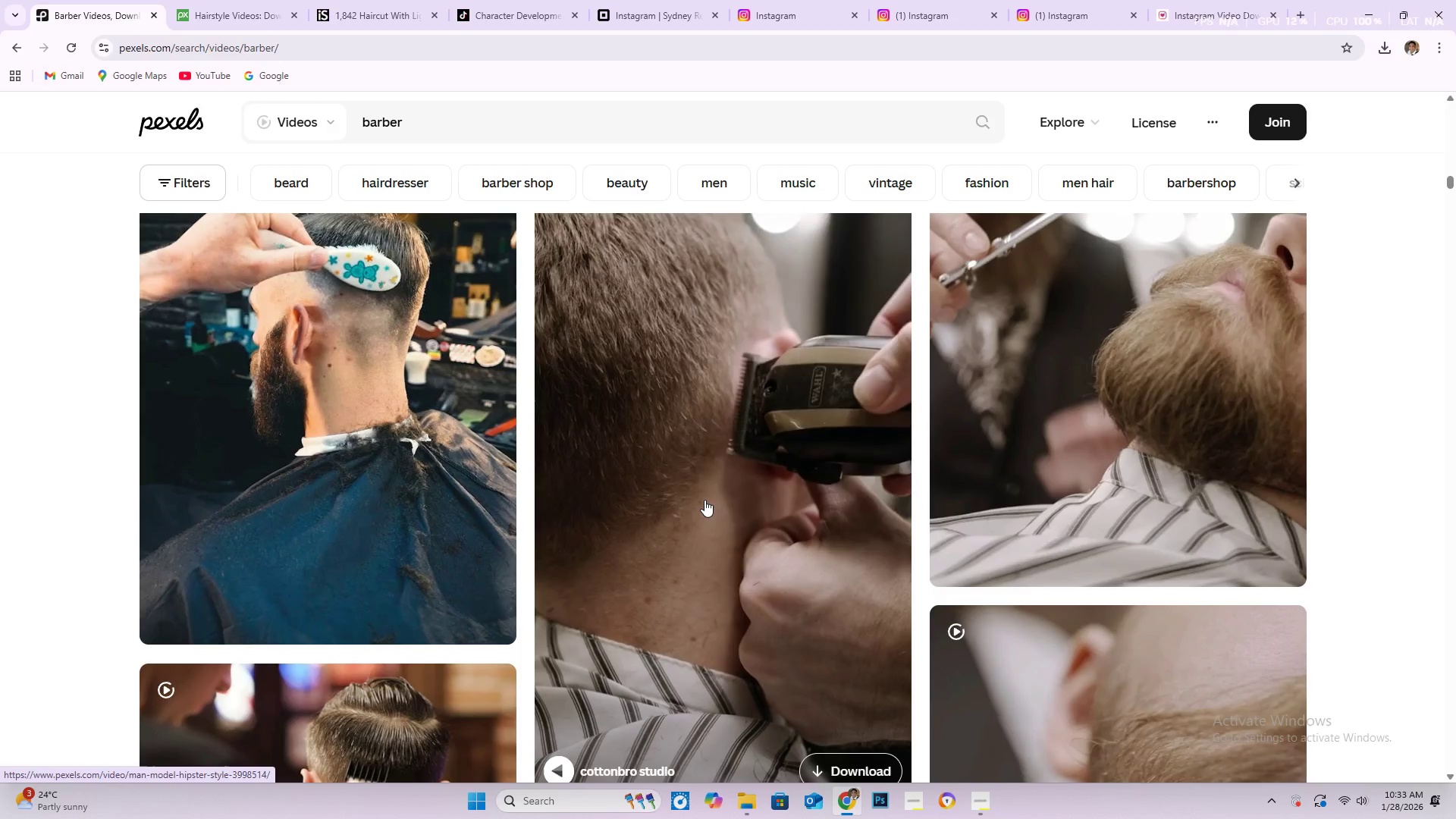 
wait(5.73)
 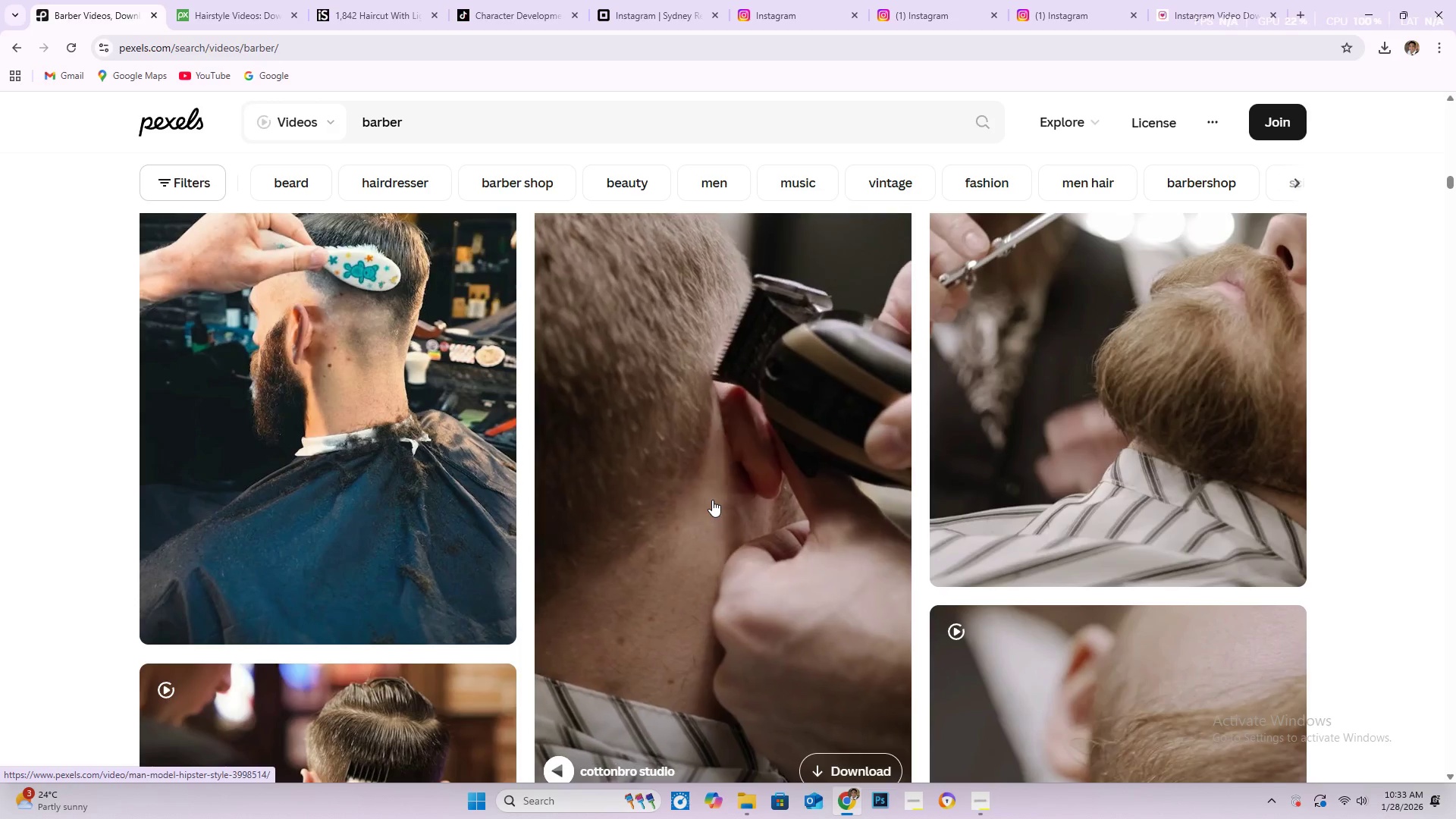 
scroll: coordinate [692, 500], scroll_direction: down, amount: 41.0
 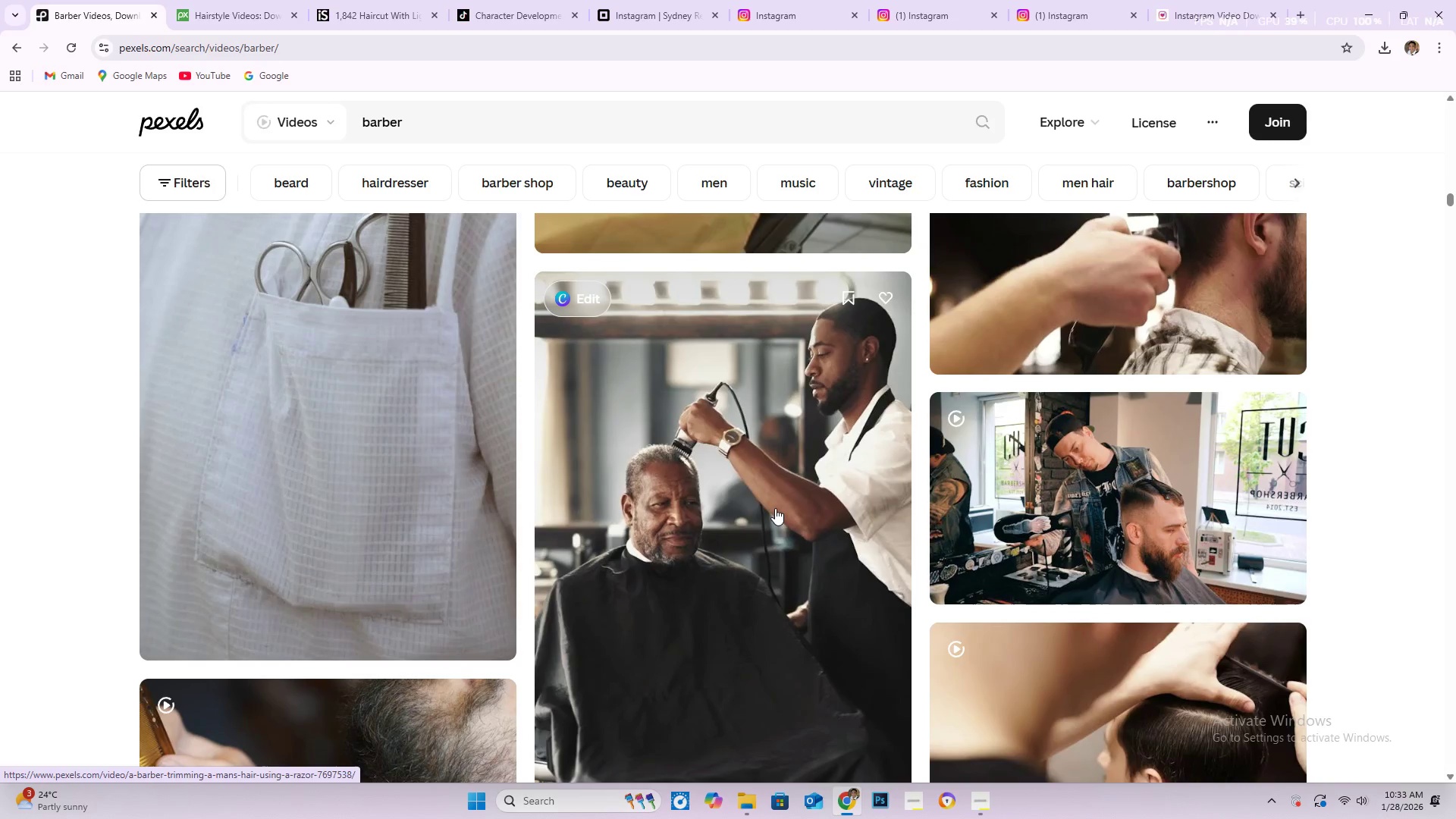 
scroll: coordinate [721, 508], scroll_direction: down, amount: 33.0
 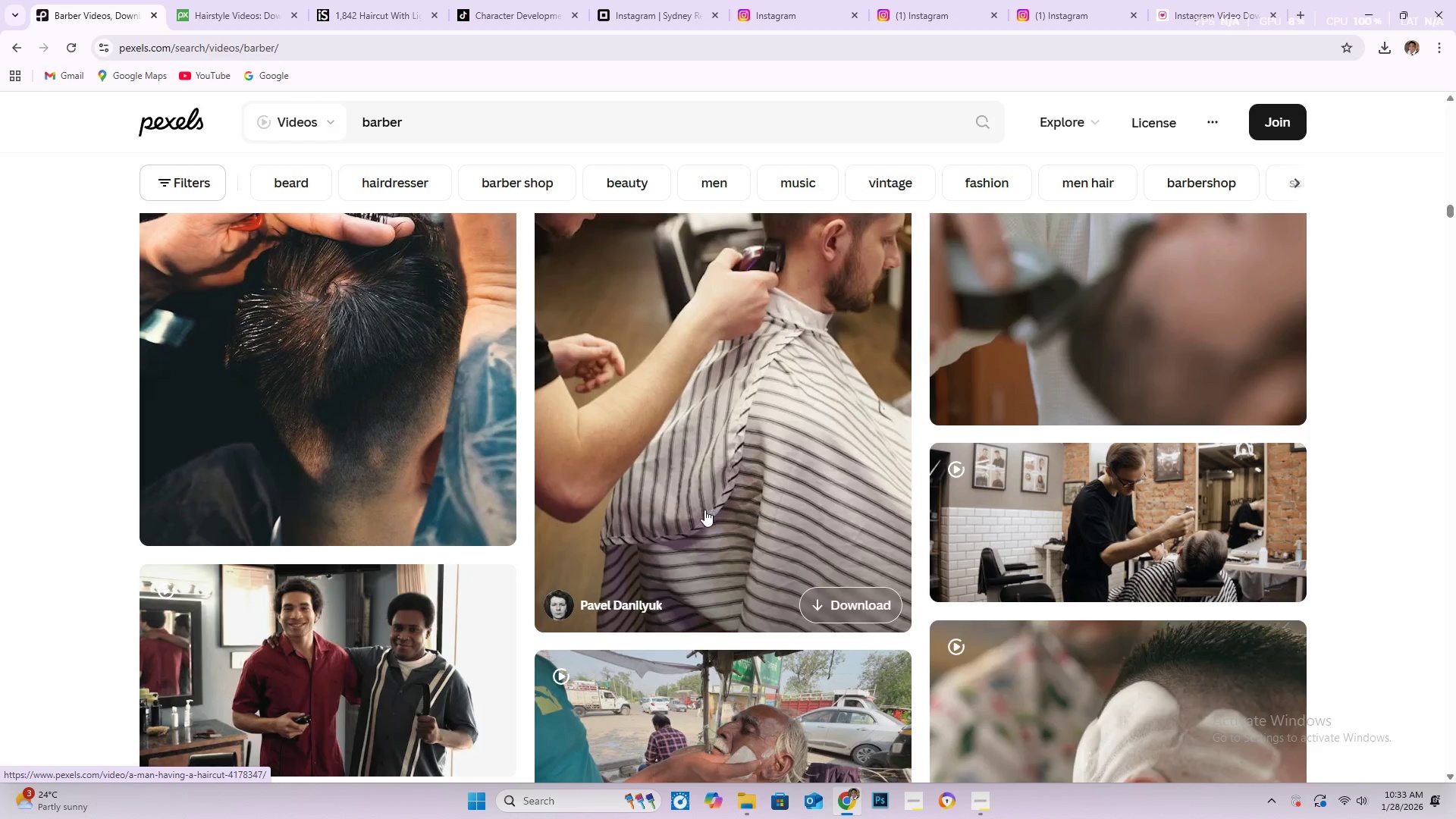 
scroll: coordinate [693, 500], scroll_direction: down, amount: 19.0
 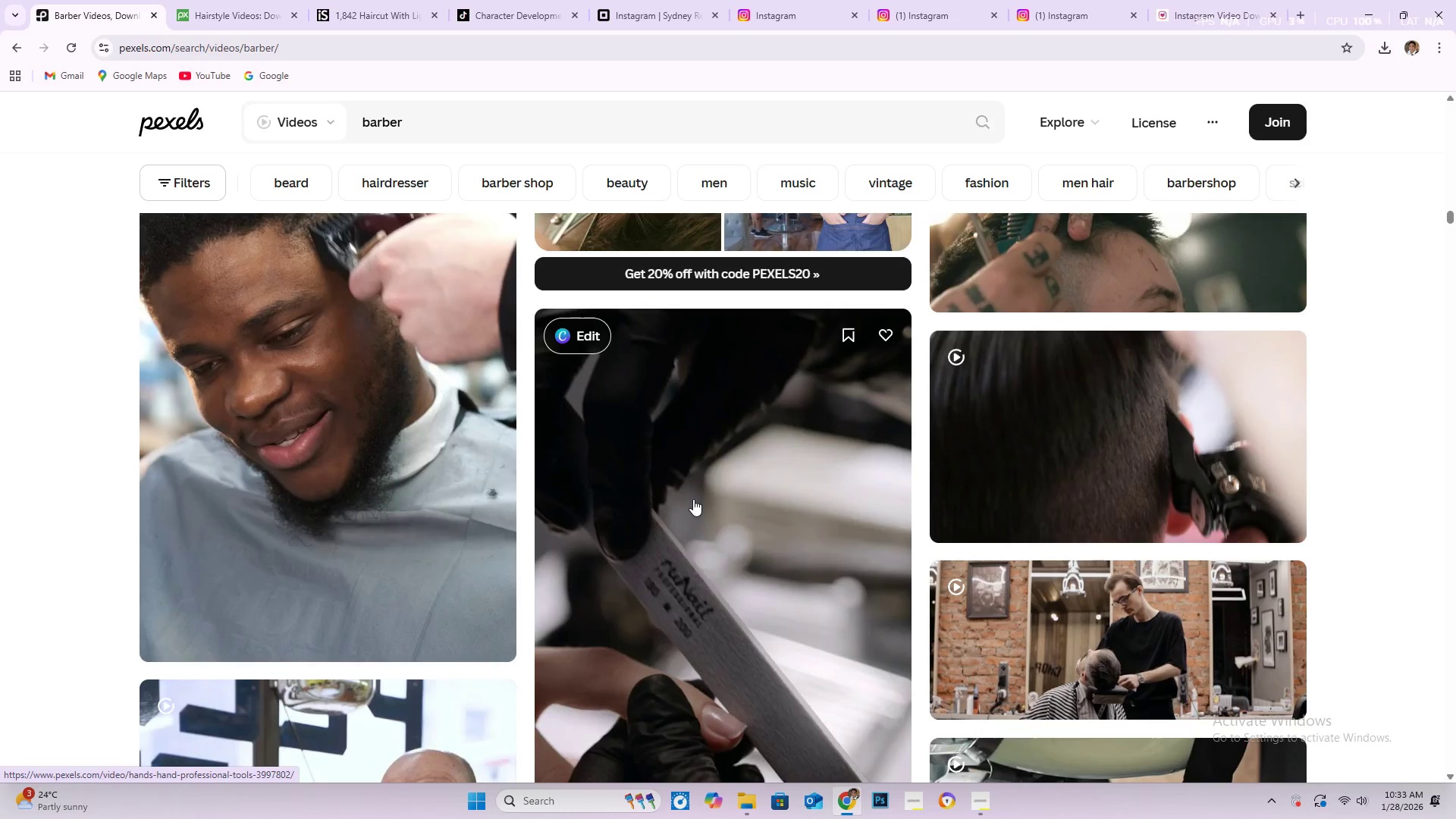 
scroll: coordinate [668, 502], scroll_direction: down, amount: 22.0
 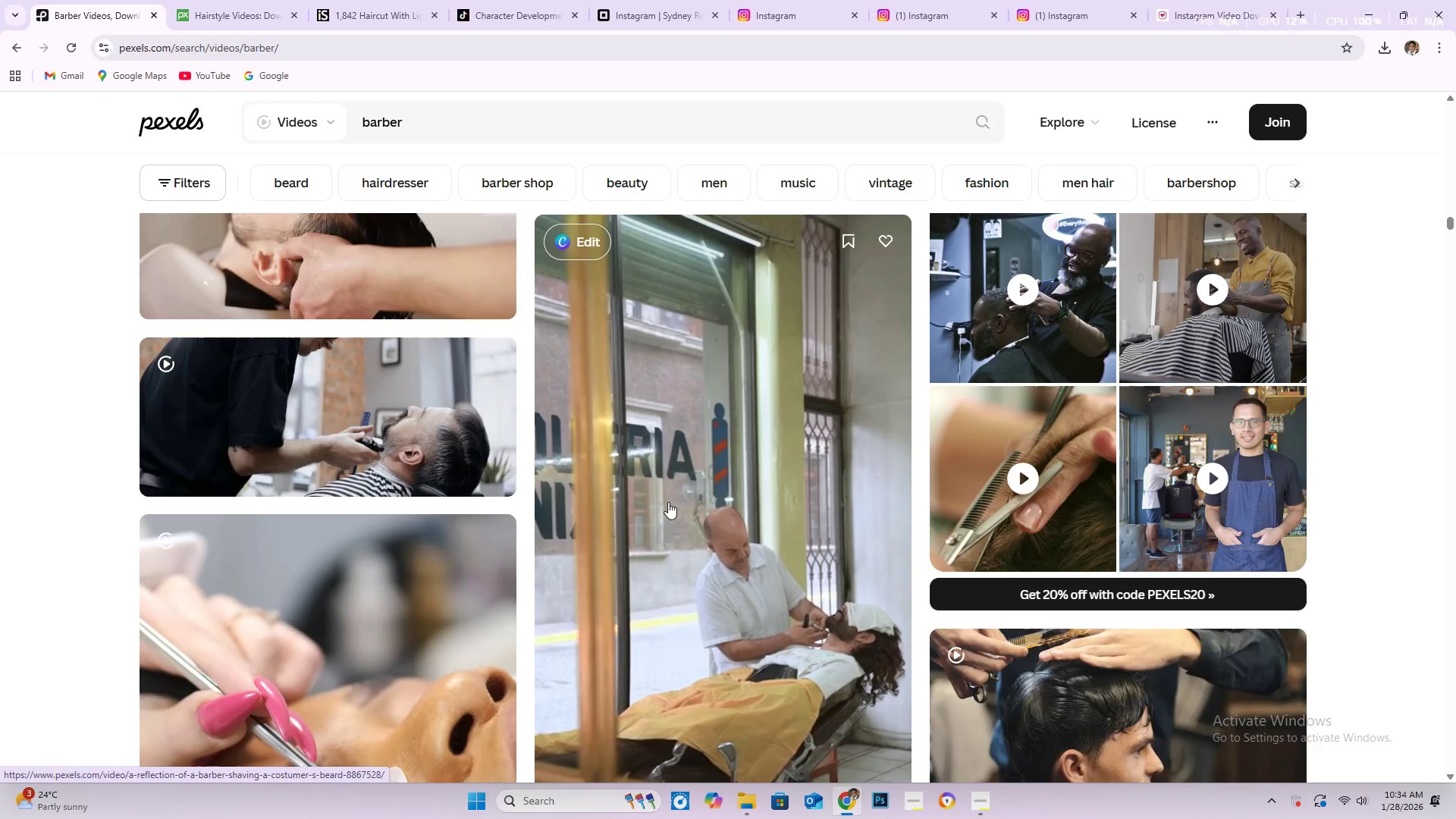 
scroll: coordinate [634, 513], scroll_direction: down, amount: 13.0
 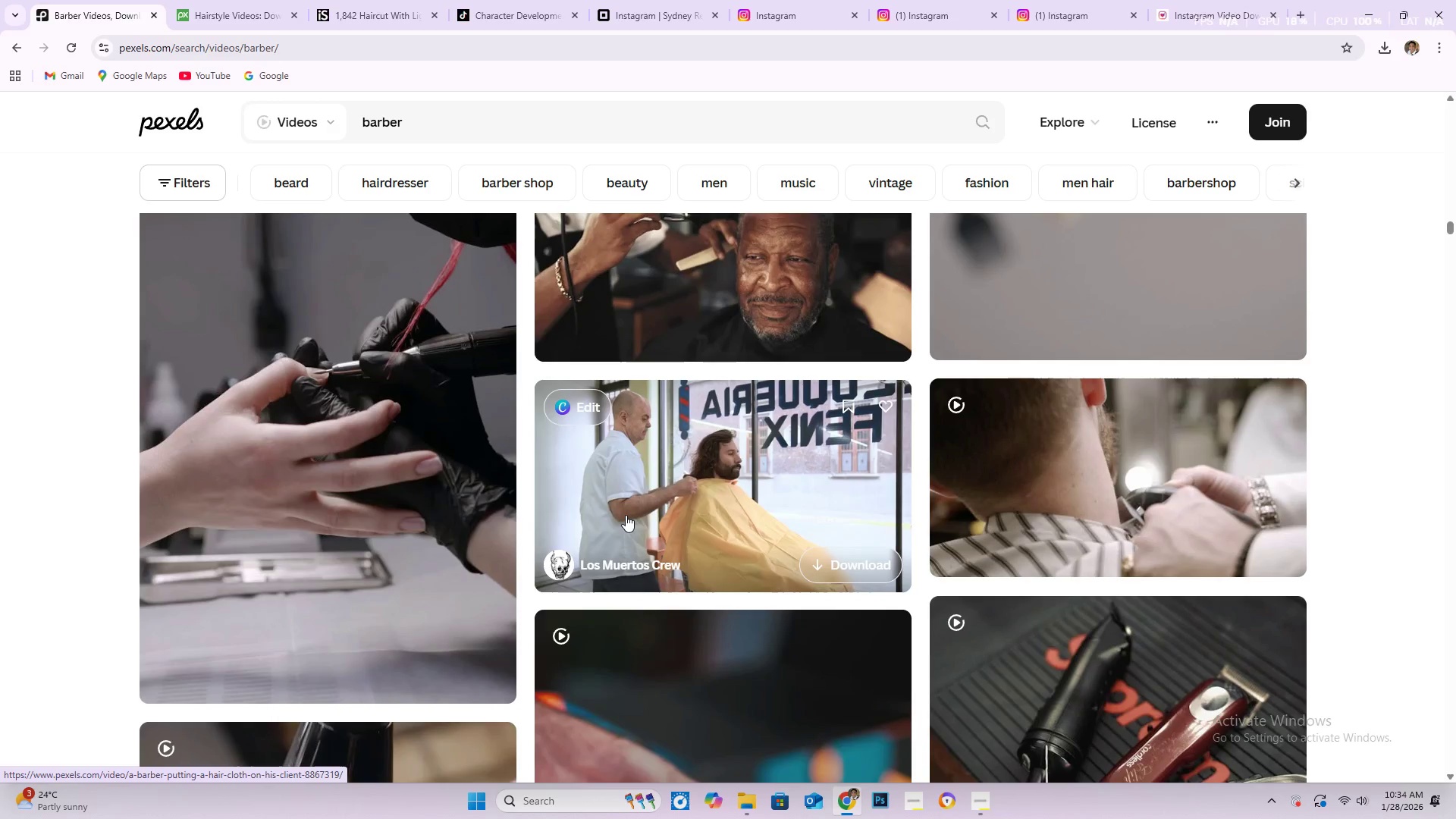 
wait(7.07)
 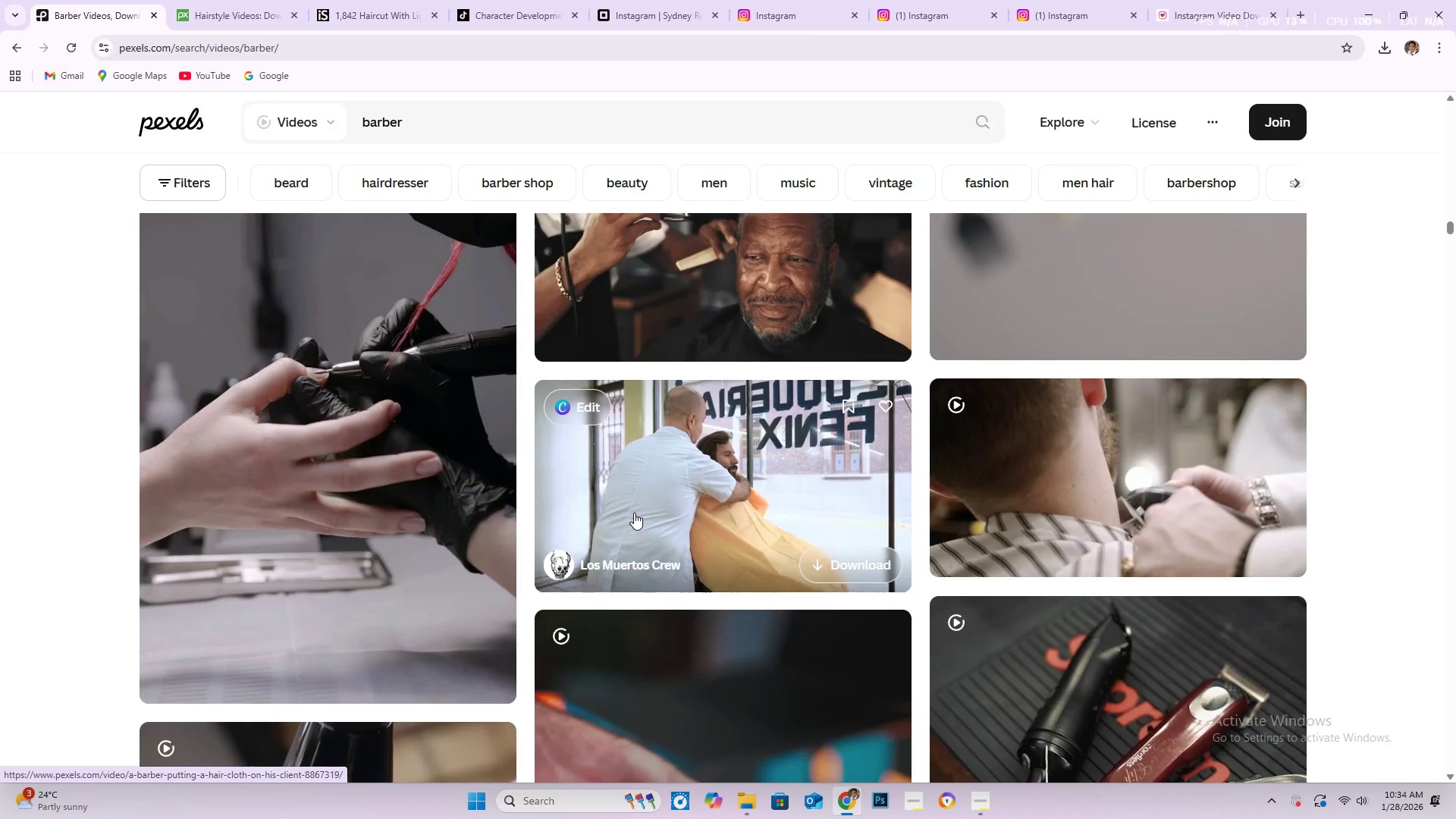 
scroll: coordinate [617, 519], scroll_direction: down, amount: 19.0
 